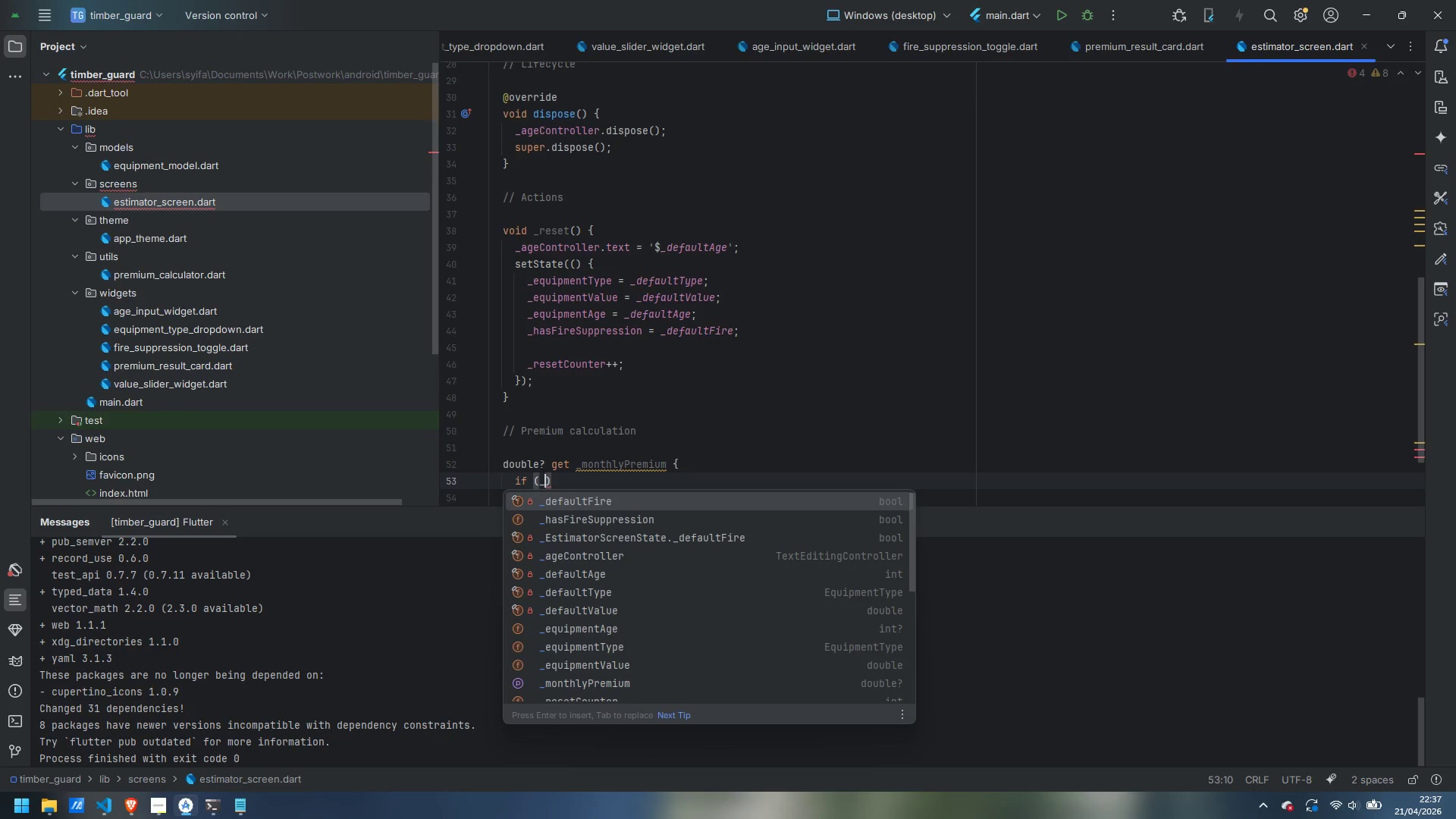 
type(equipmentAge == null)
 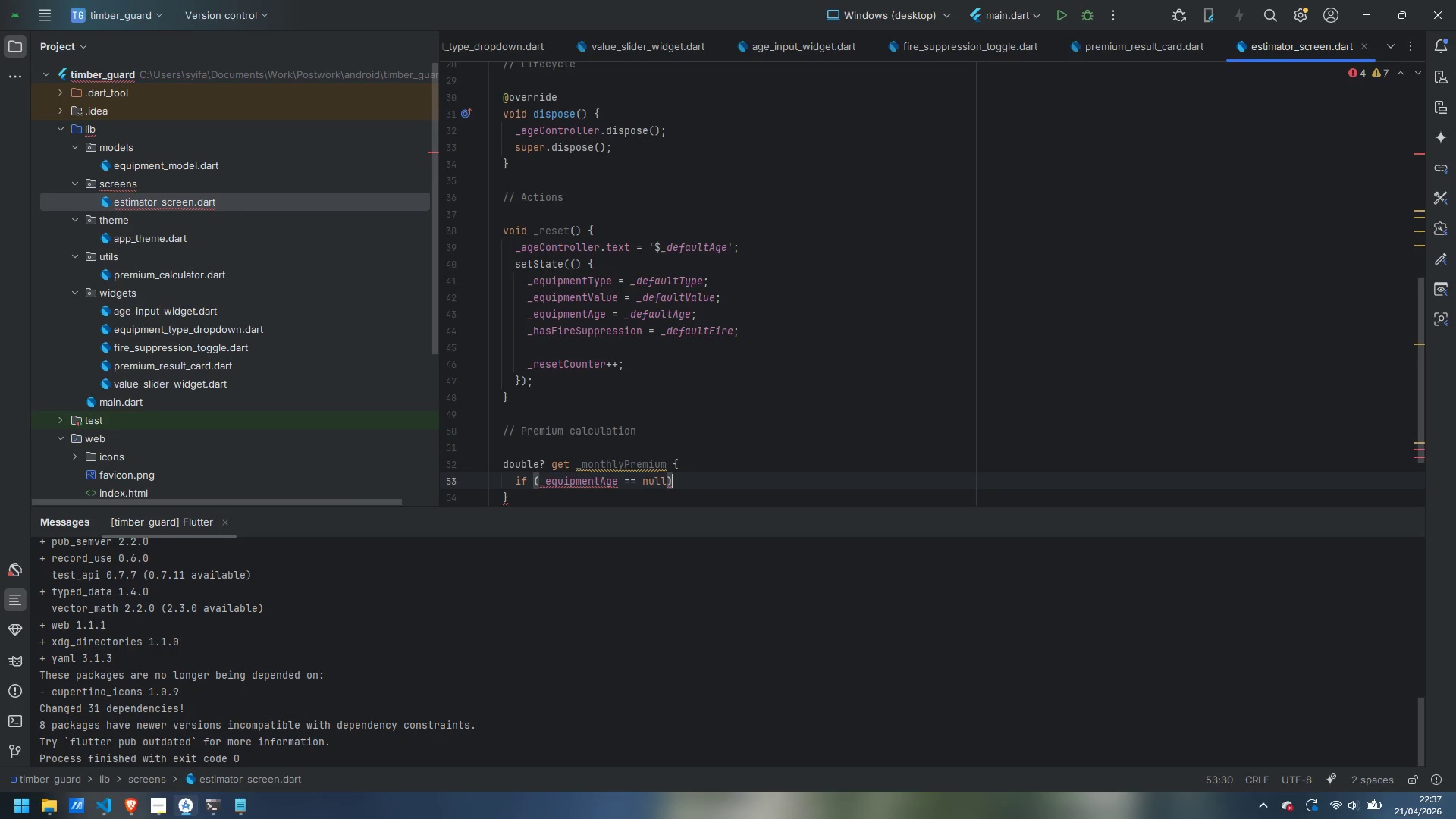 
 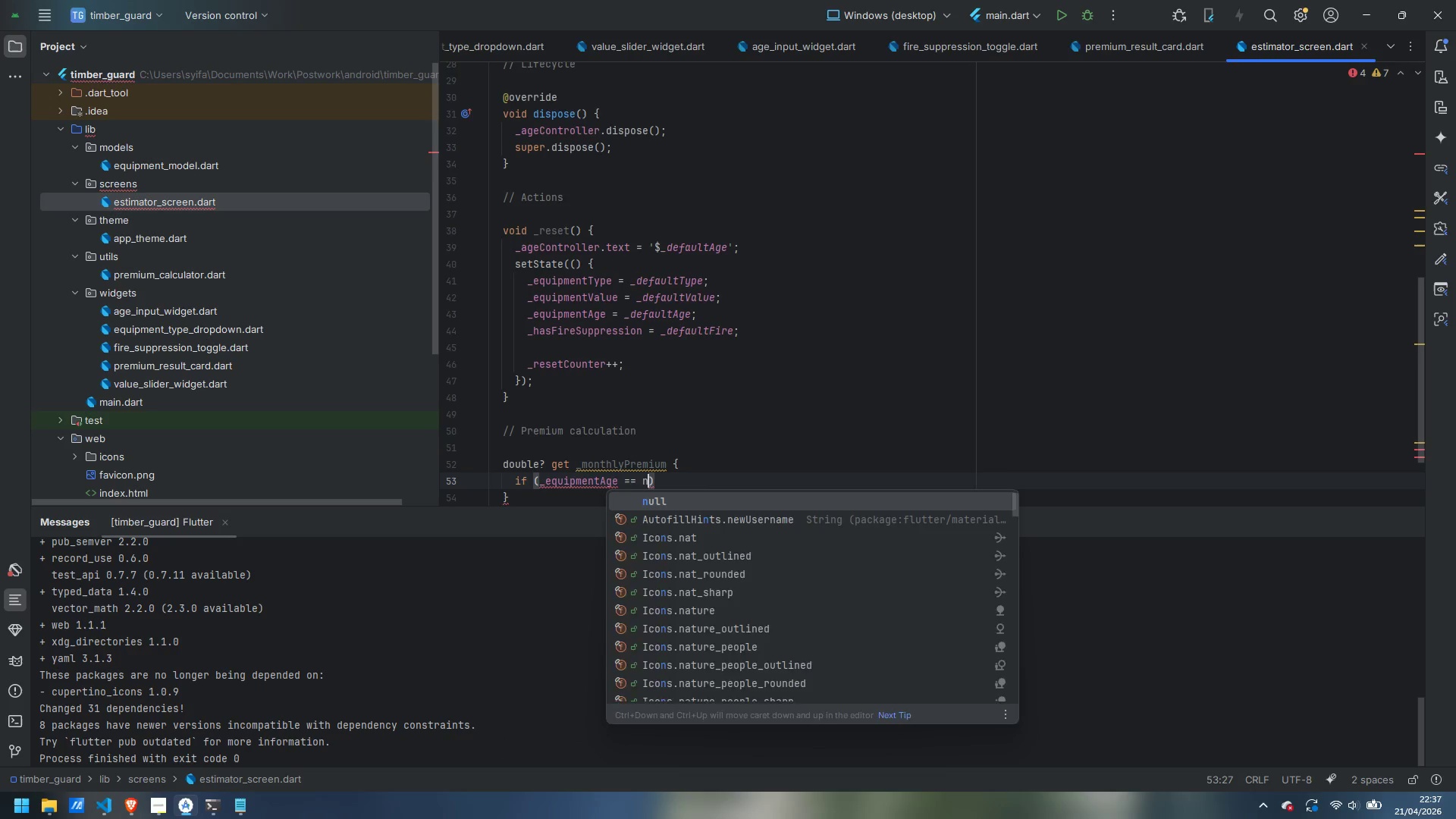 
key(ArrowRight)
 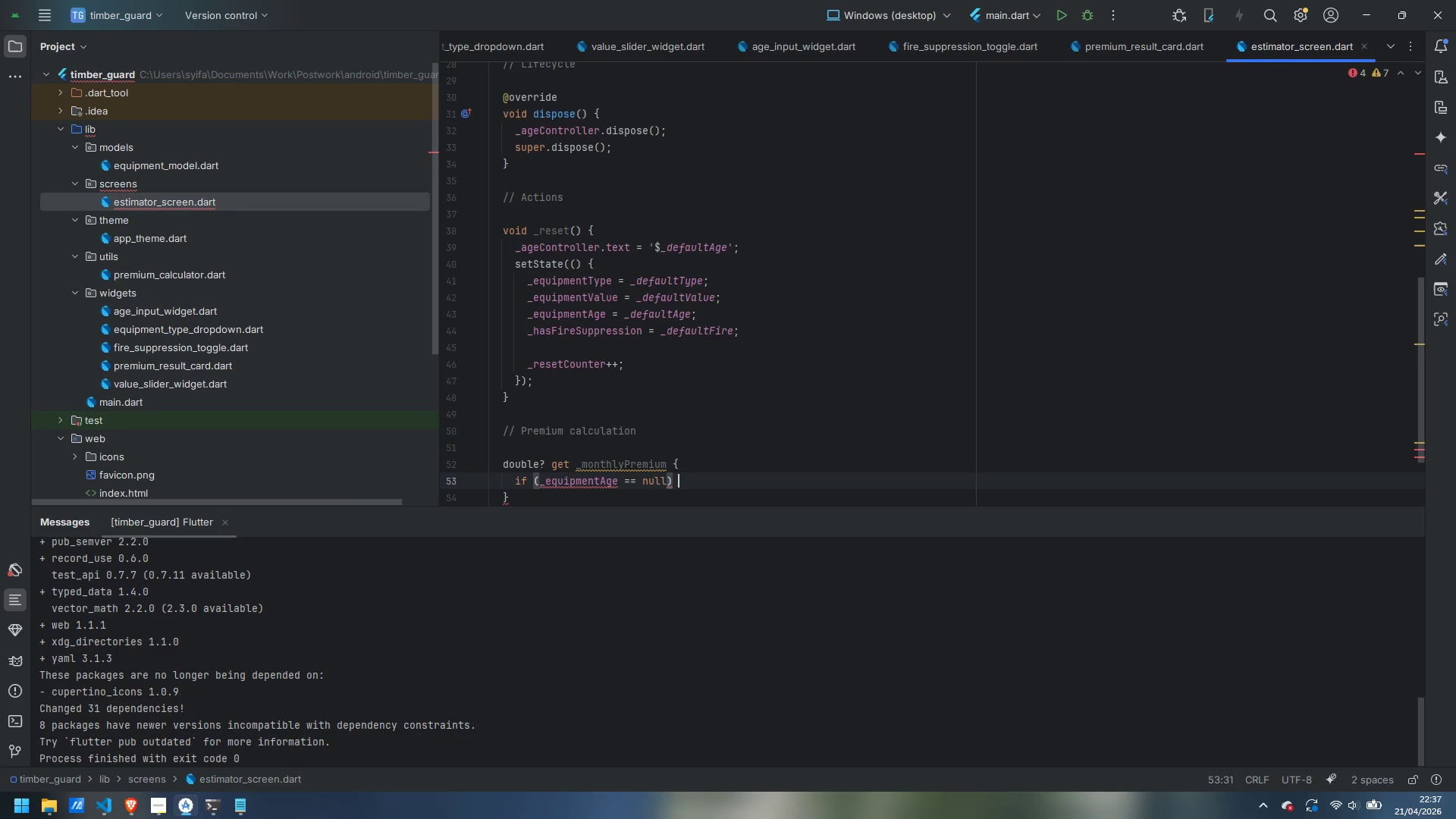 
type( return null;)
 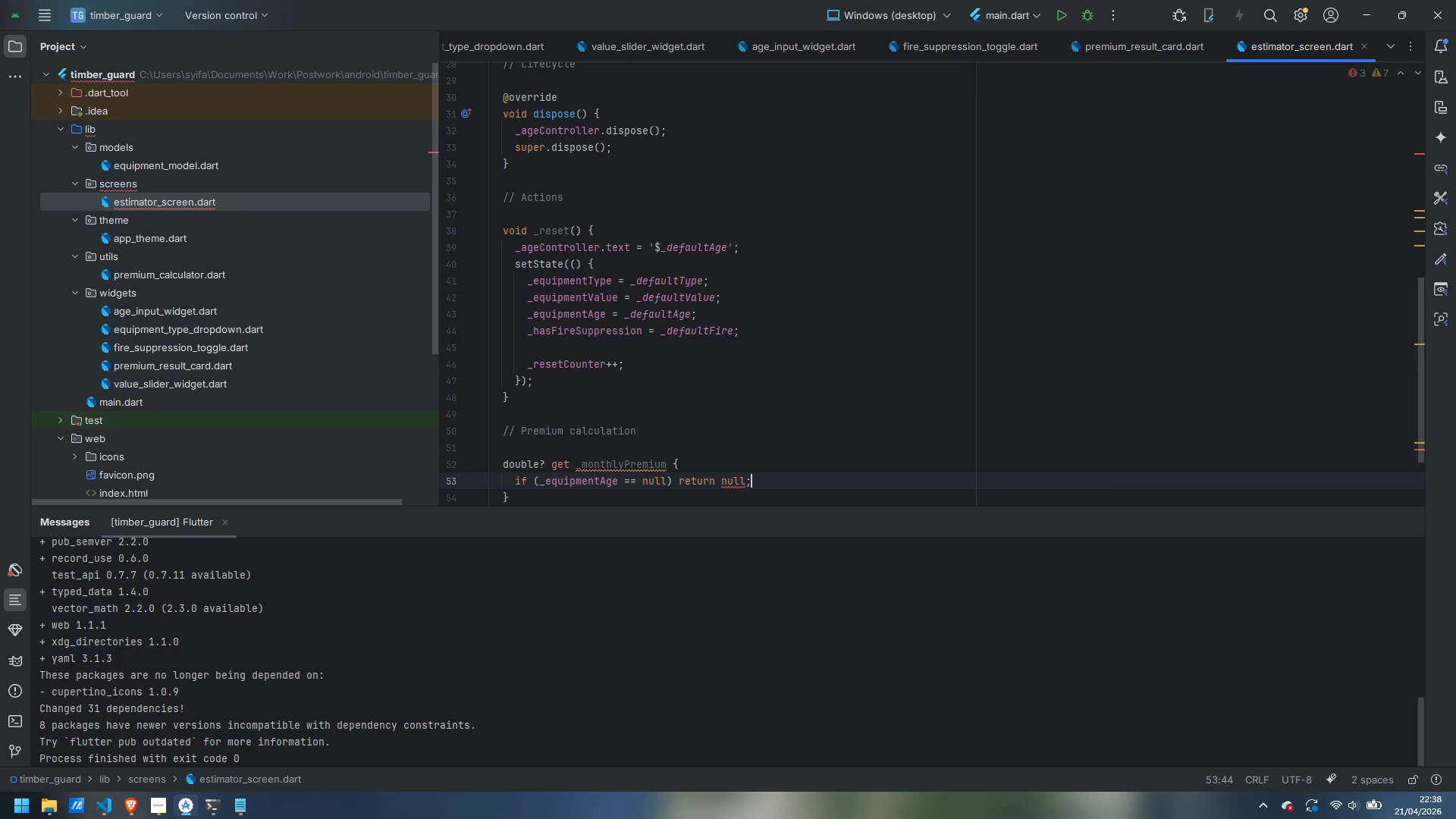 
key(Enter)
 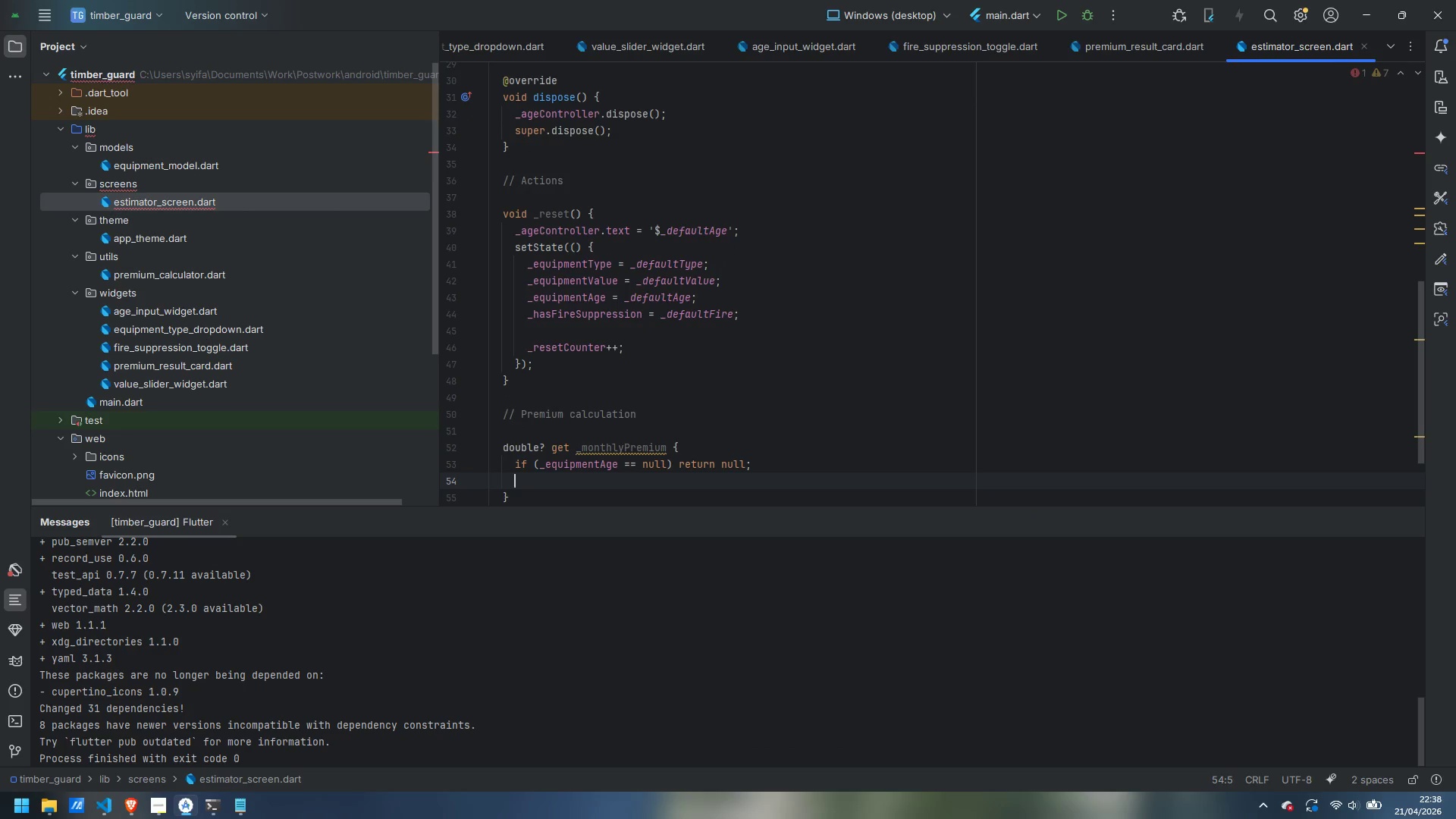 
type(rreturn PremiumCalculat)
 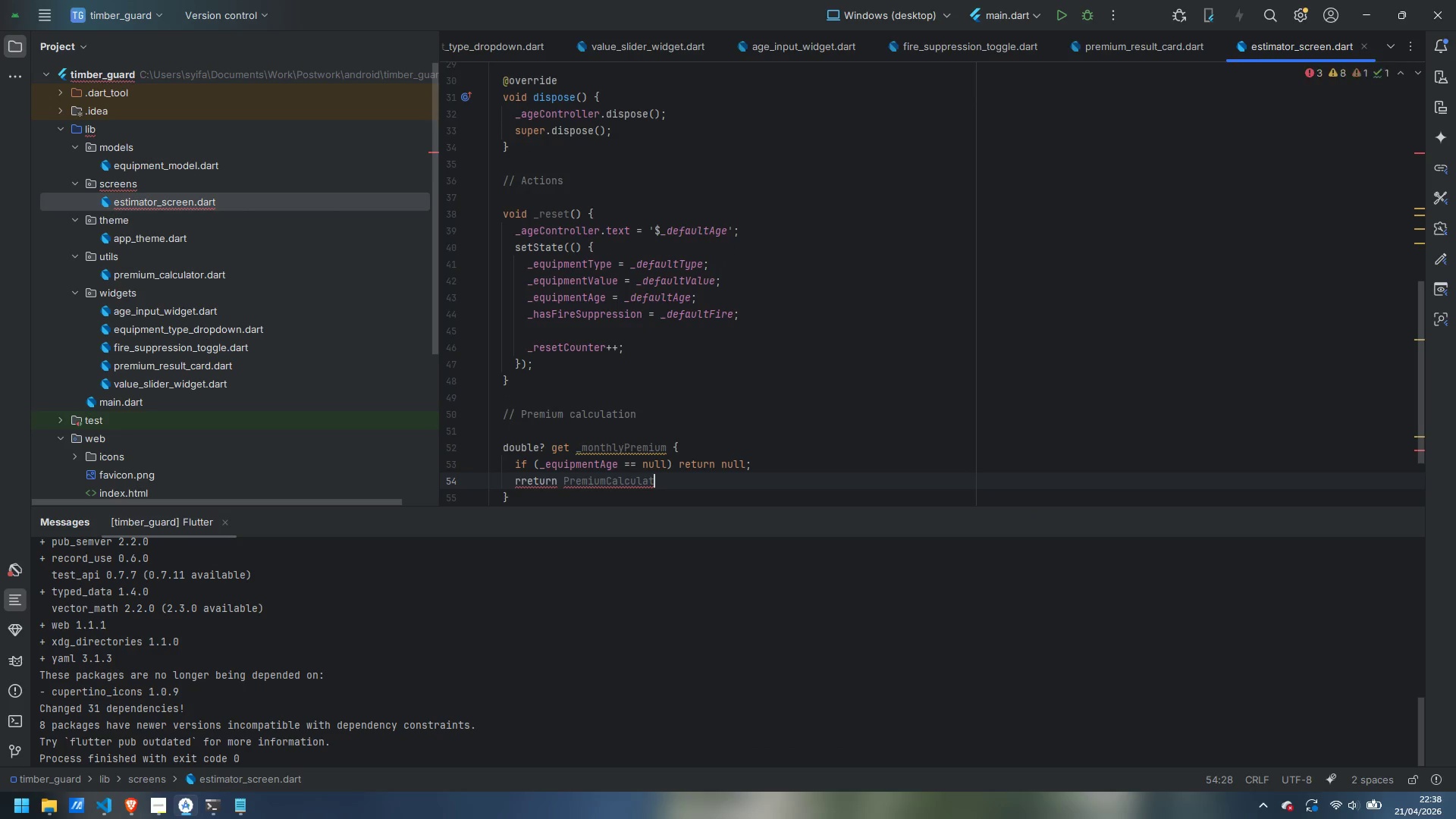 
key(Control+ArrowLeft)
 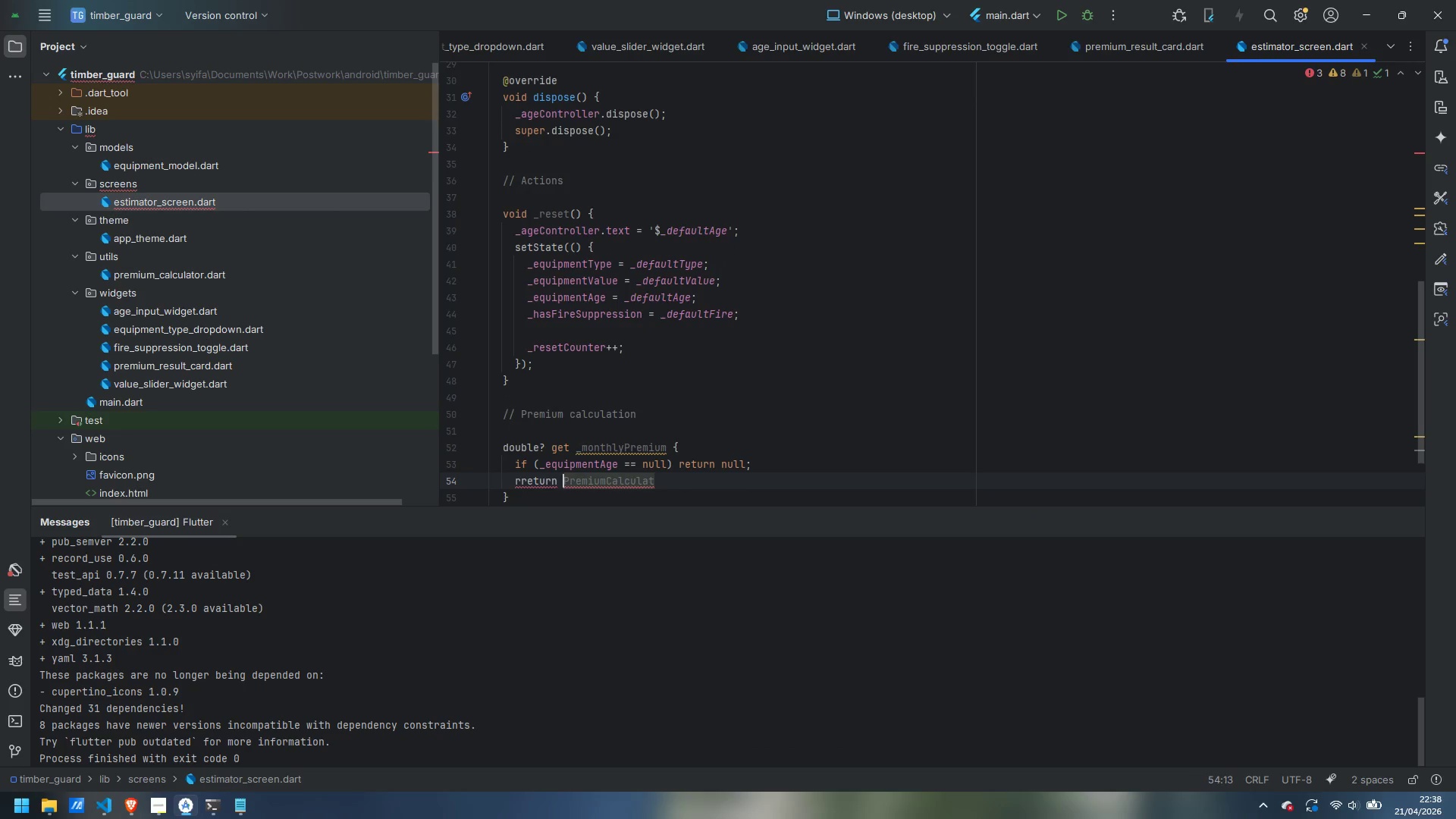 
key(Control+ArrowLeft)
 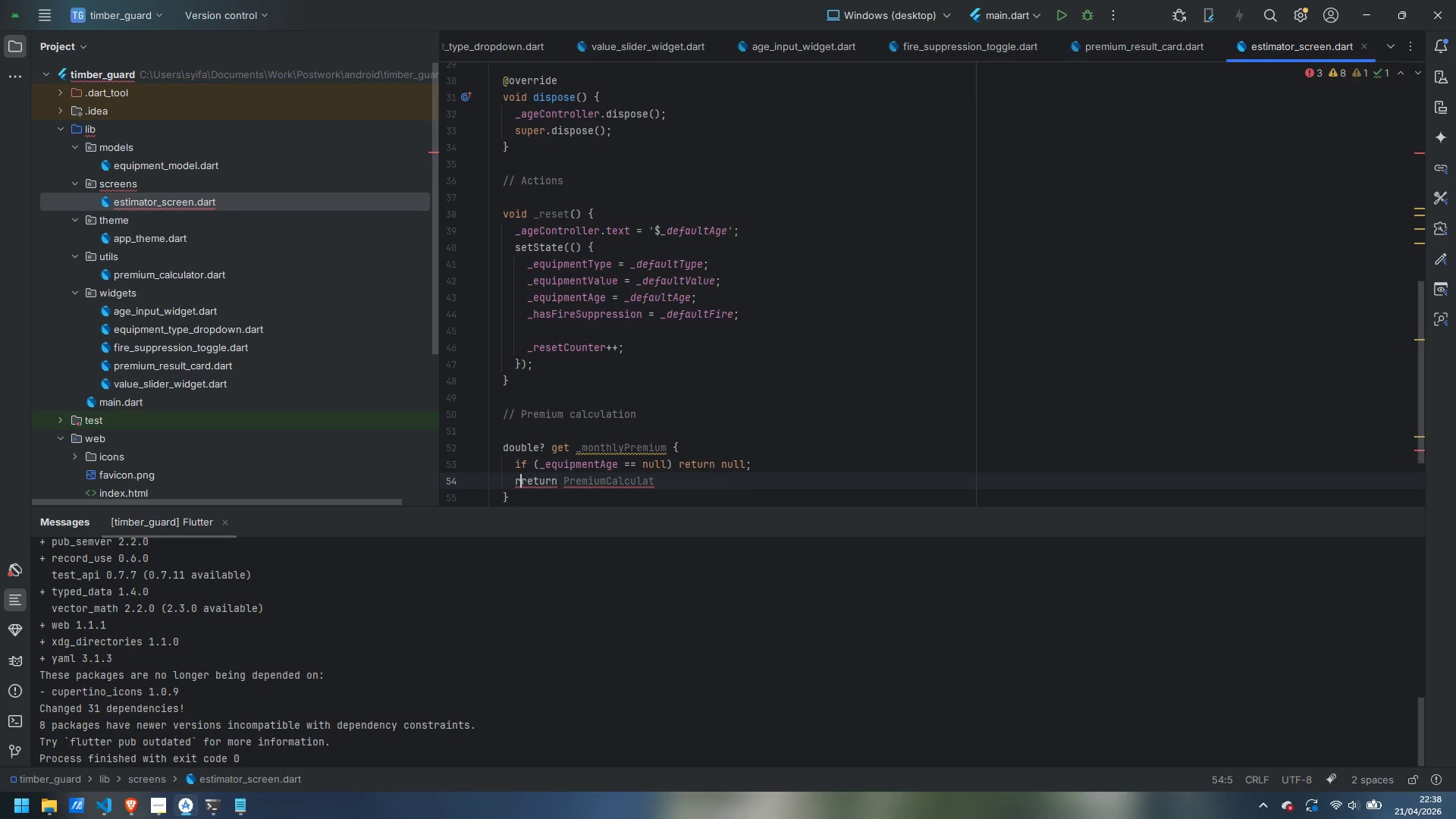 
key(ArrowRight)
 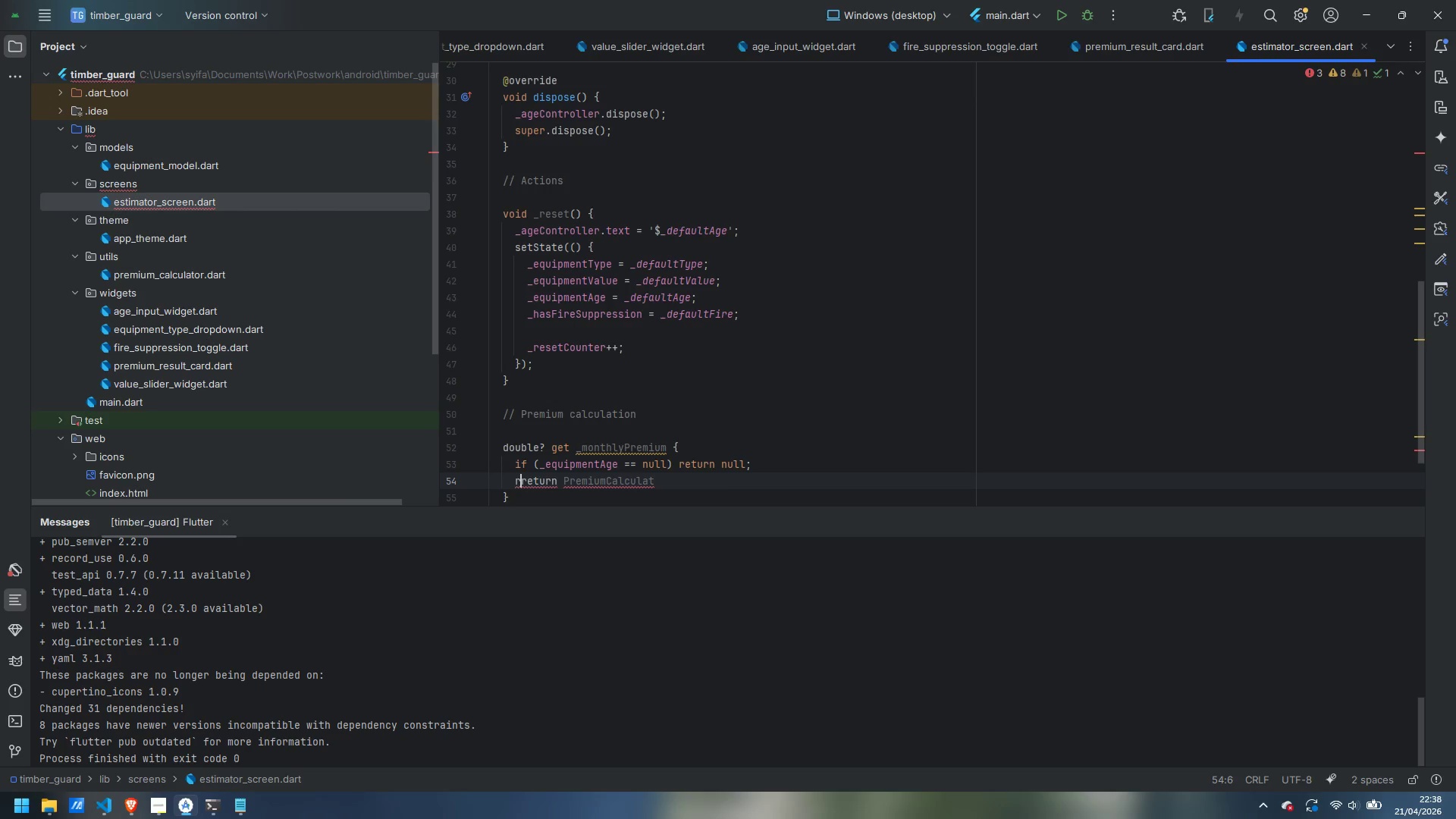 
key(Backspace)
 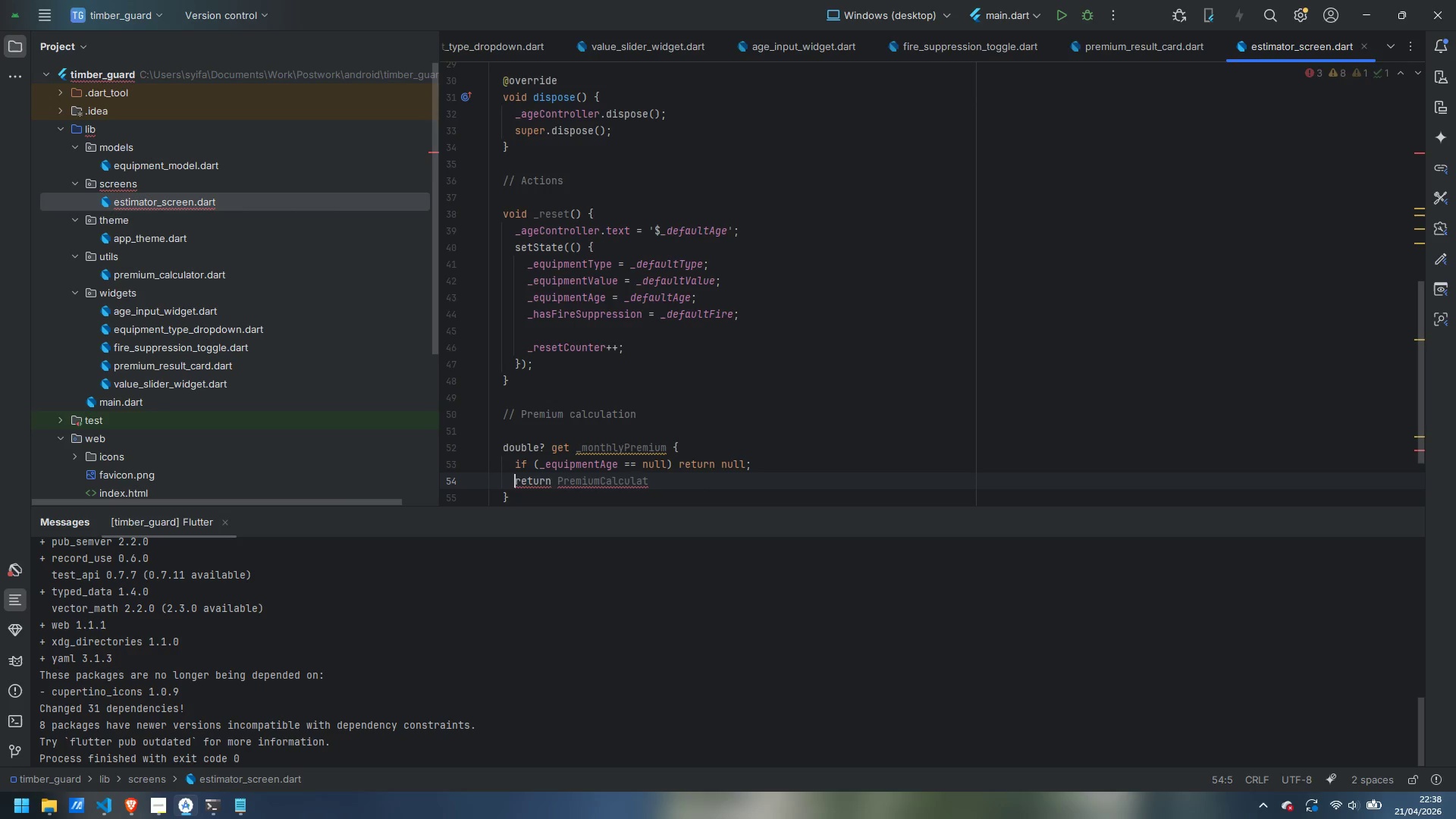 
key(Control+ArrowRight)
 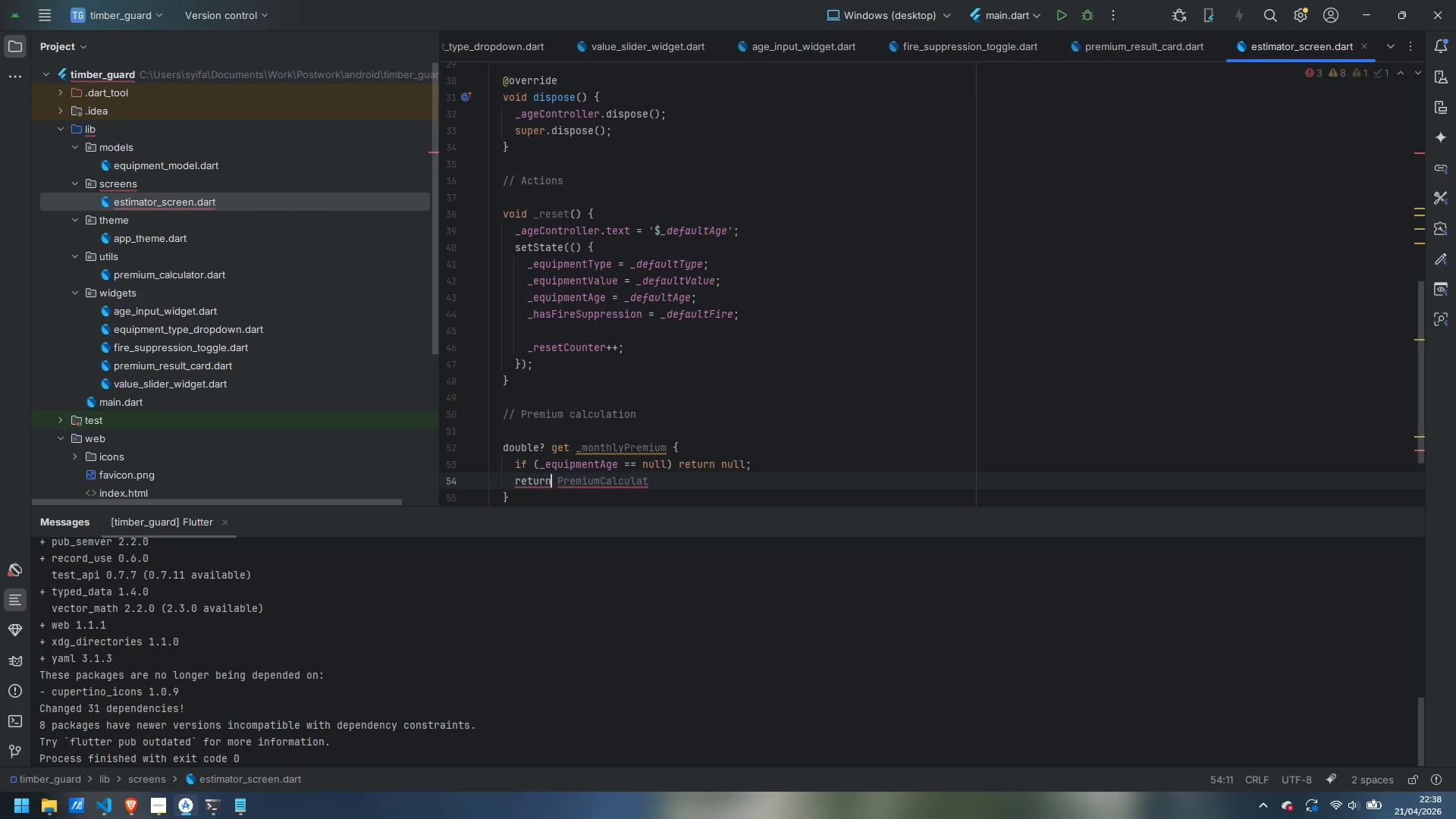 
key(Control+ArrowRight)
 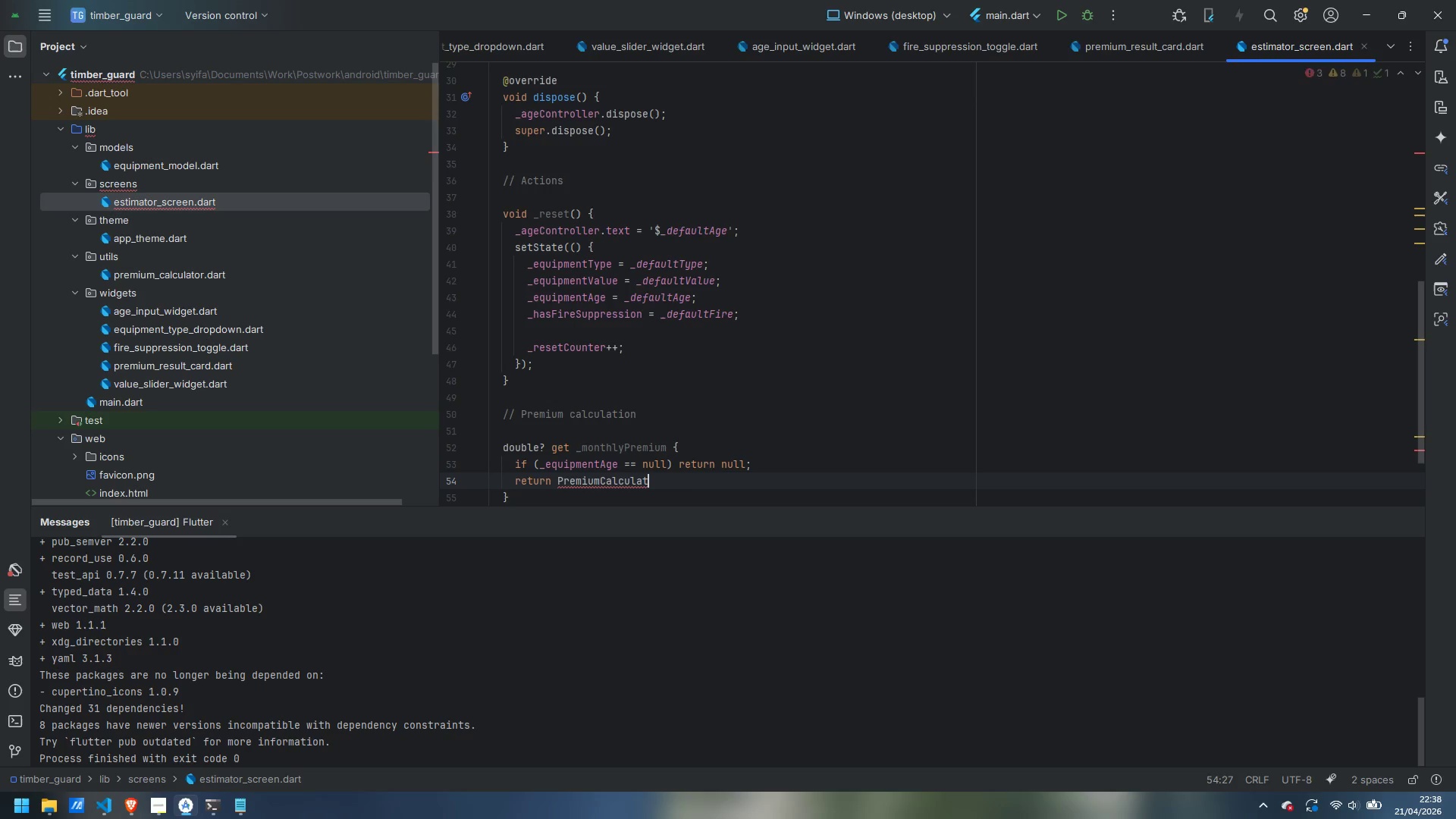 
key(O)
 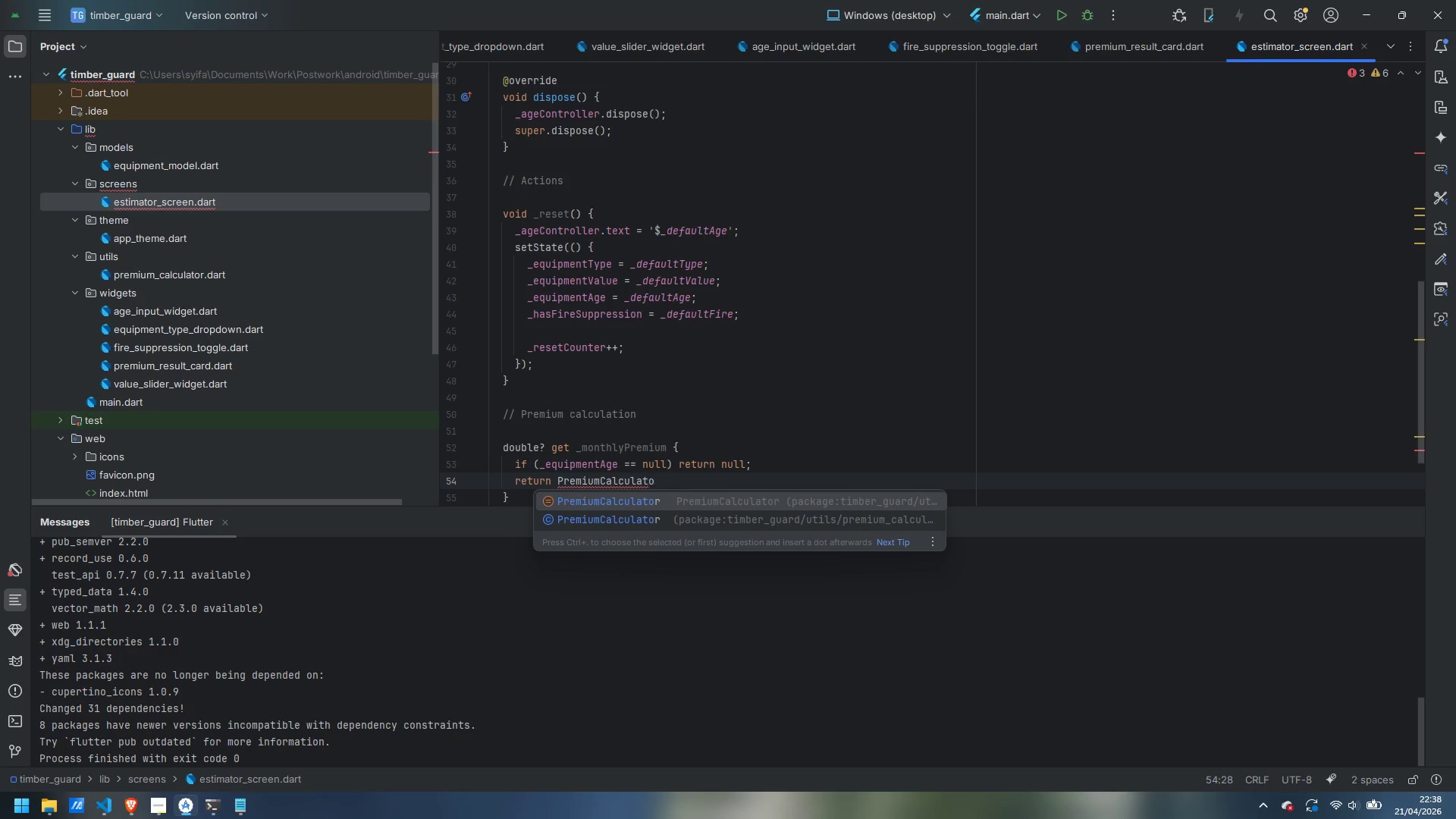 
key(Enter)
 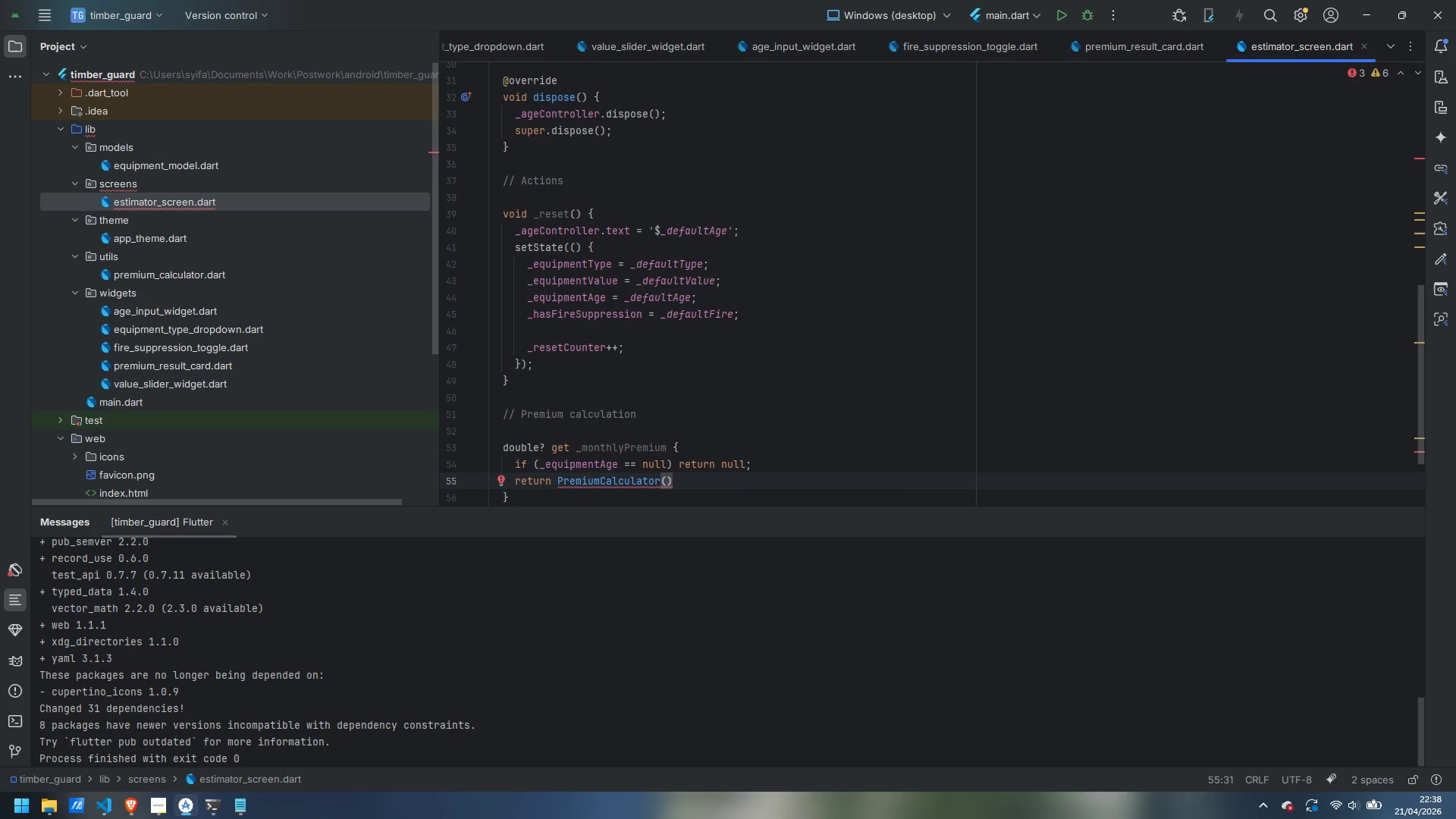 
key(Backspace)
key(Backspace)
type(.calculateMonthlyPremium)
 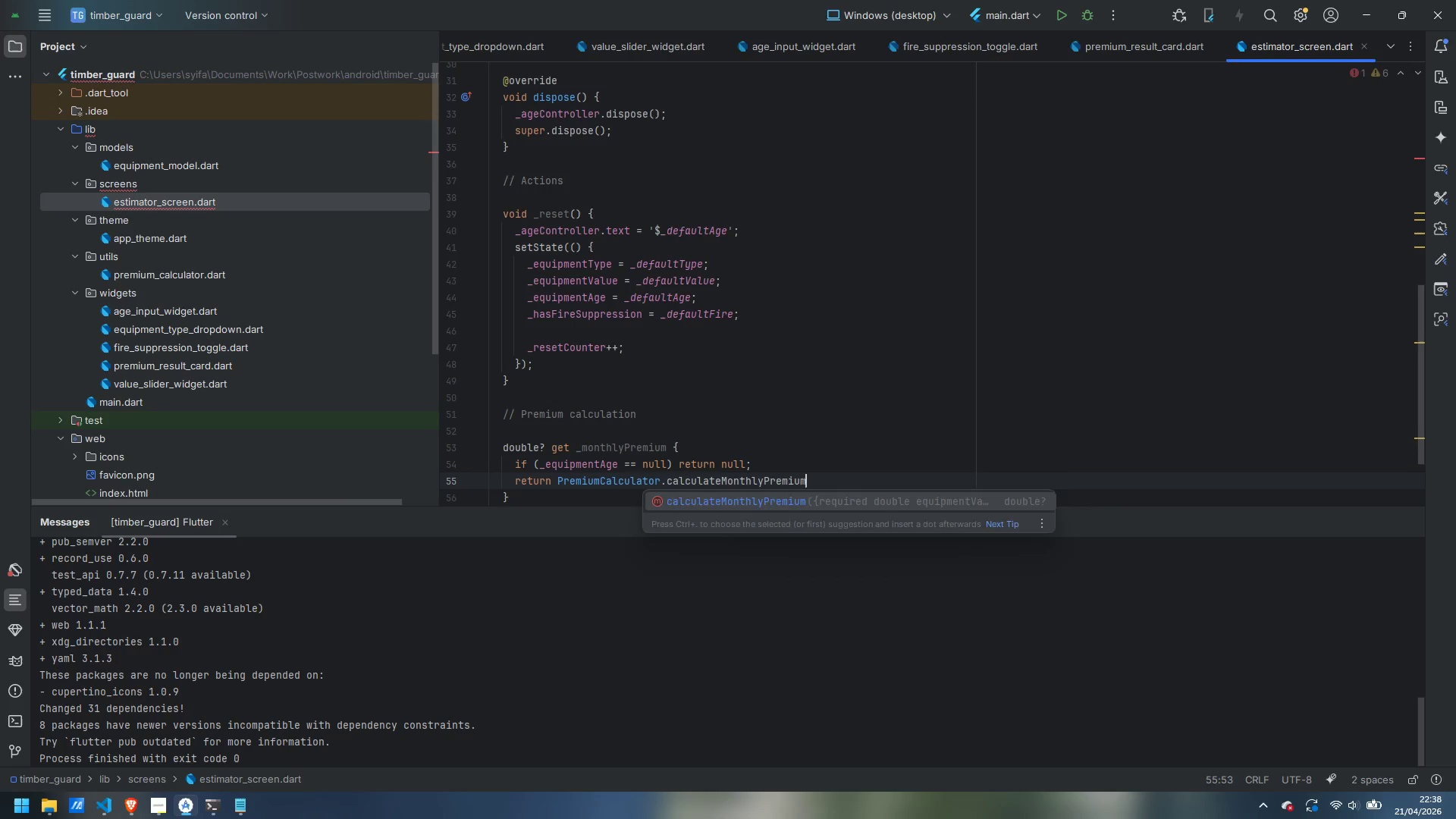 
key(Enter)
 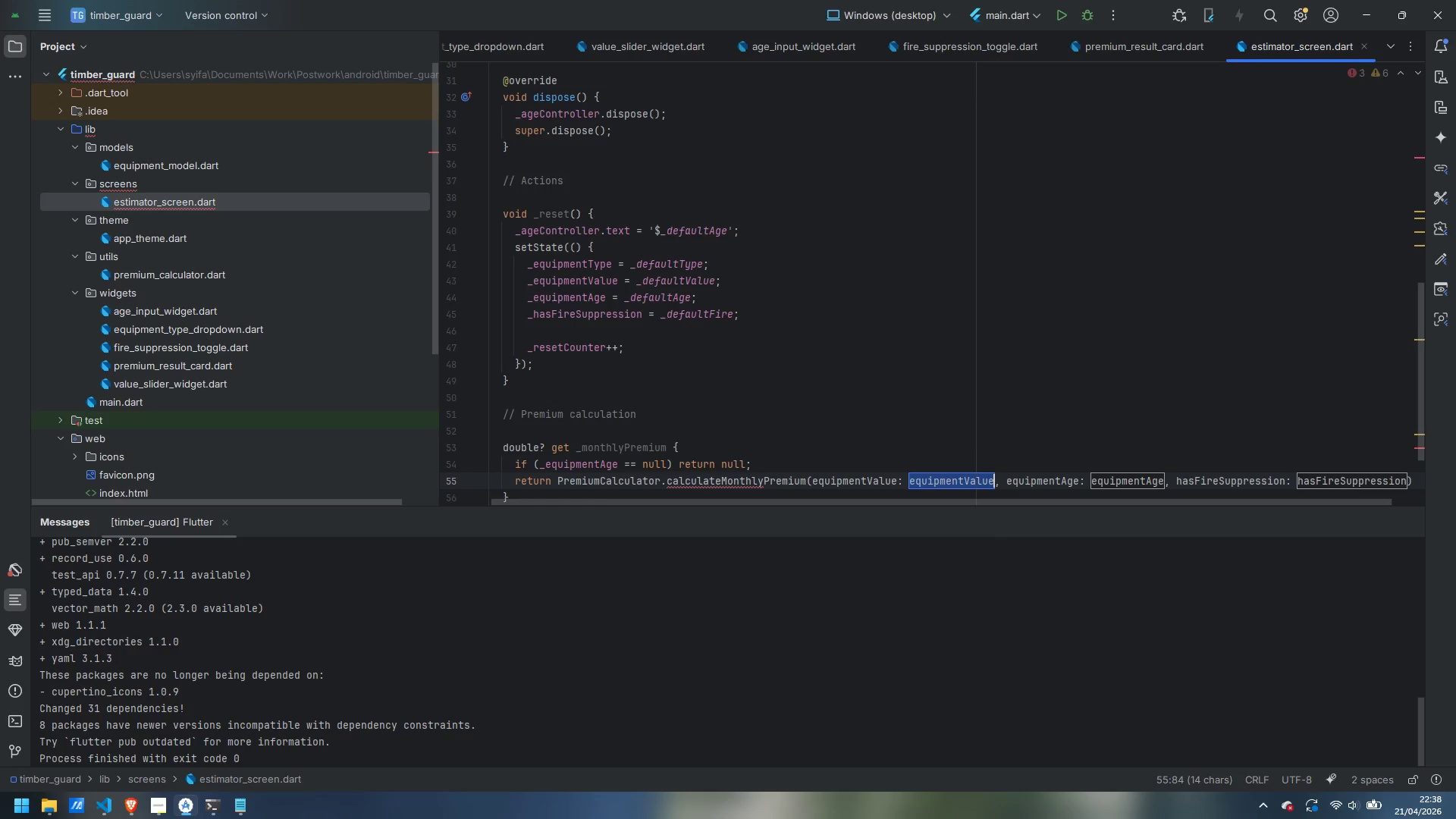 
key(Control+ControlLeft)
 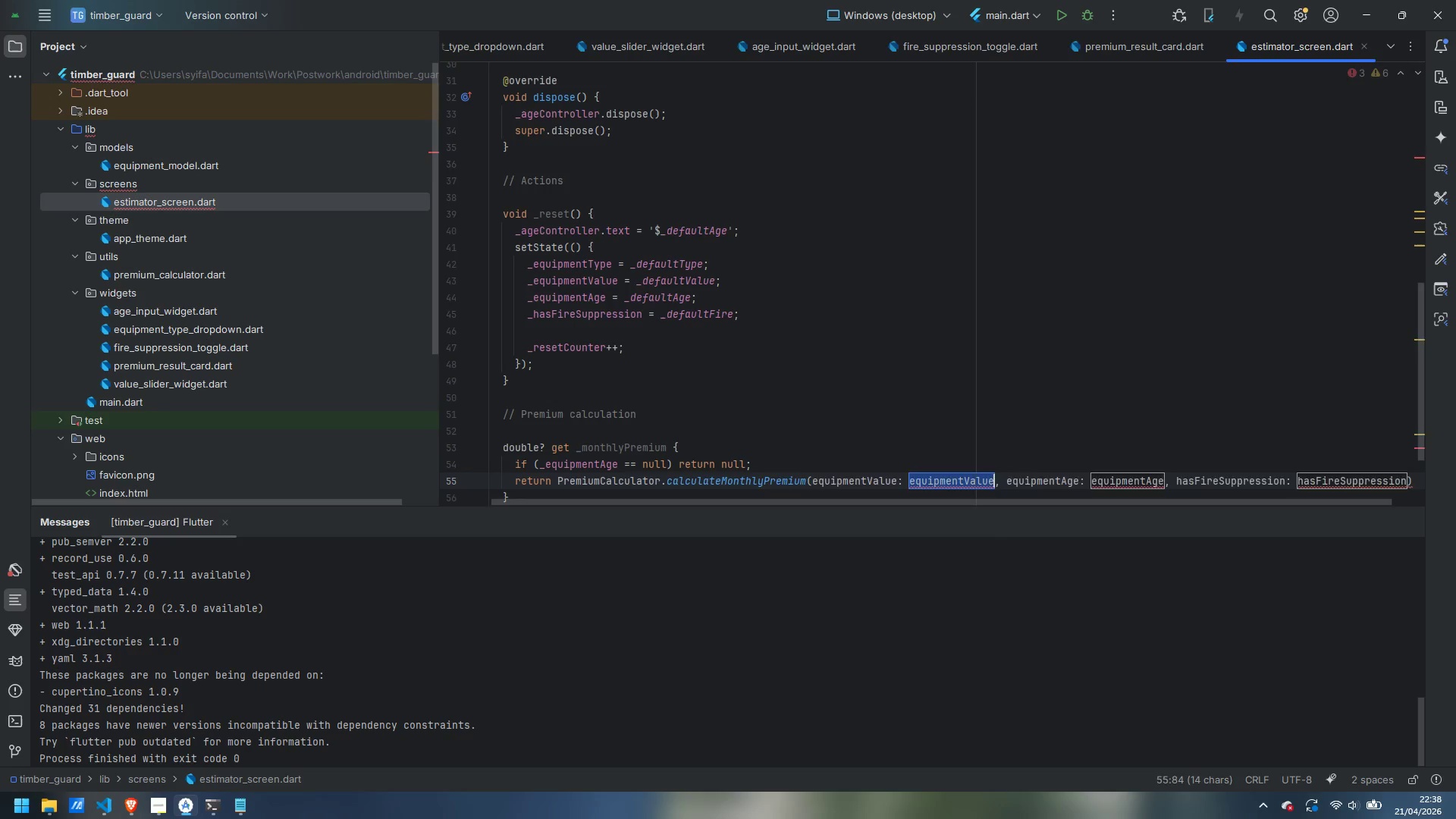 
key(Control+Z)
 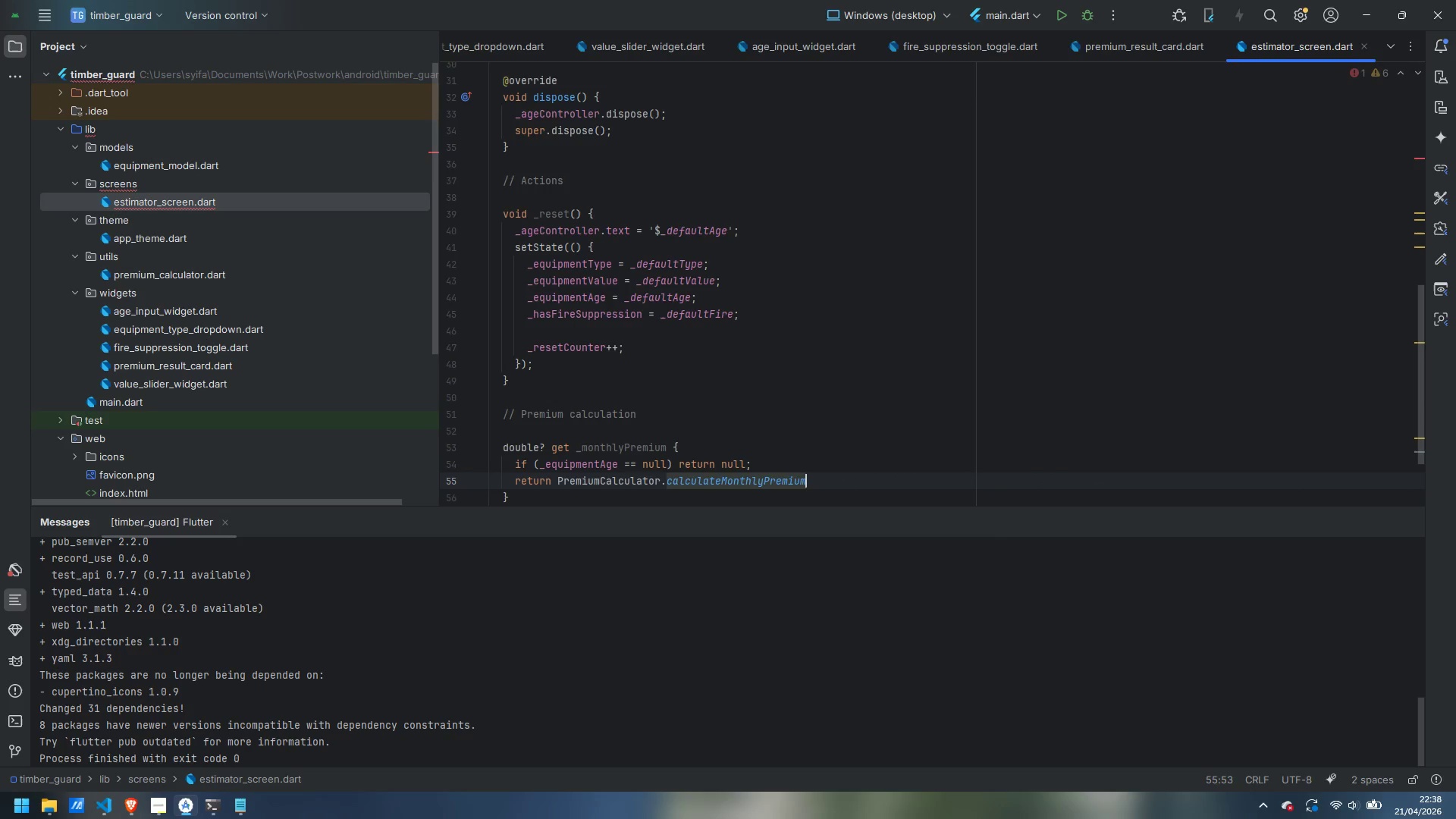 
key(Shift+9)
 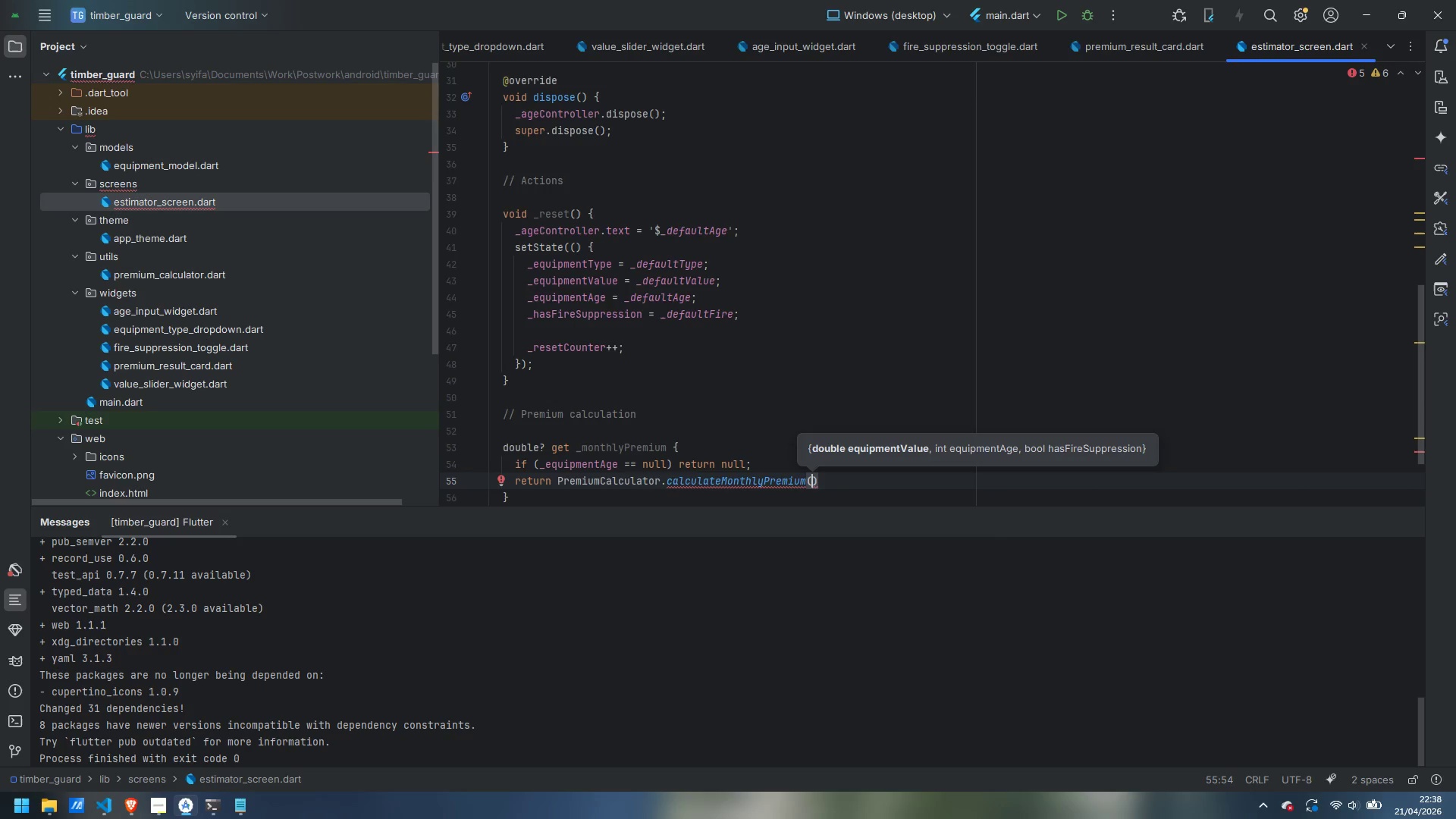 
key(Enter)
 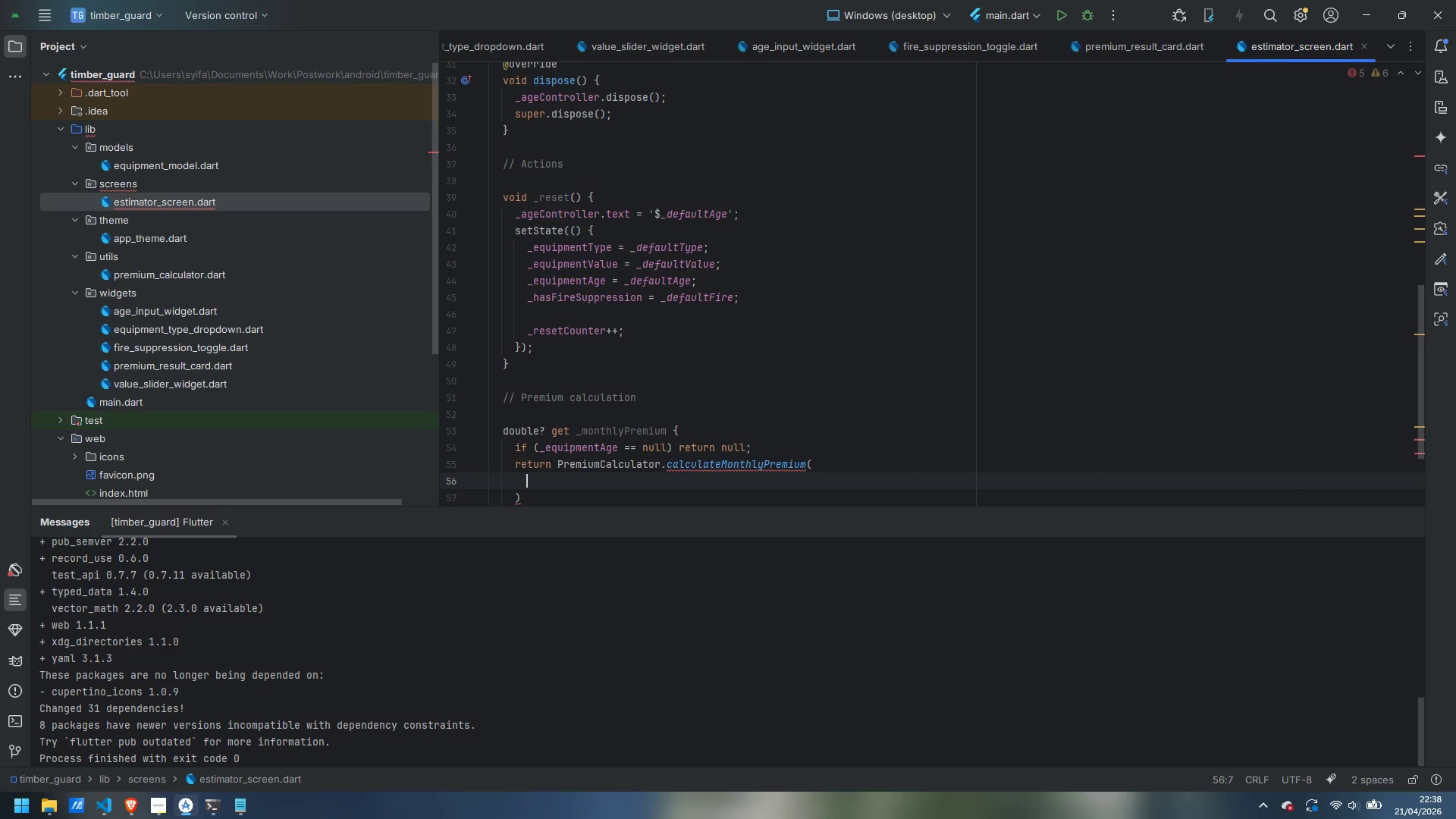 
type(q)
key(Backspace)
type(equipmentvalue)
 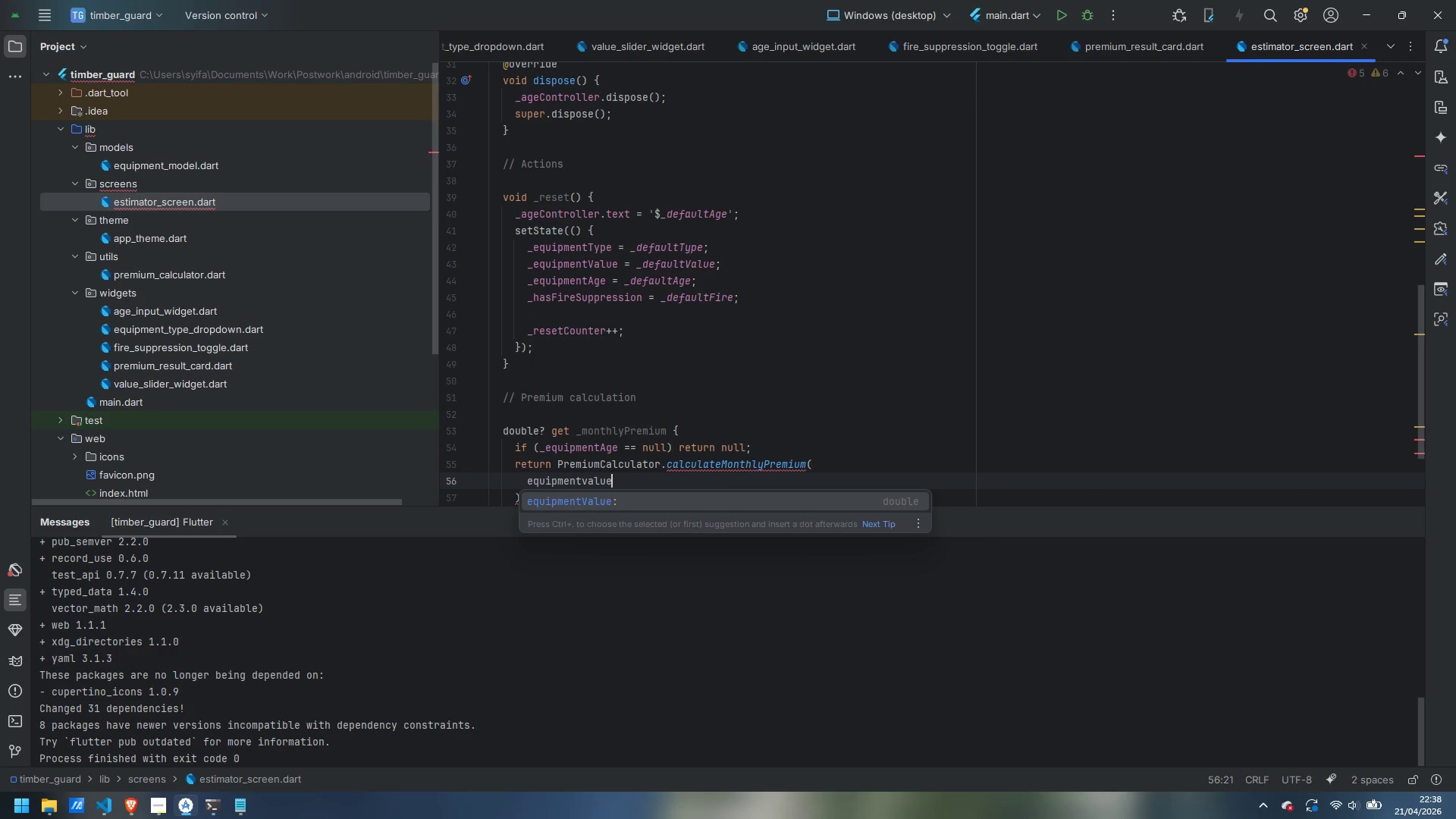 
key(Enter)
 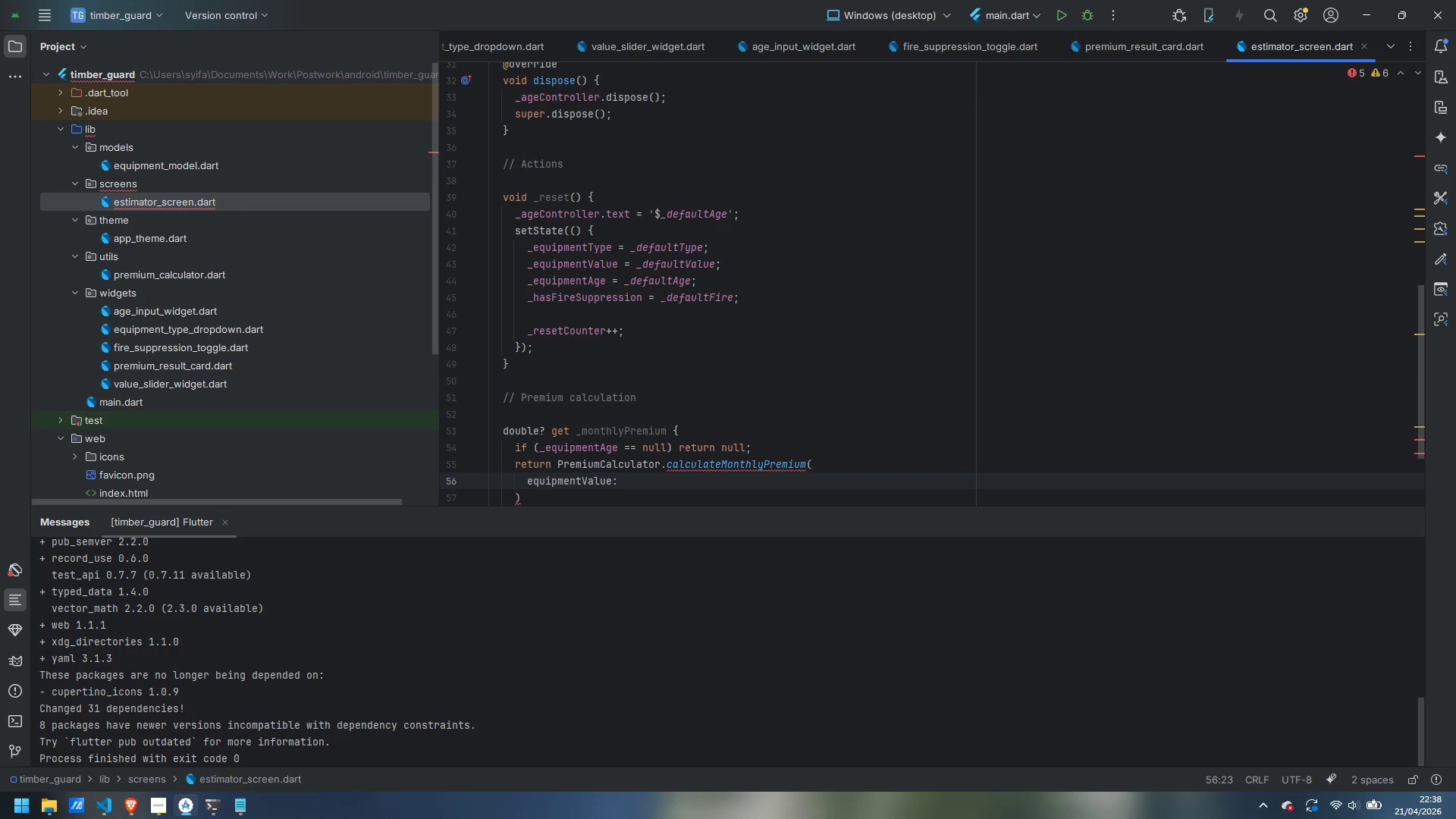 
type(_equipmentValue,)
 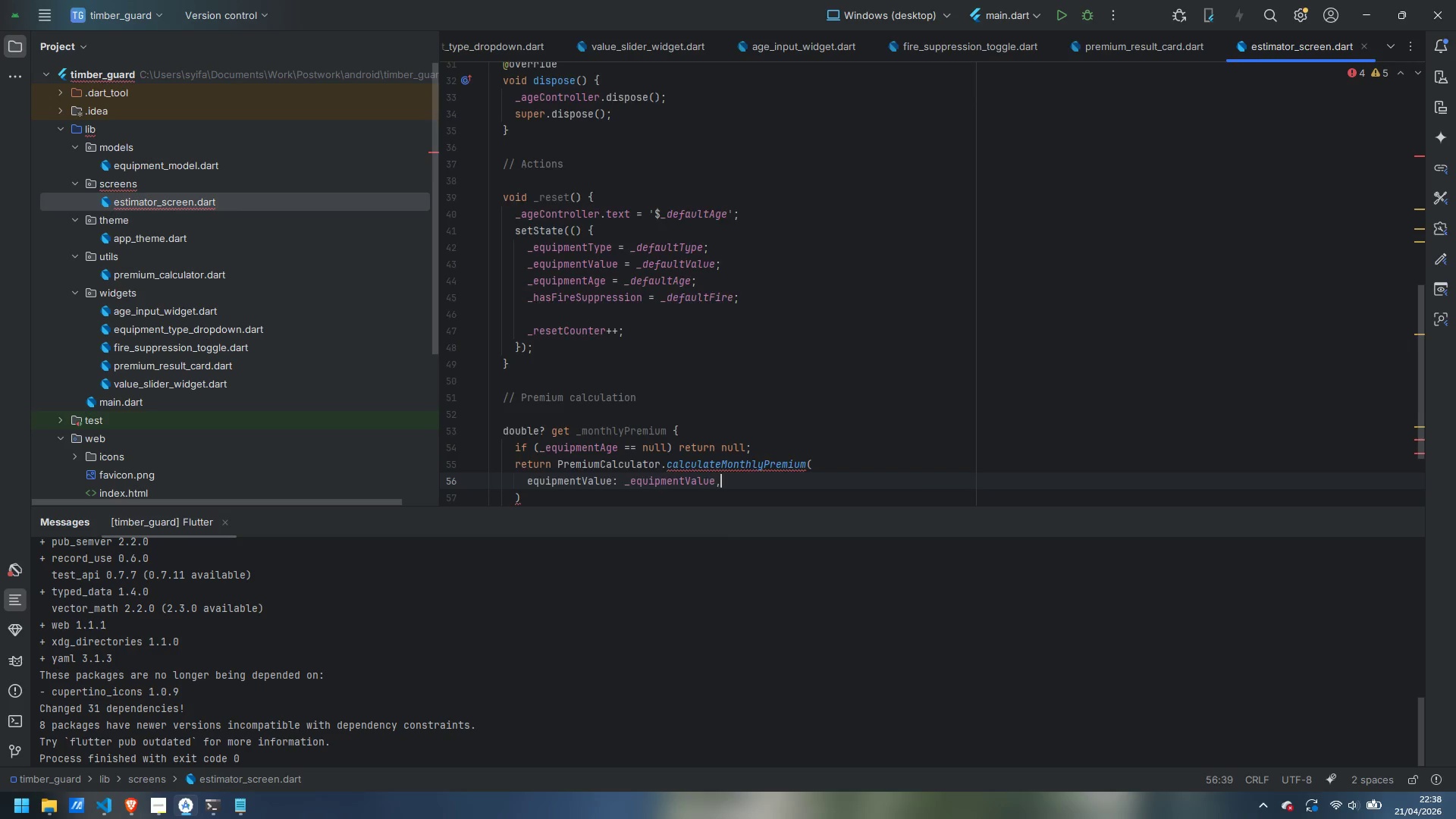 
key(Enter)
 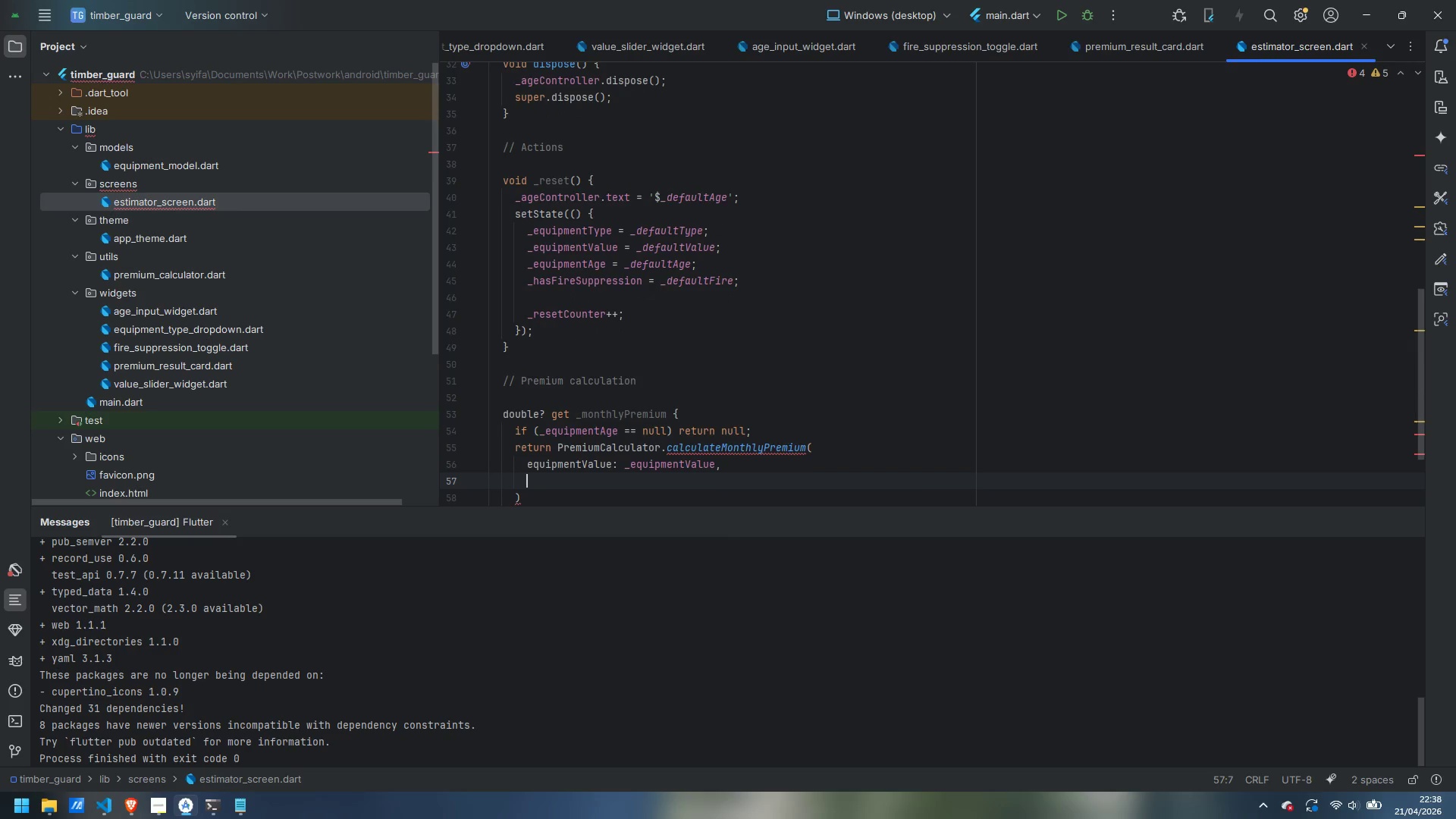 
type(equp)
key(Backspace)
type(ipmenmt)
key(Backspace)
key(Backspace)
key(Backspace)
type(ntAge: _equ)
 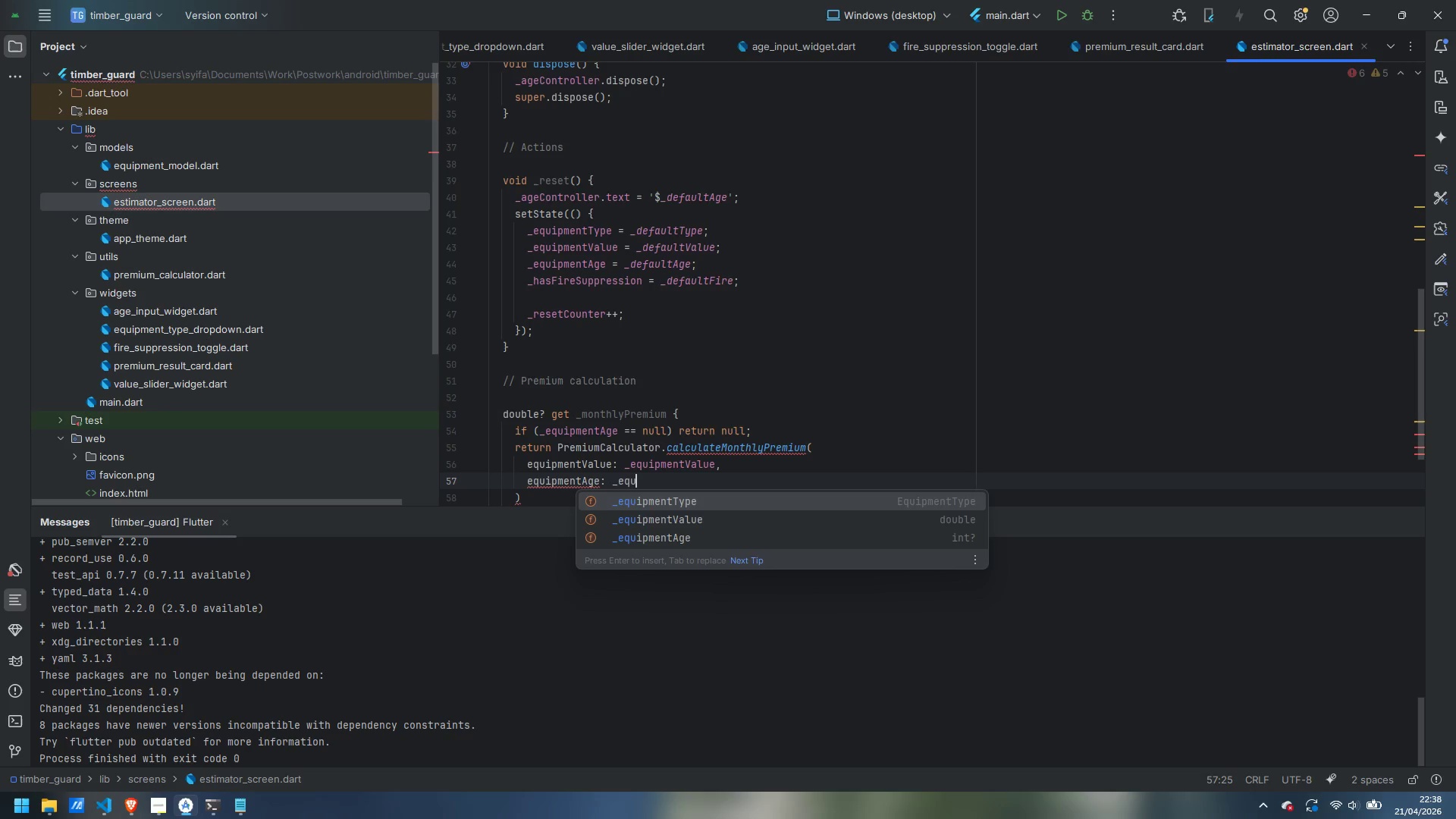 
type(ipmentAge,)
 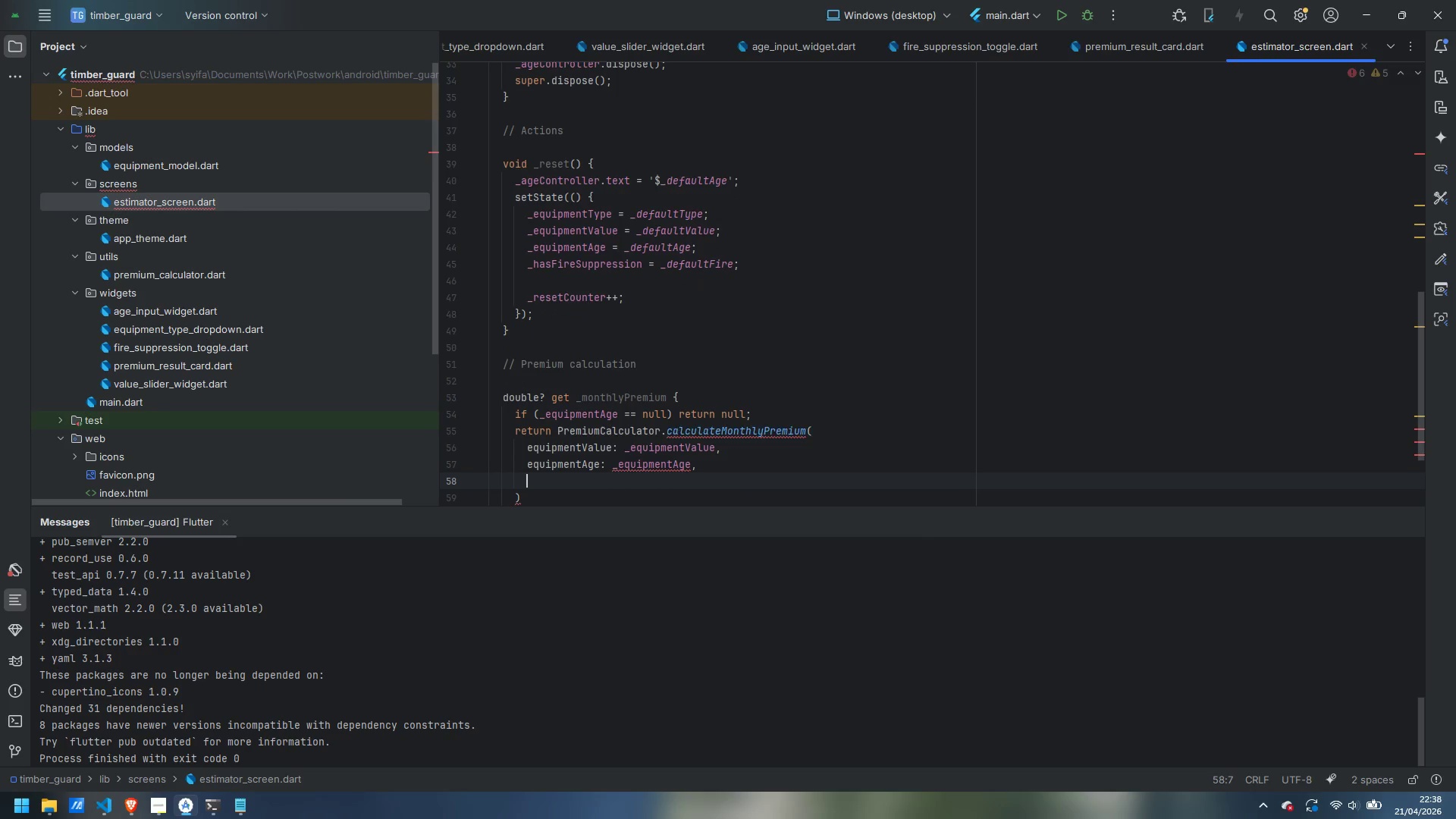 
 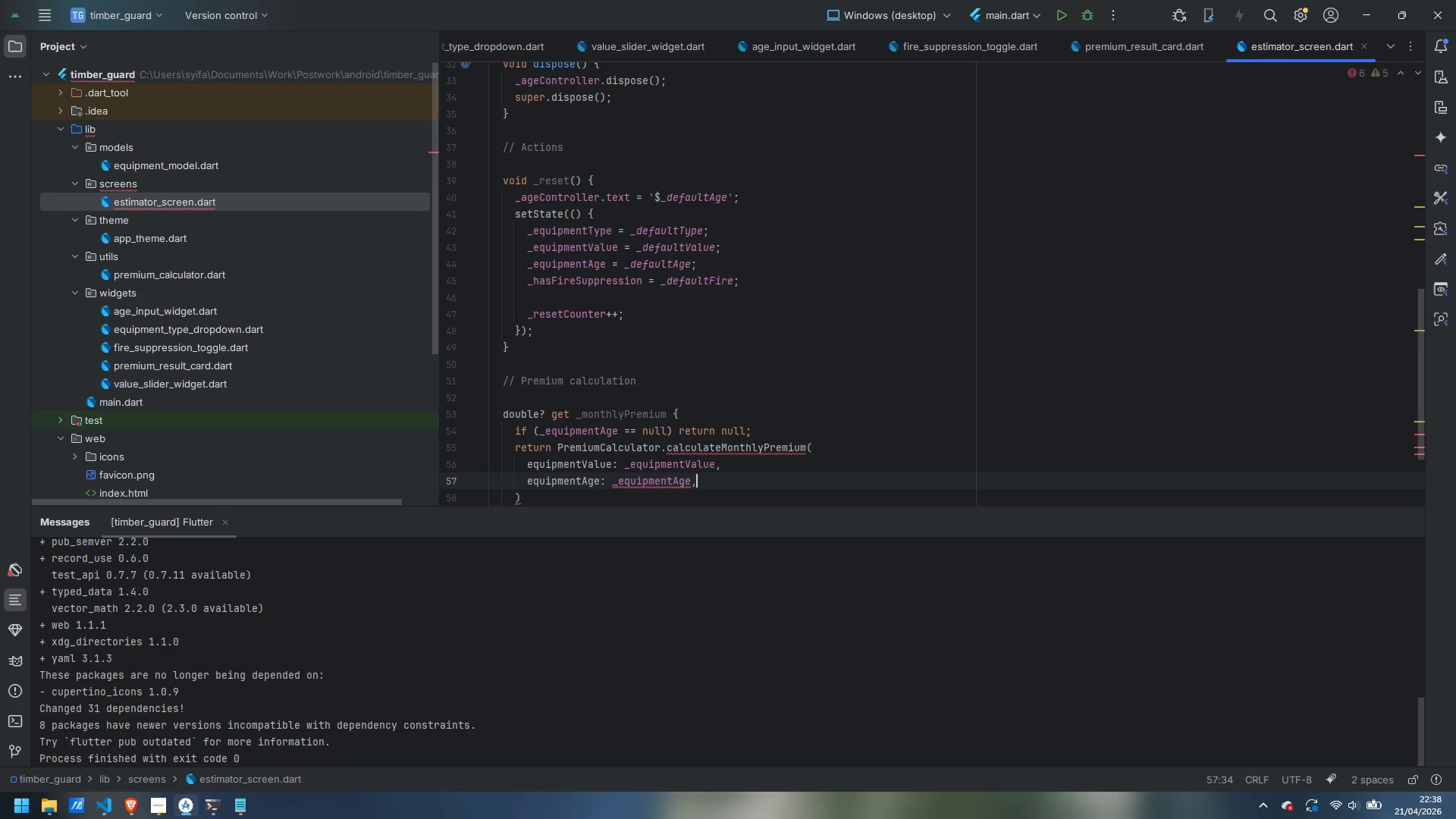 
key(Enter)
 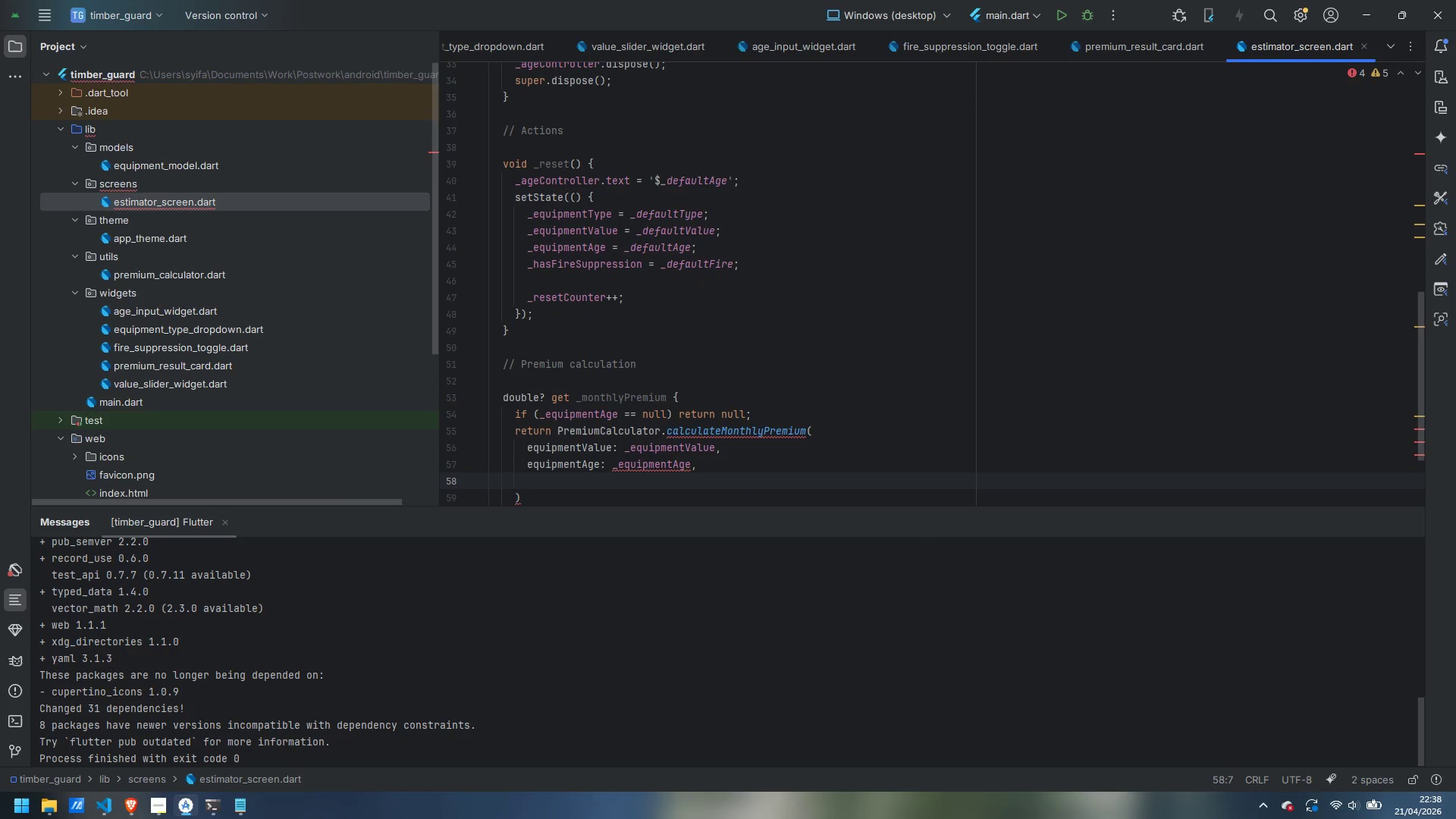 
type(hasFireSuppression: _hasFireSuppression)
 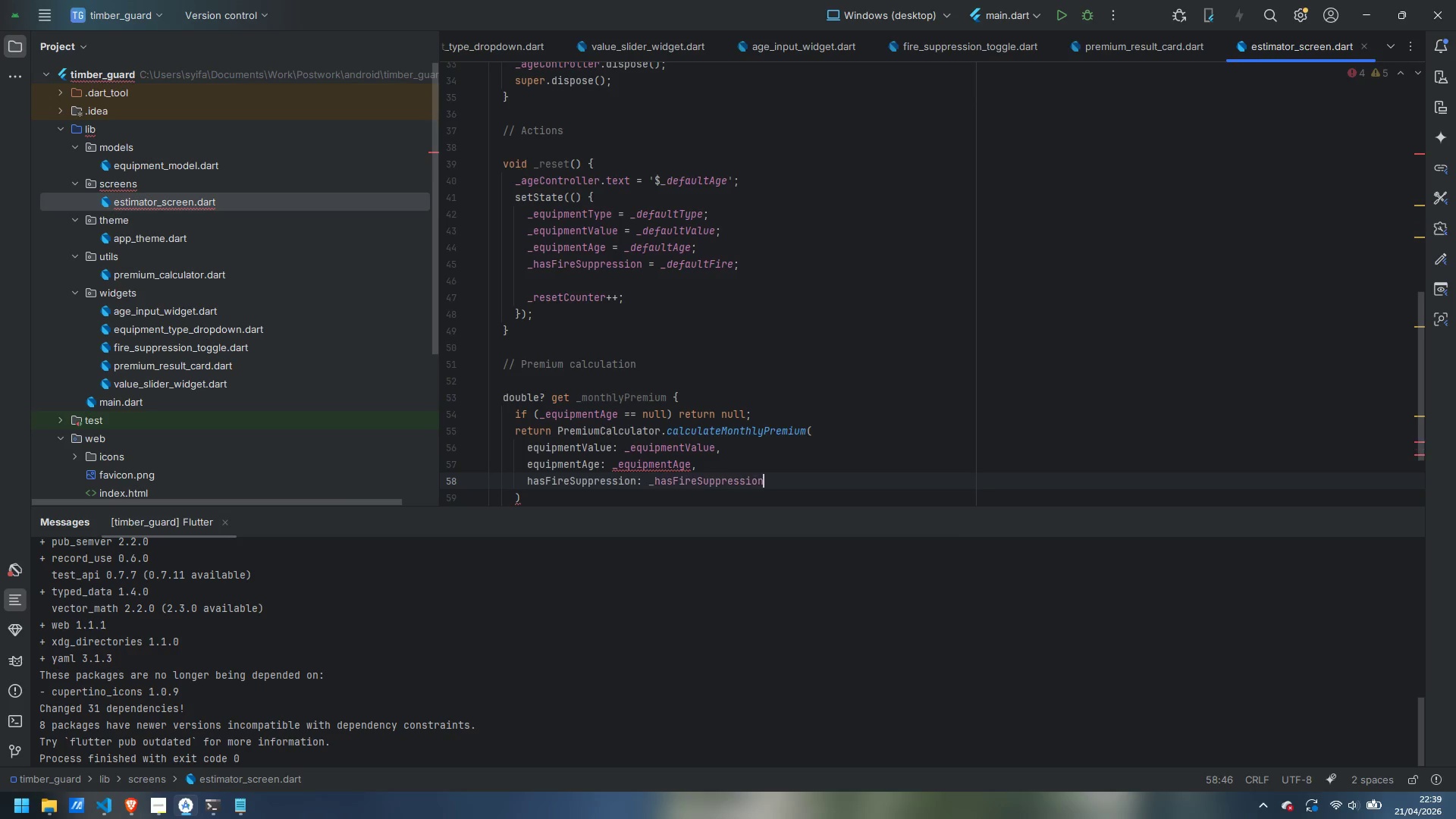 
key(ArrowDown)
 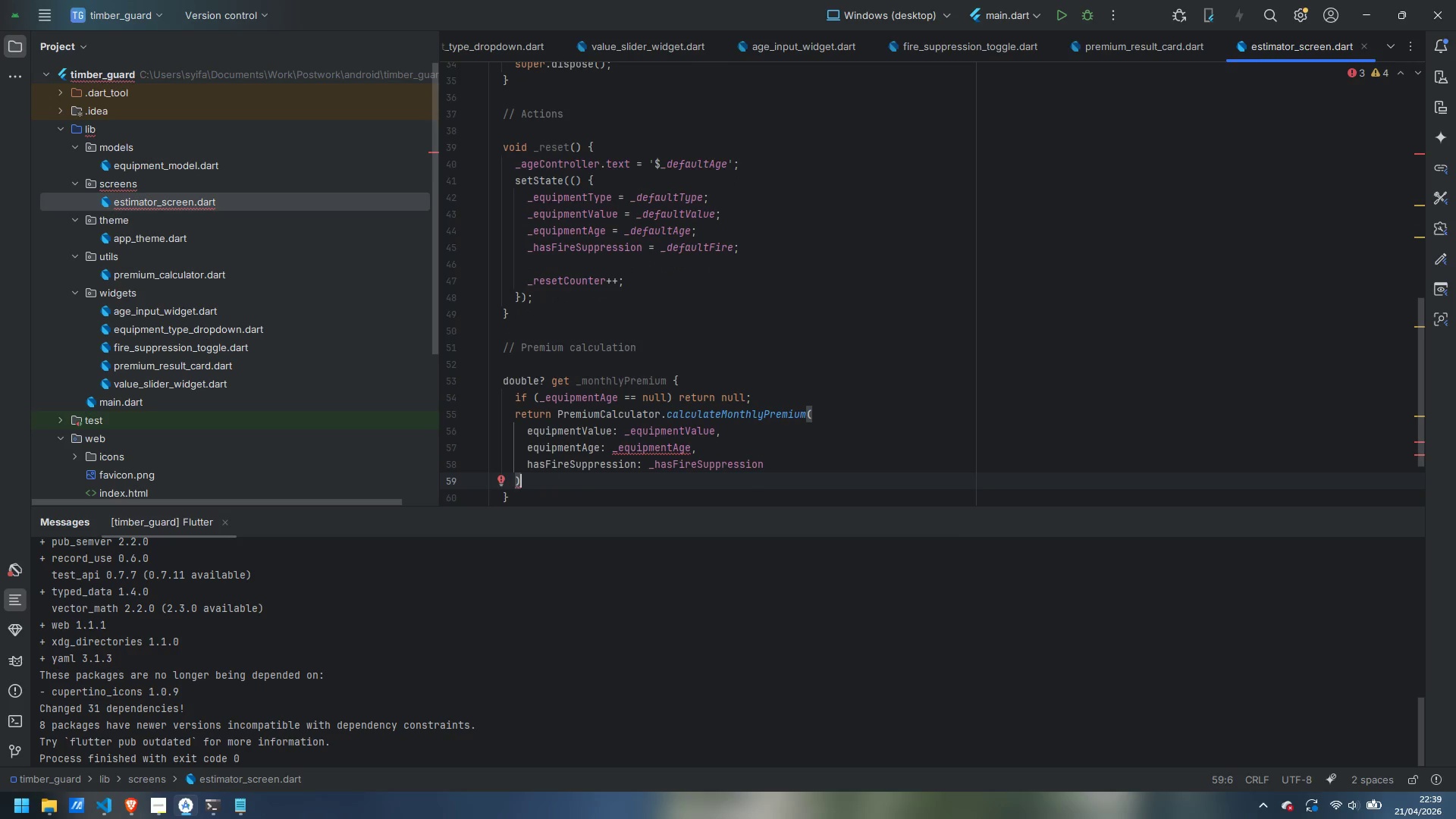 
key(Semicolon)
 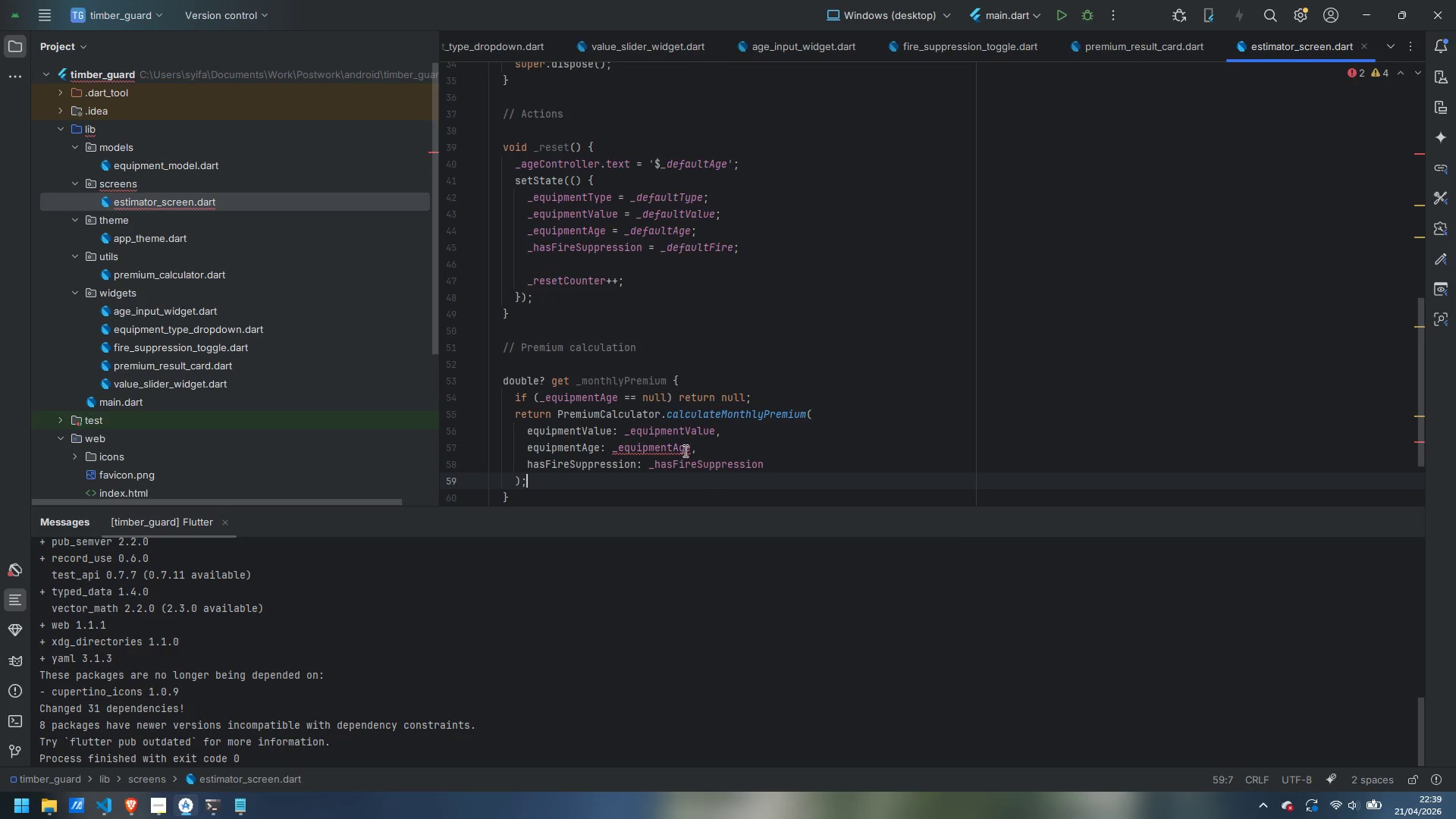 
left_click([691, 445])
 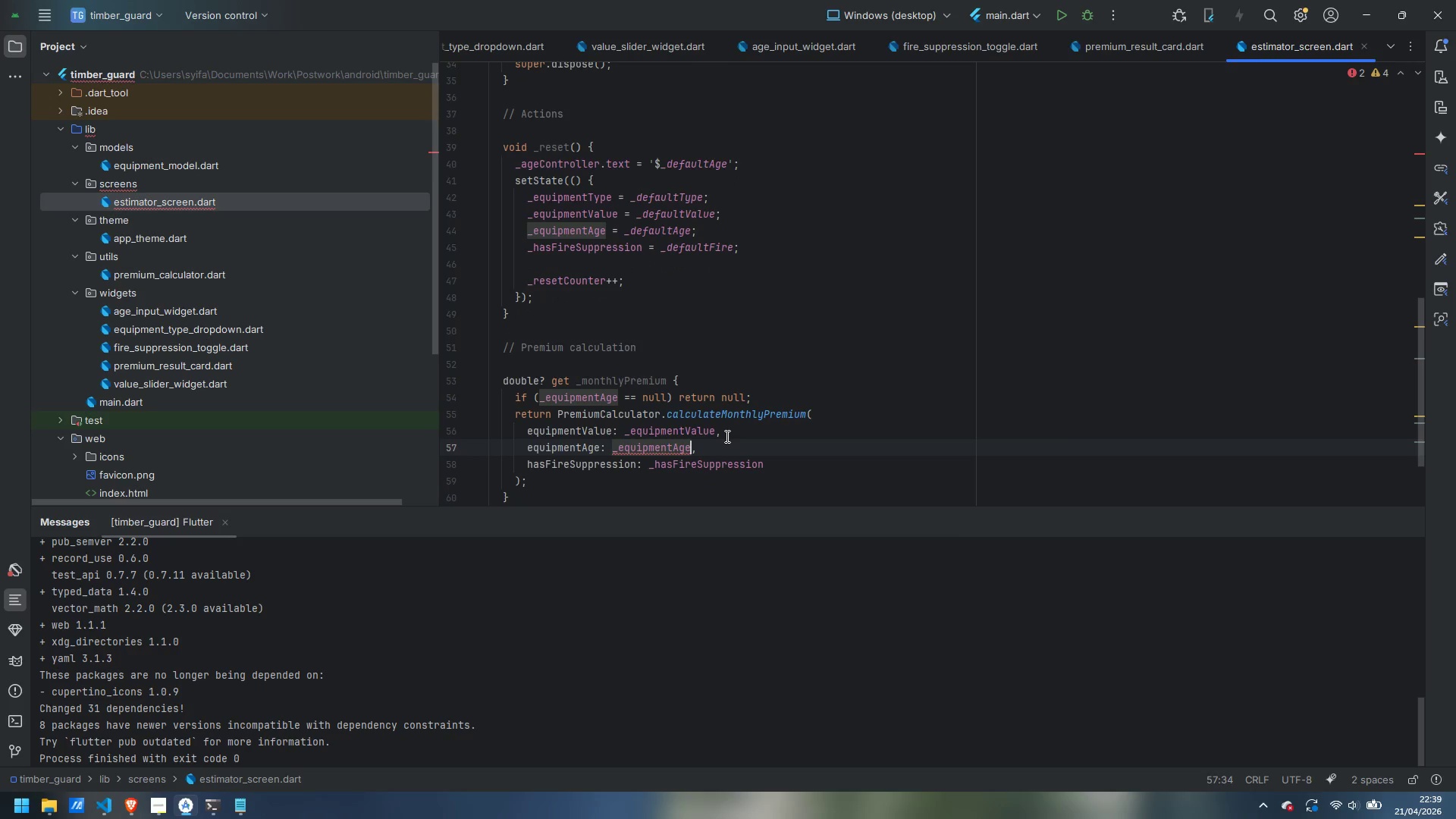 
key(Shift+1)
 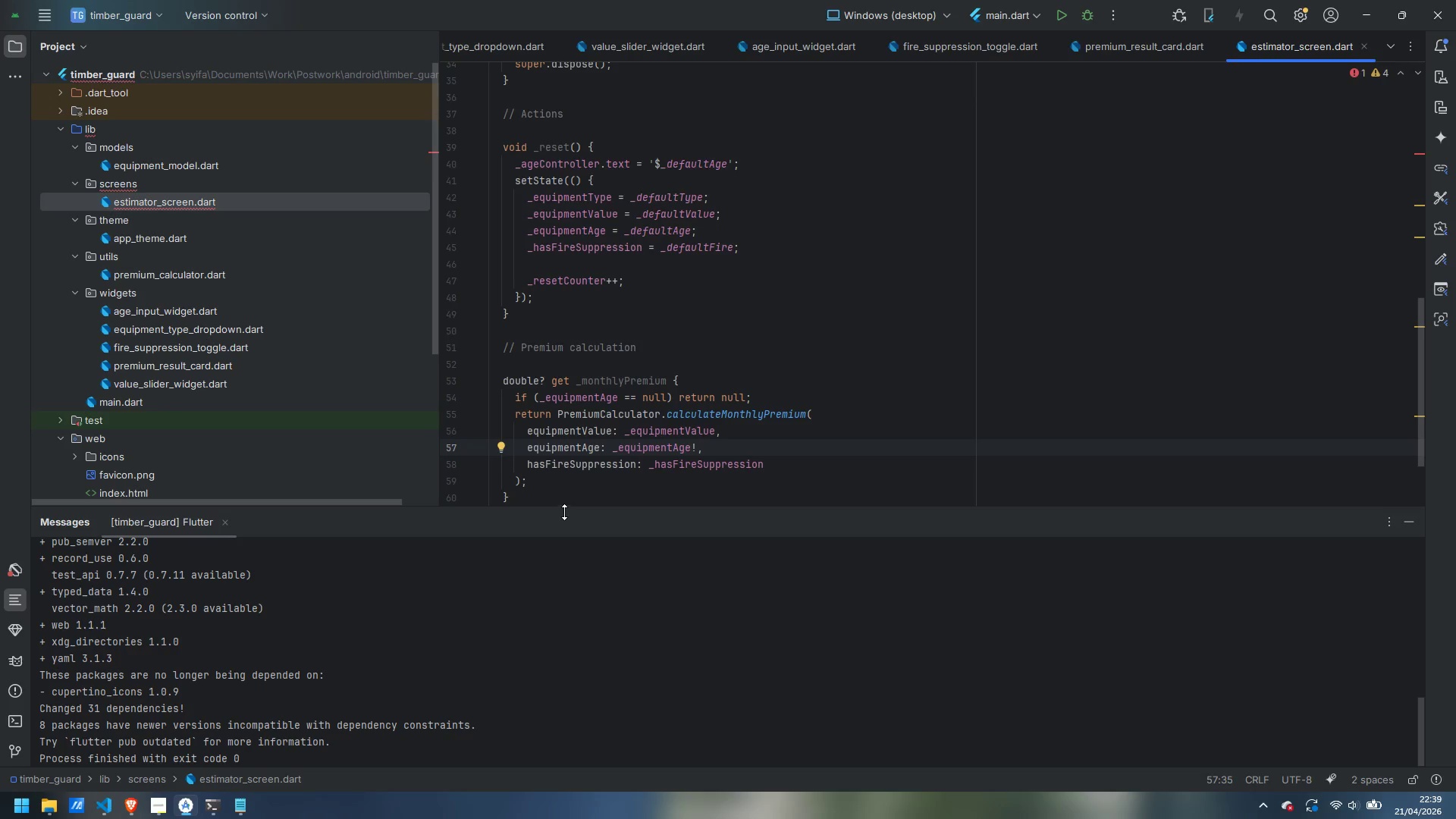 
scroll: coordinate [575, 453], scroll_direction: down, amount: 2.0
 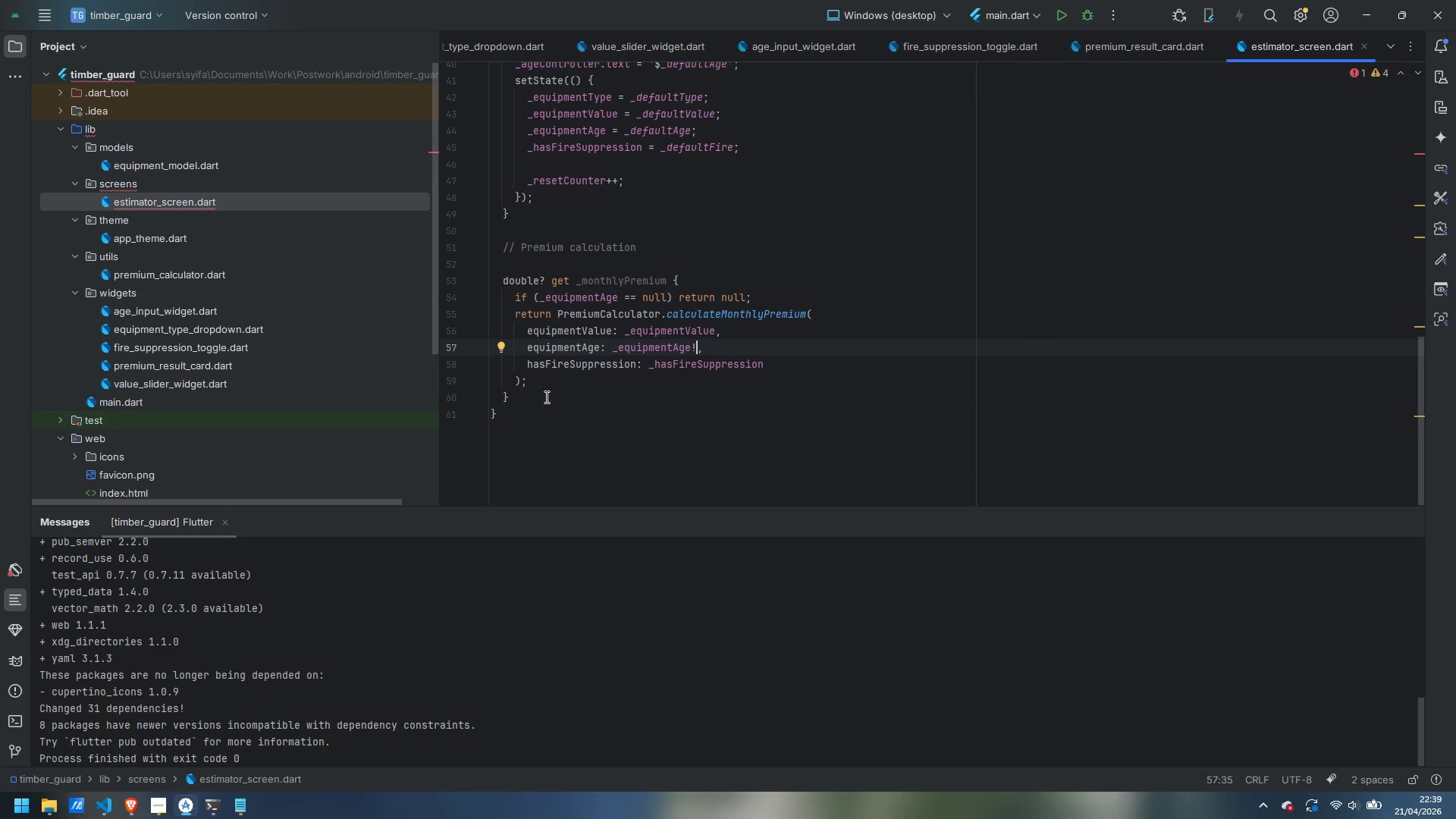 
left_click([544, 394])
 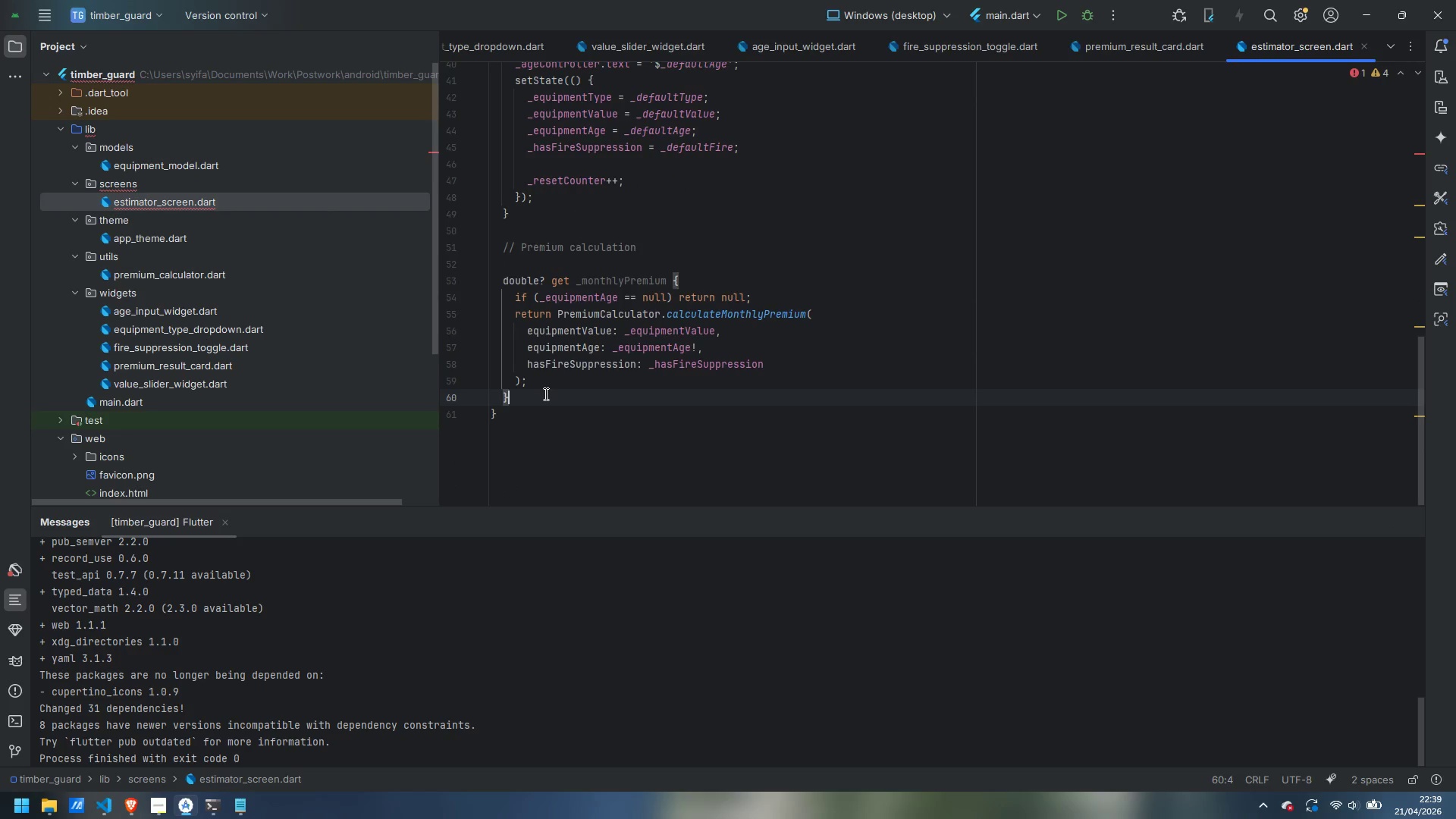 
key(Enter)
 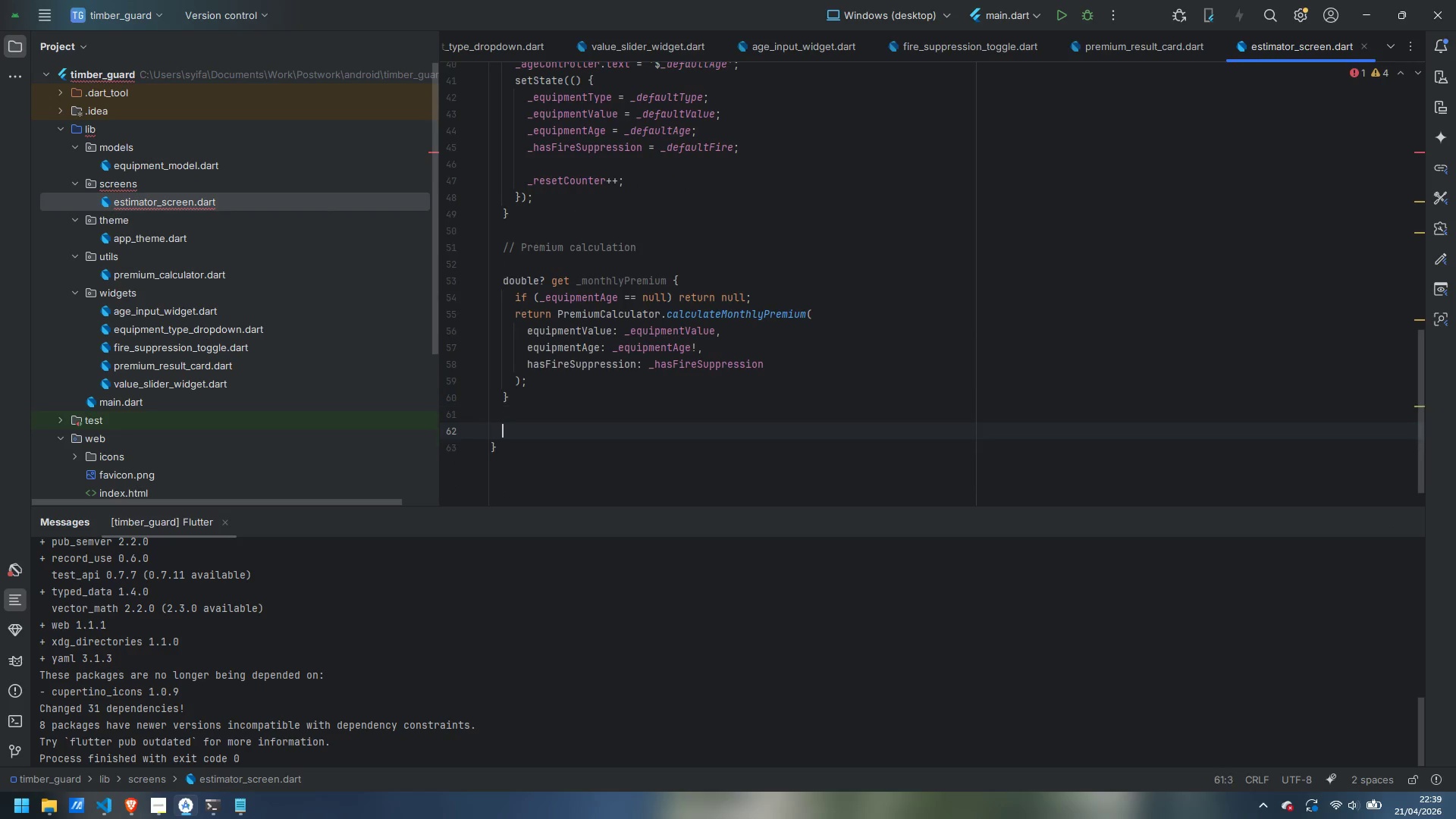 
key(Enter)
 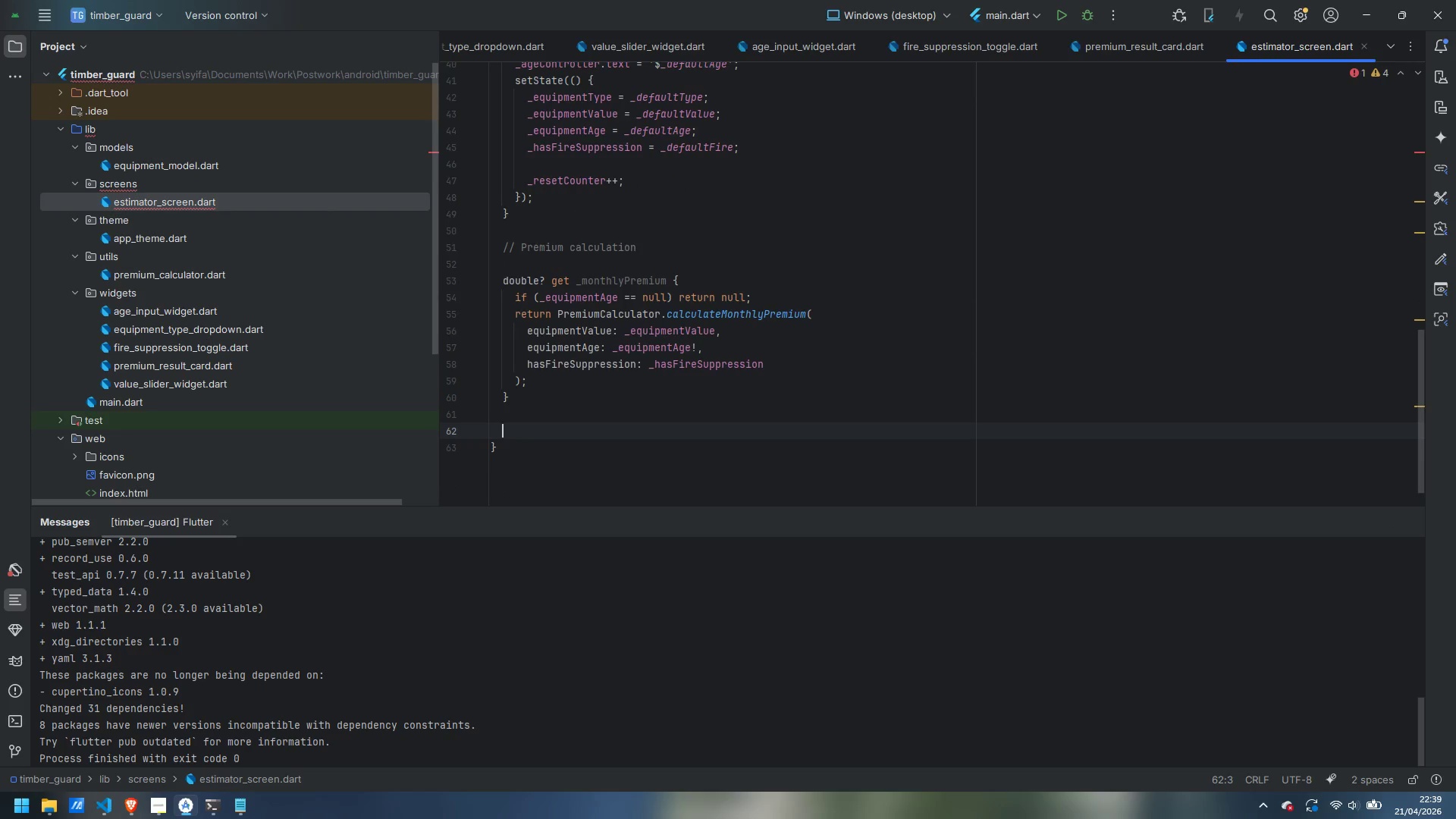 
type(// Build)
 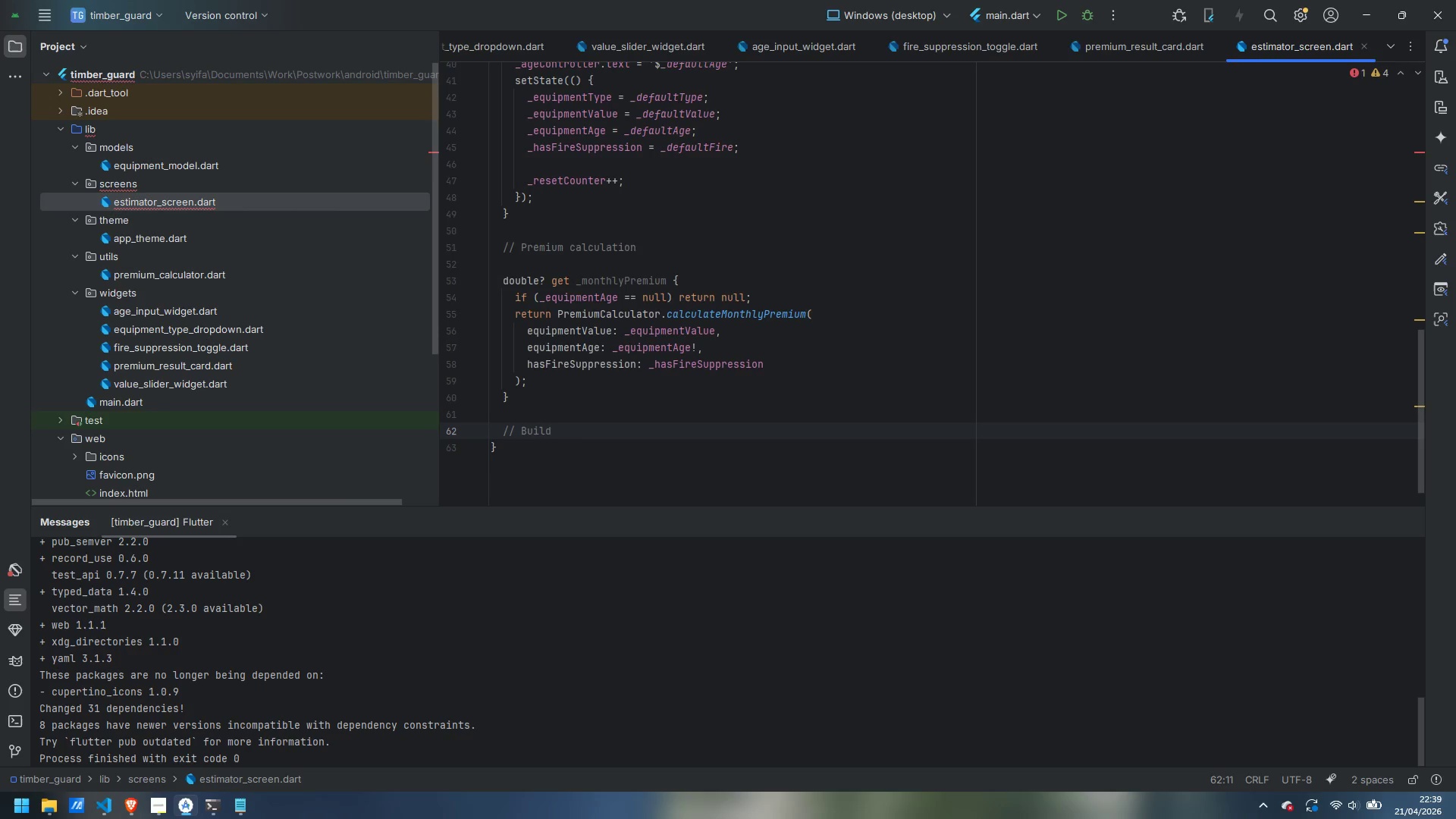 
wait(8.84)
 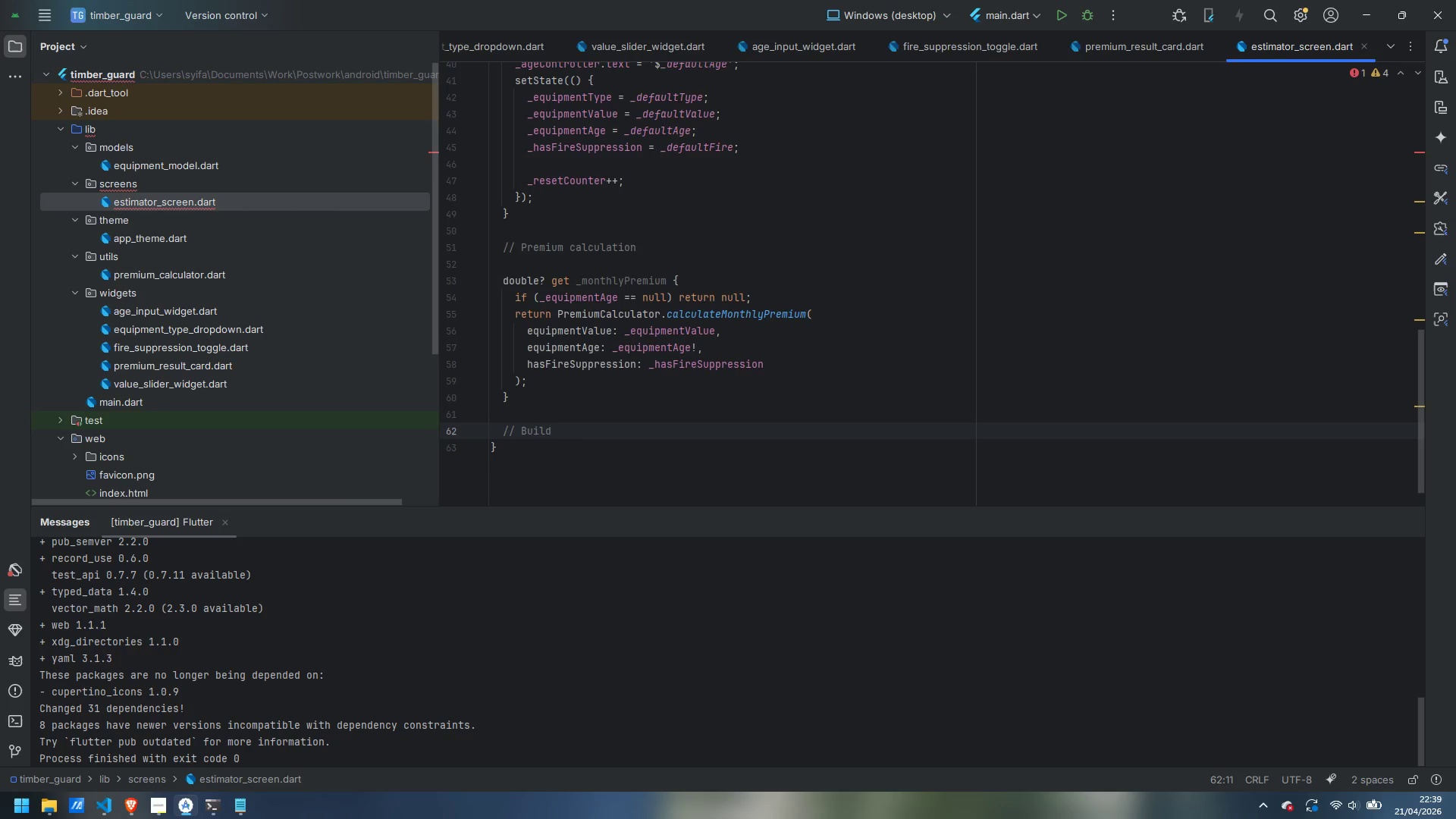 
key(Enter)
 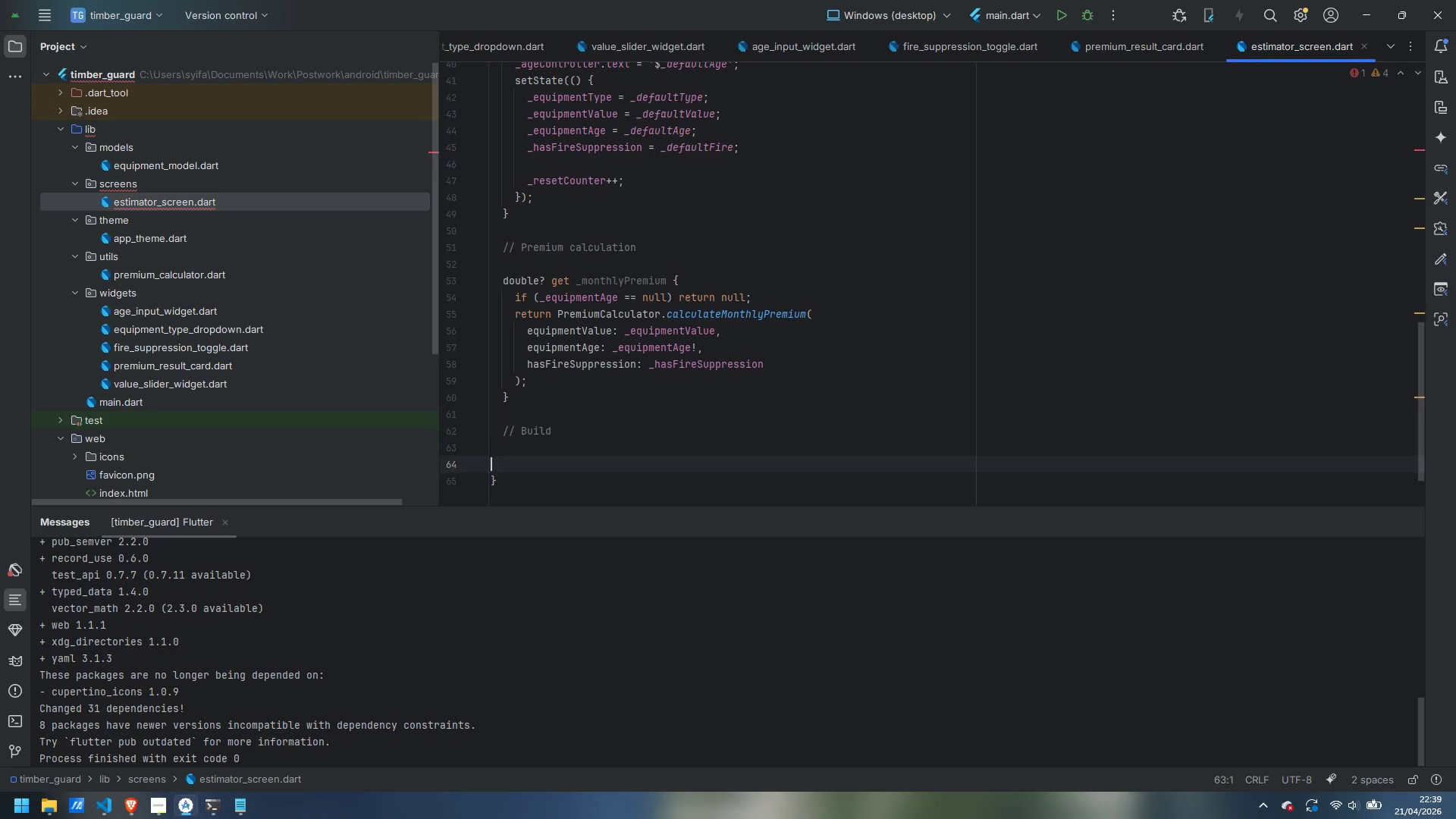 
key(Enter)
 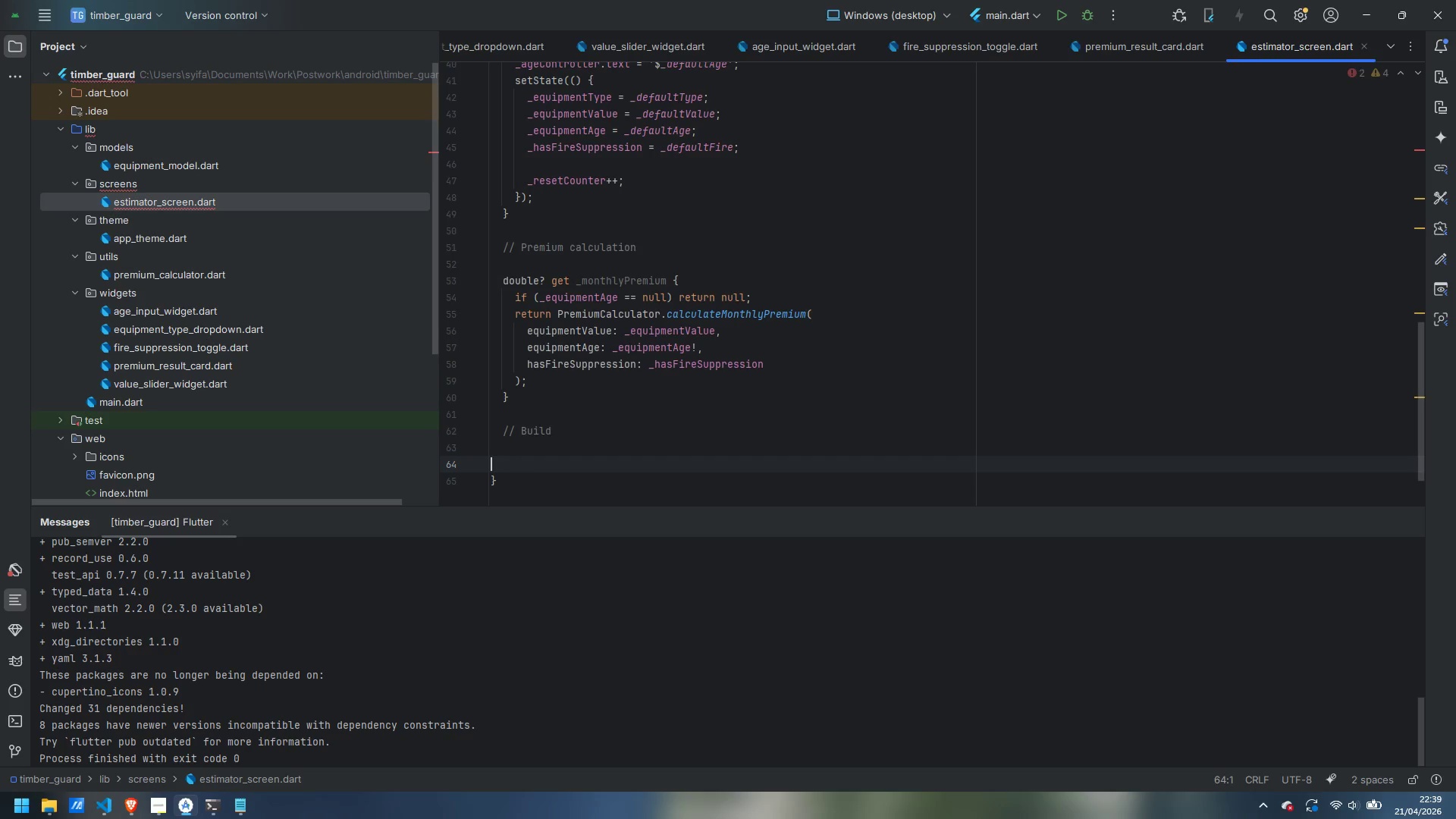 
key(Enter)
 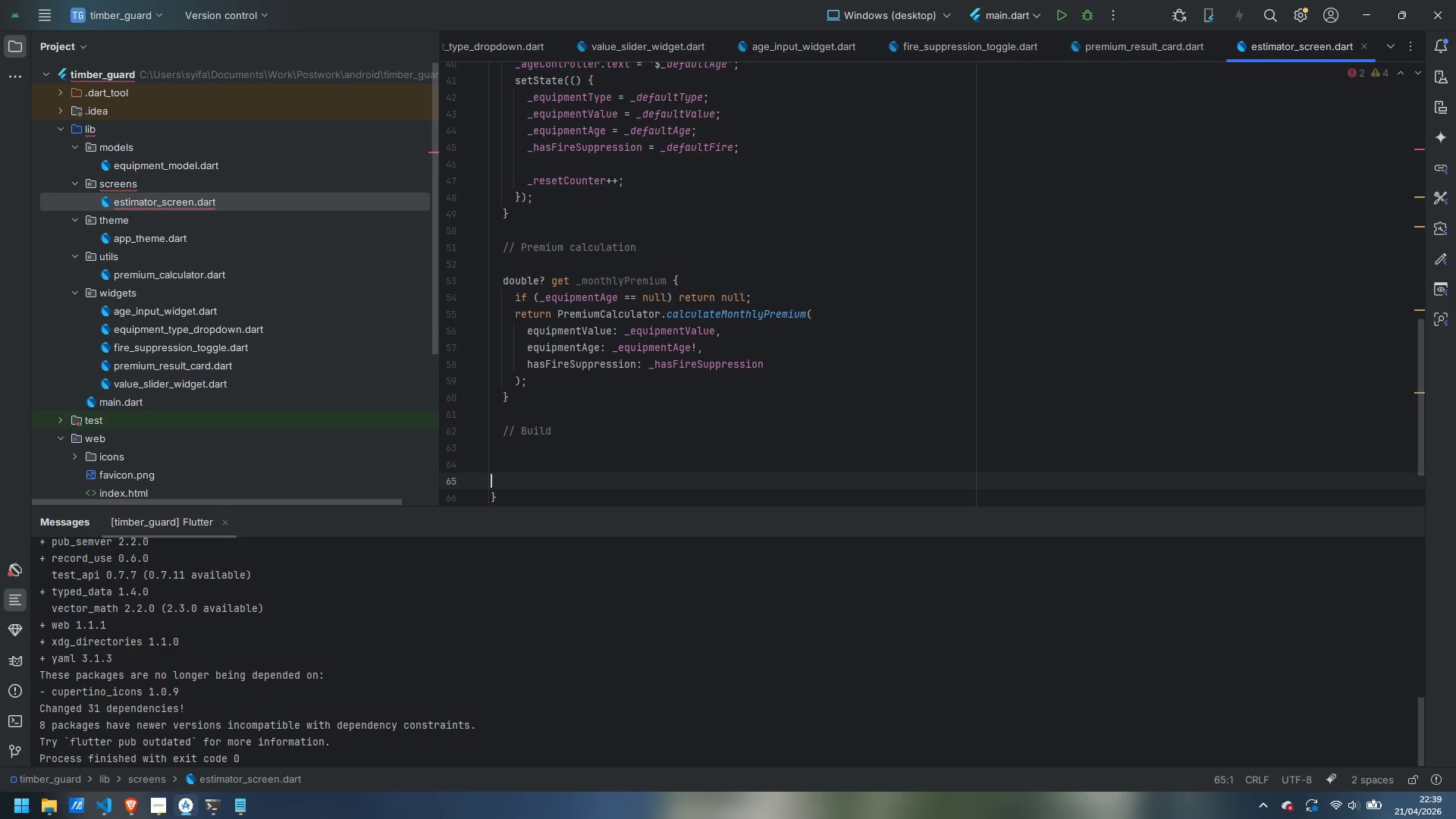 
key(Tab)
type(// Header)
 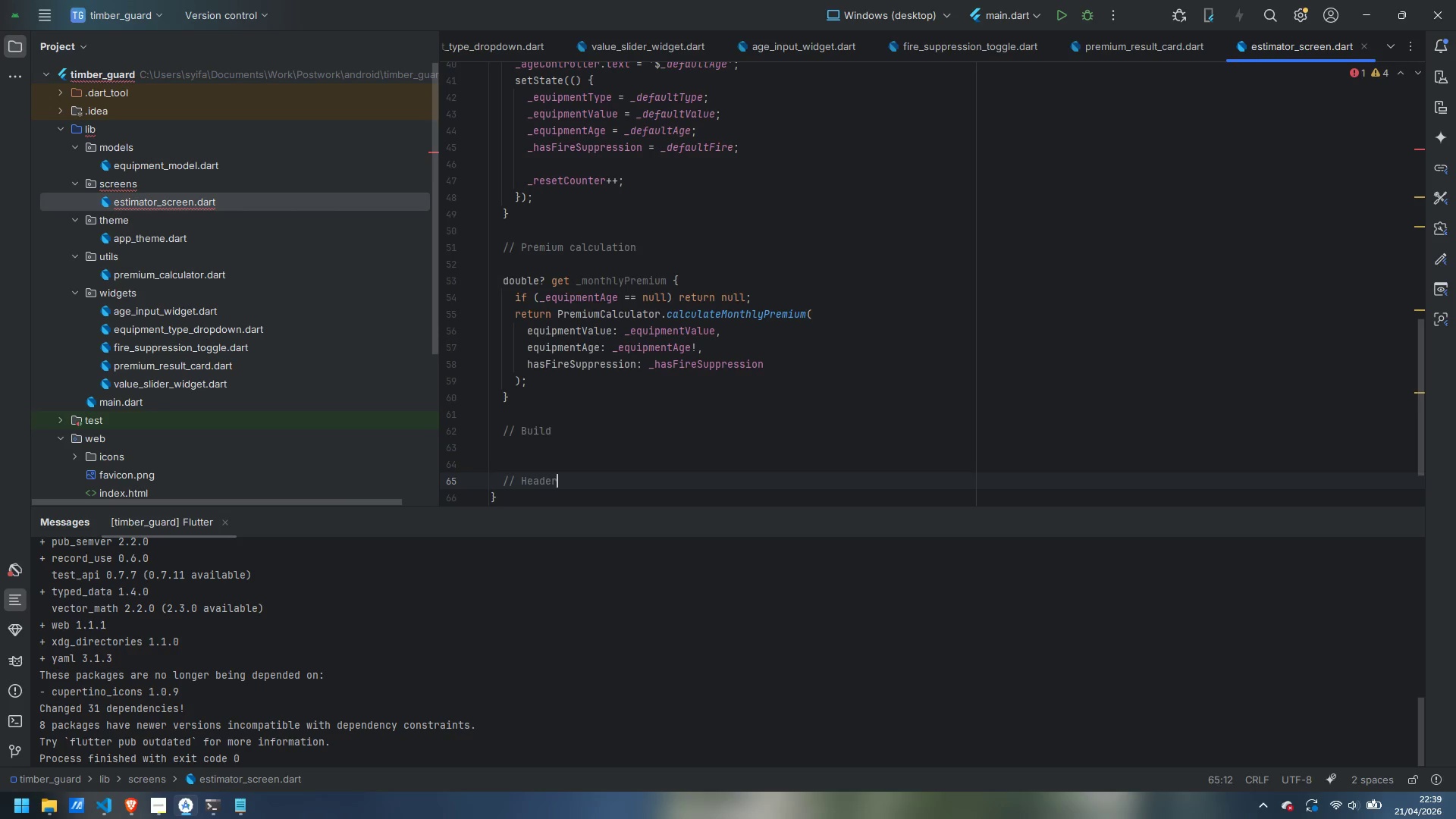 
key(ArrowUp)
 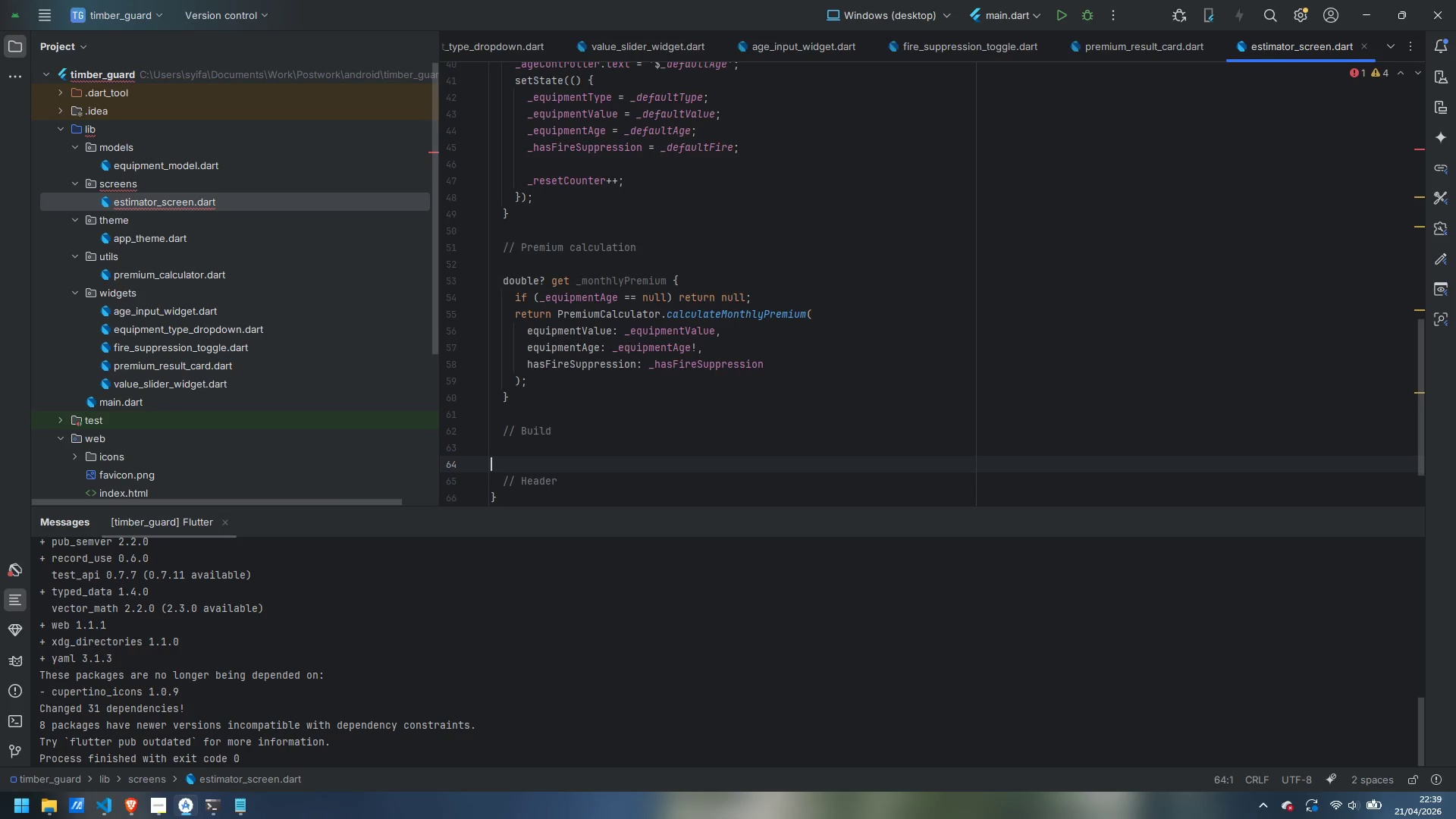 
key(ArrowUp)
 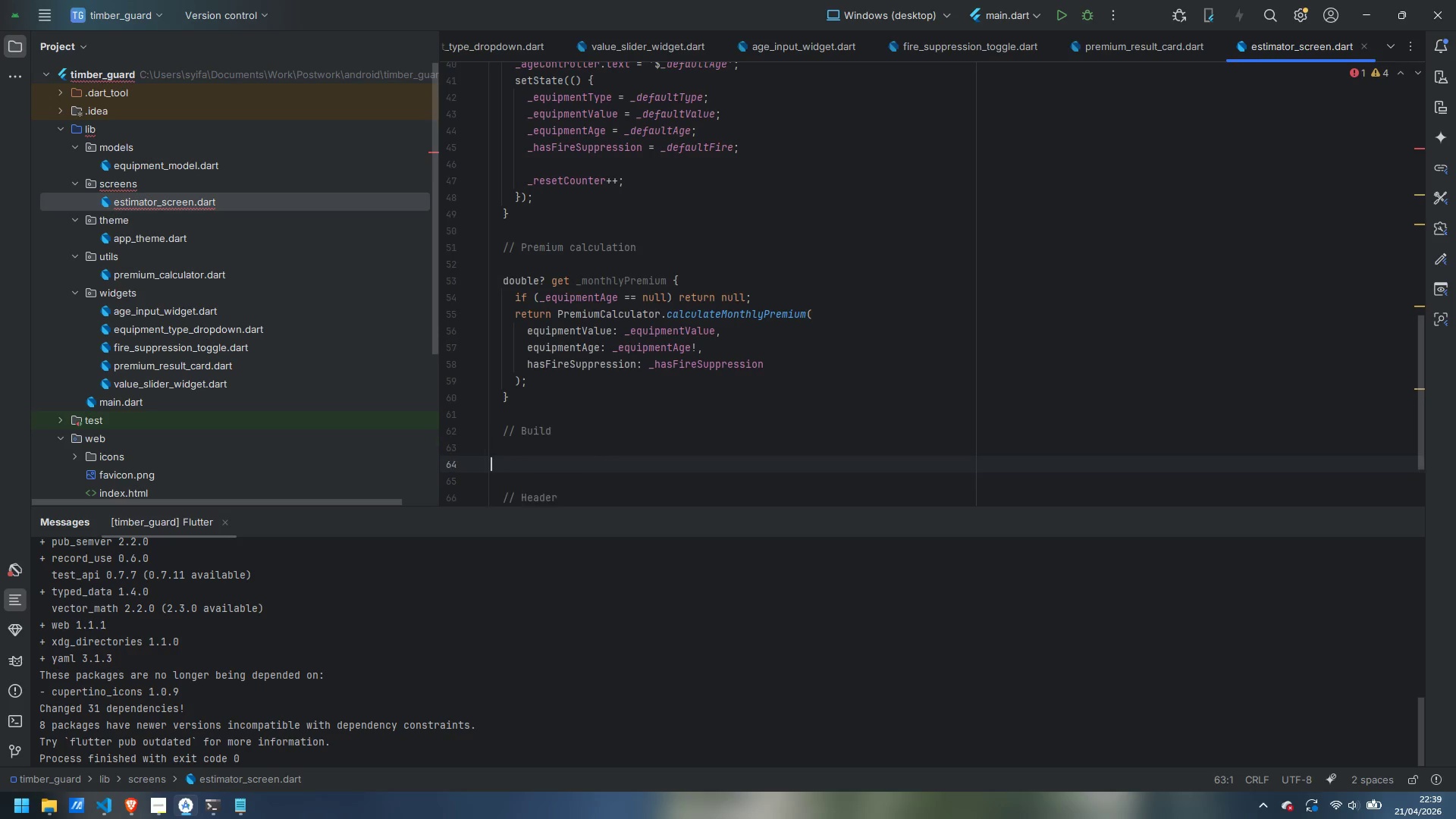 
key(Enter)
 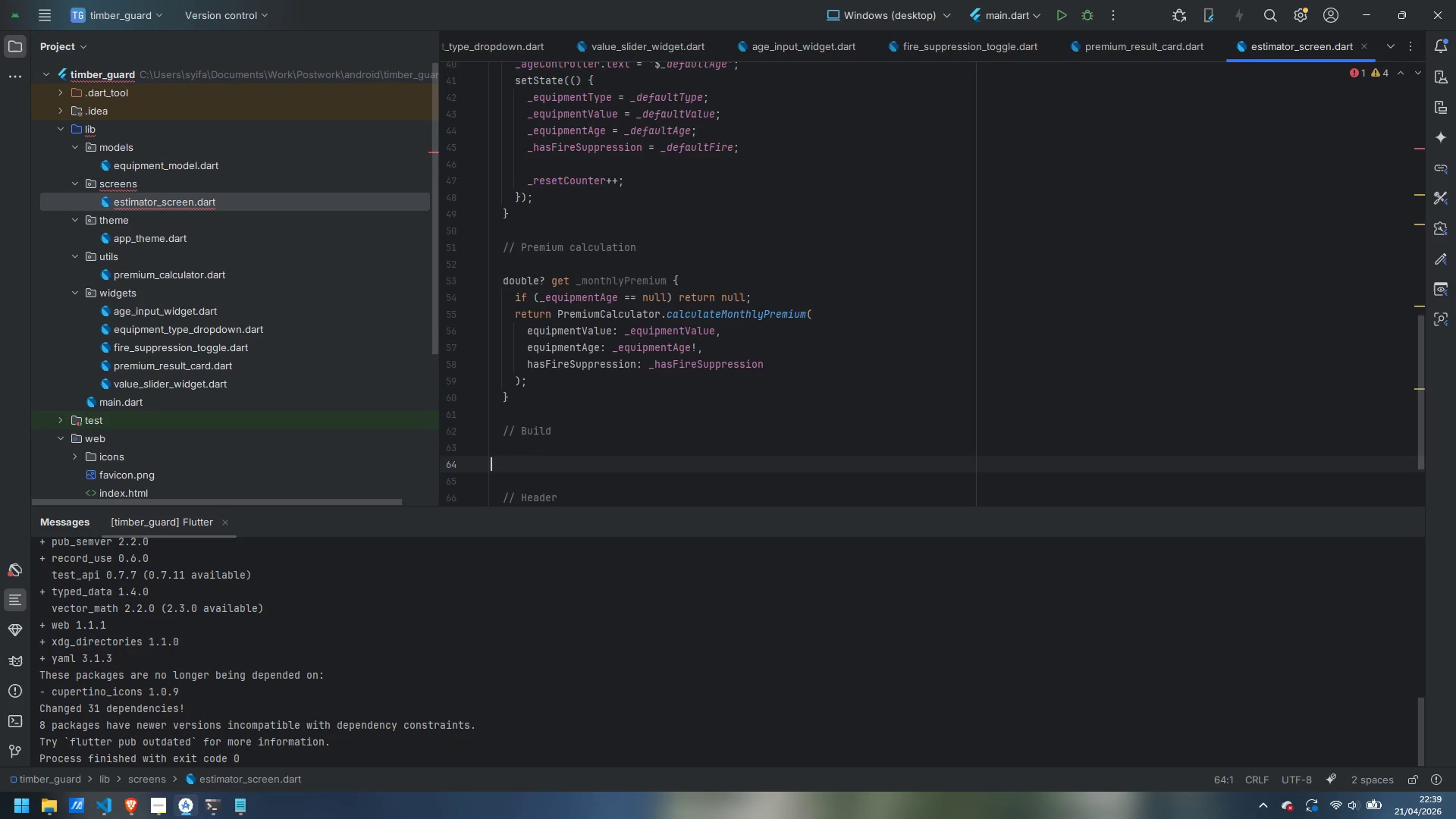 
scroll: coordinate [557, 386], scroll_direction: down, amount: 3.0
 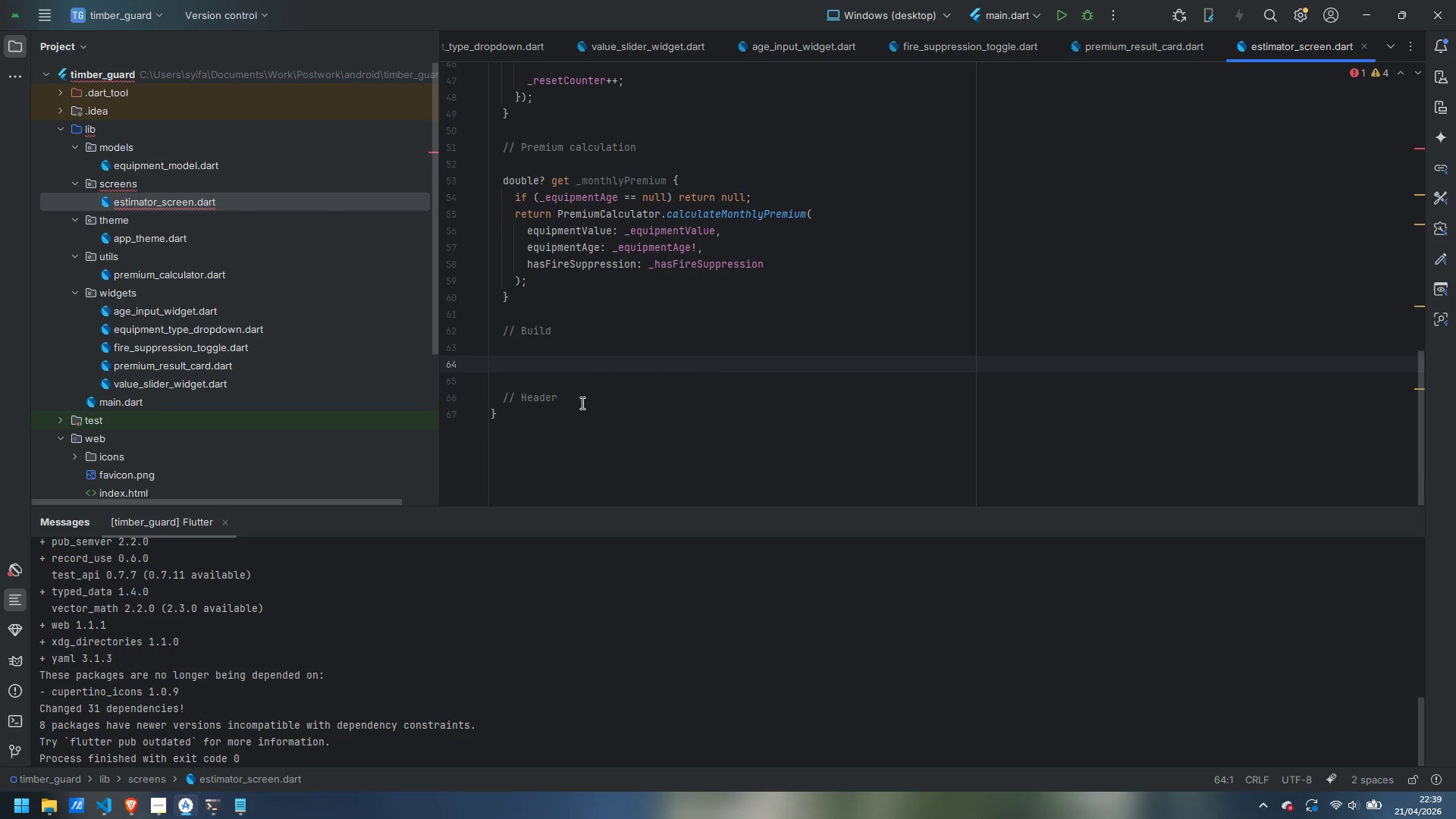 
left_click([582, 402])
 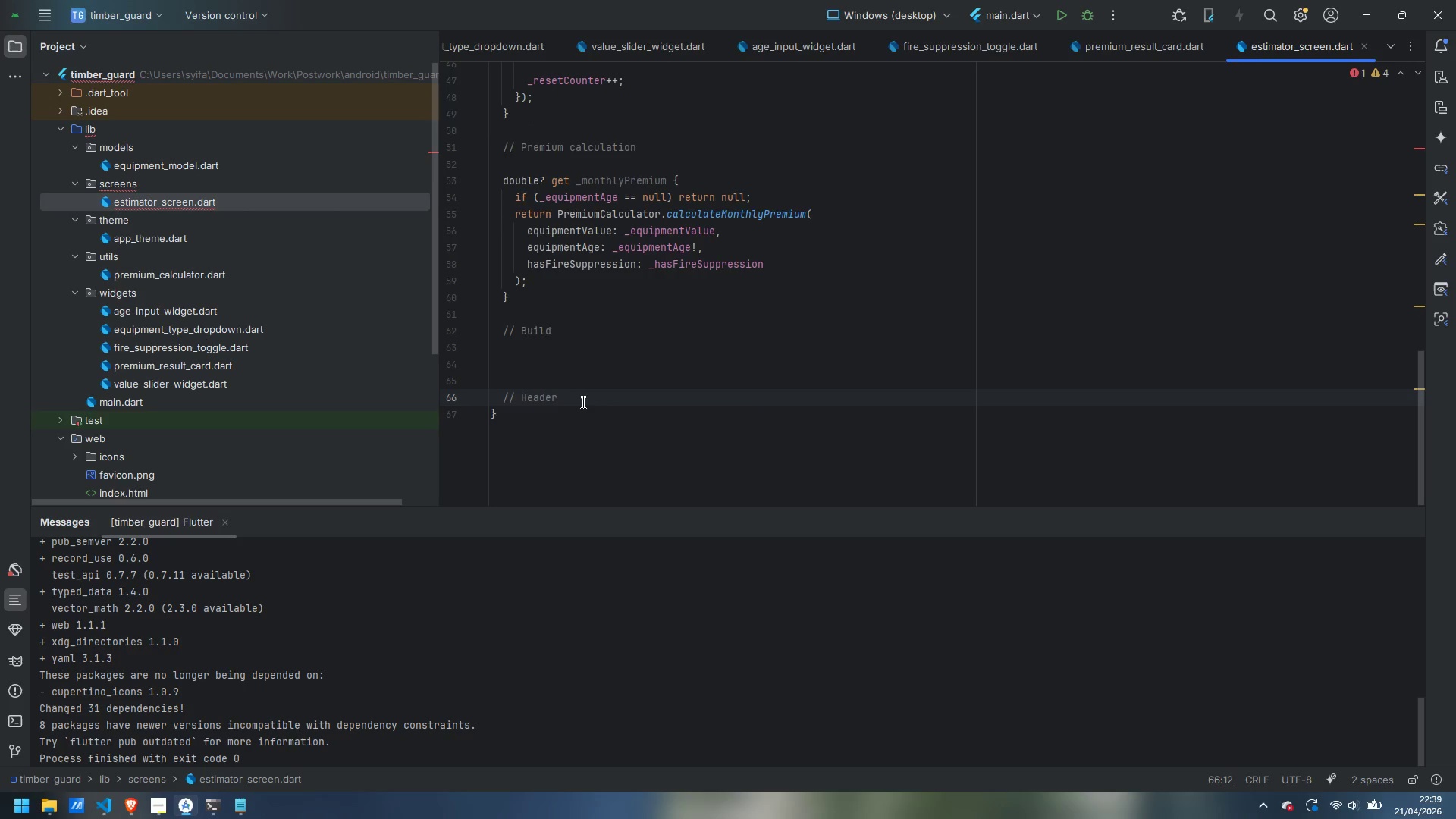 
key(Enter)
 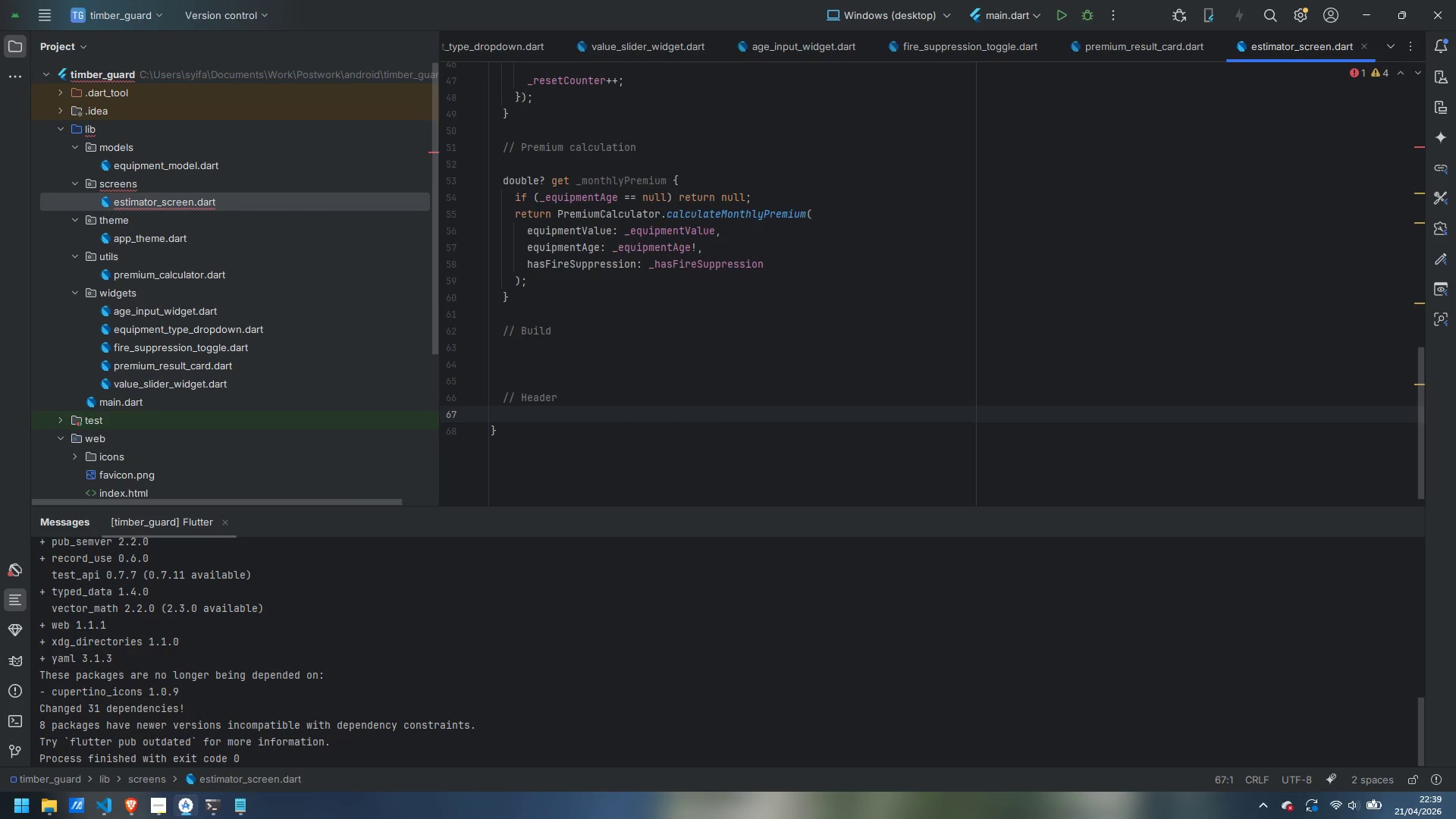 
wait(5.33)
 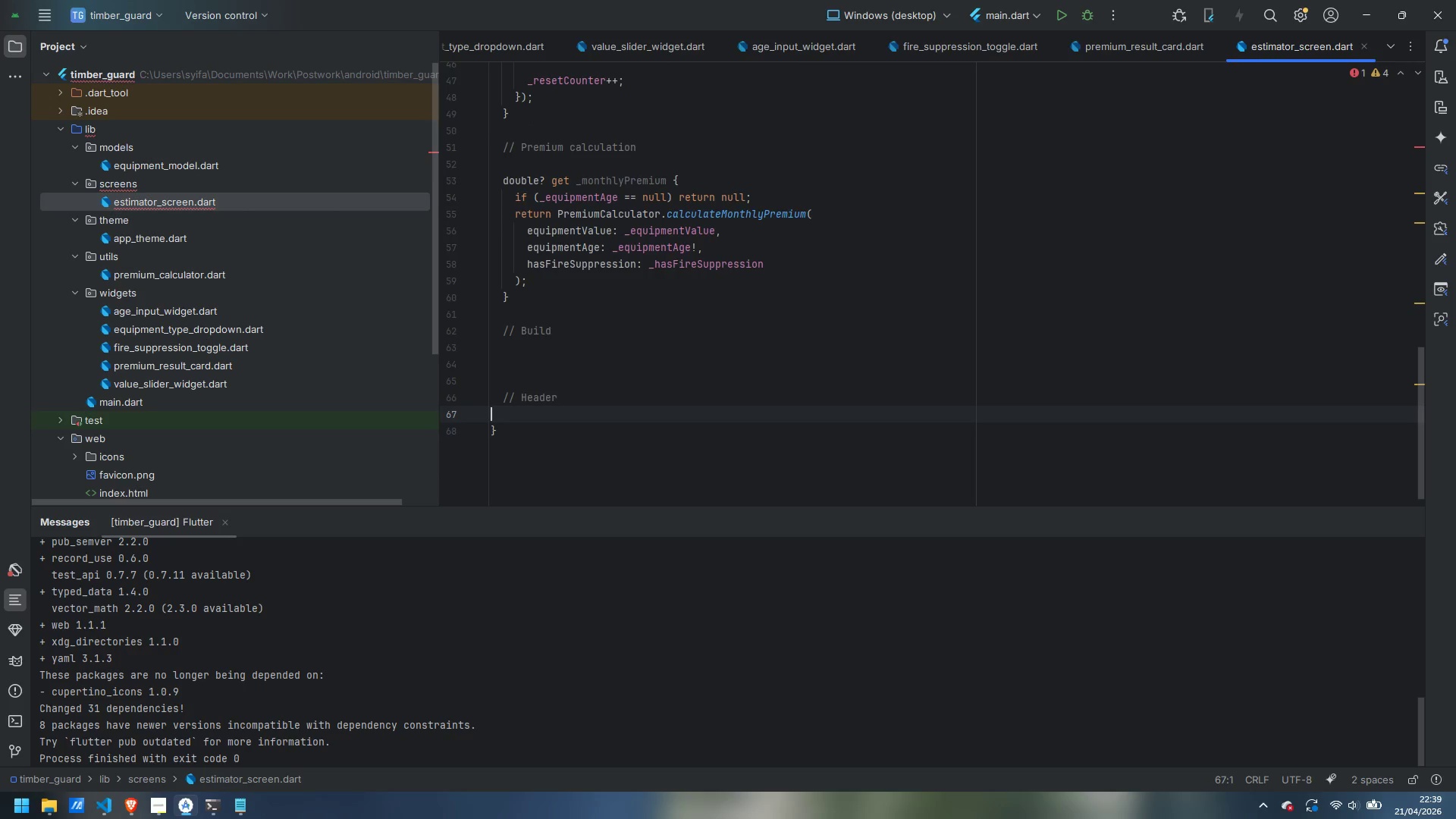 
key(Tab)
type(class _Header extends StatelessWidget {)
 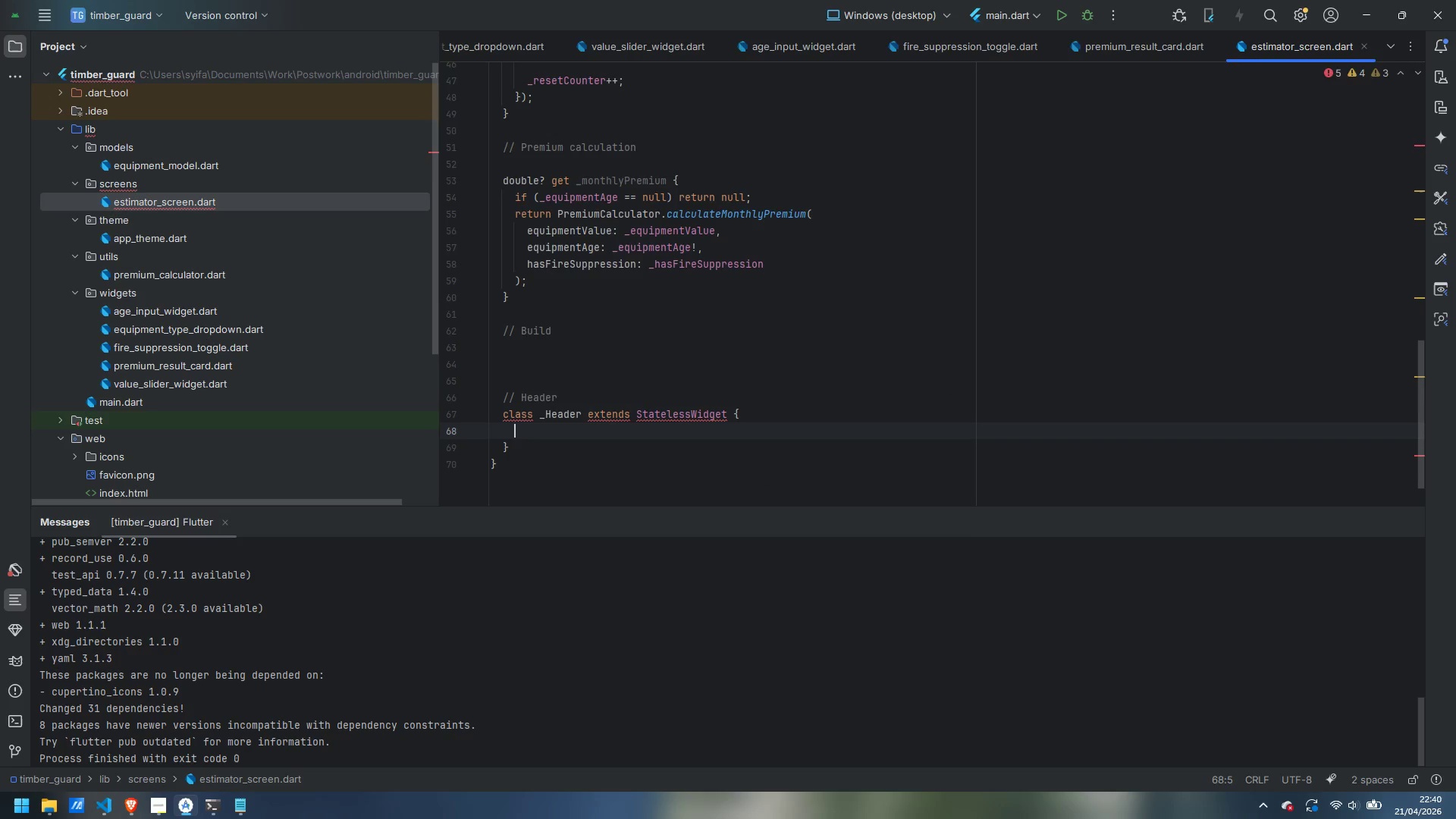 
 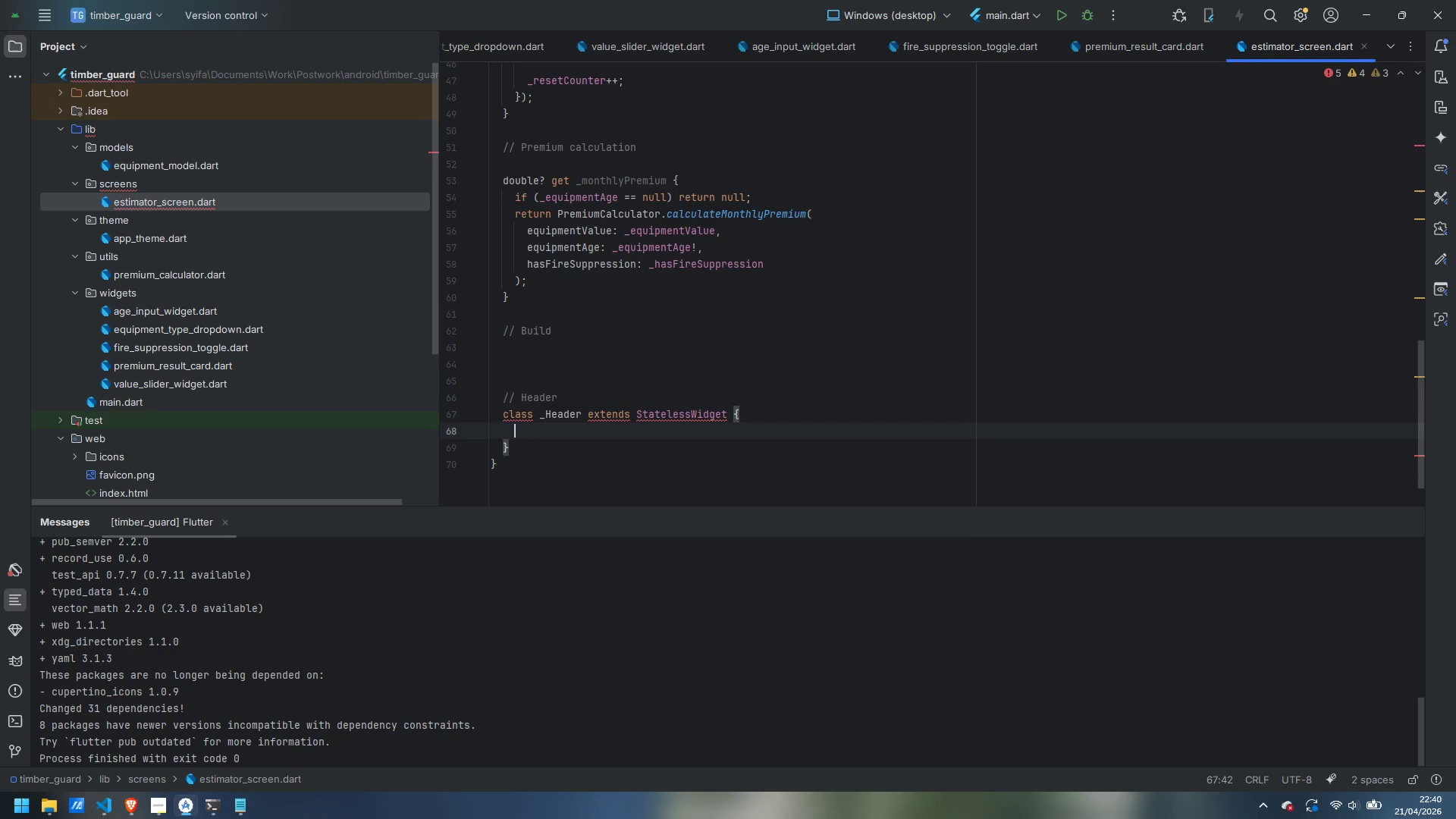 
key(Enter)
 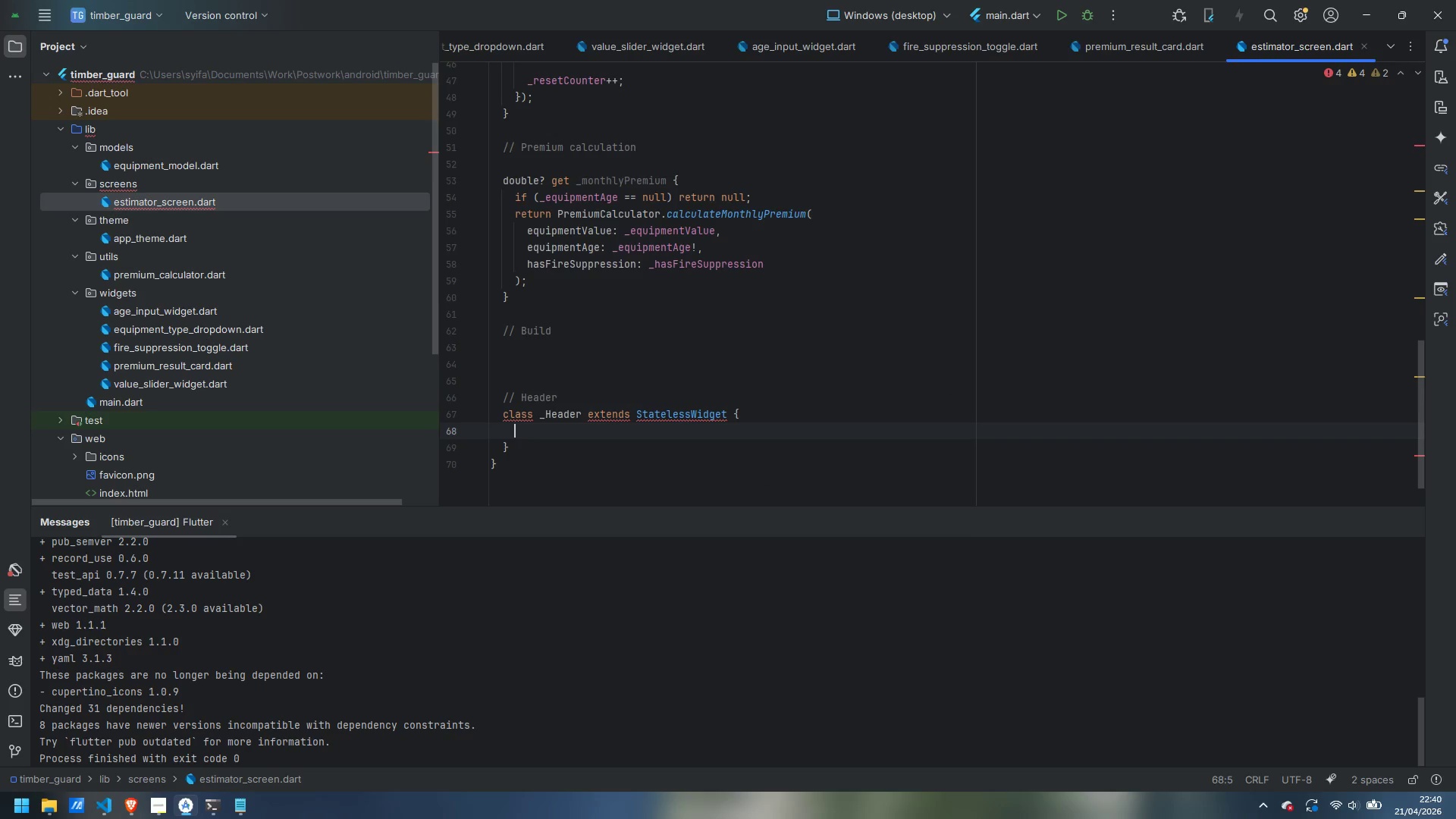 
type(final VoidCallback onReset;)
 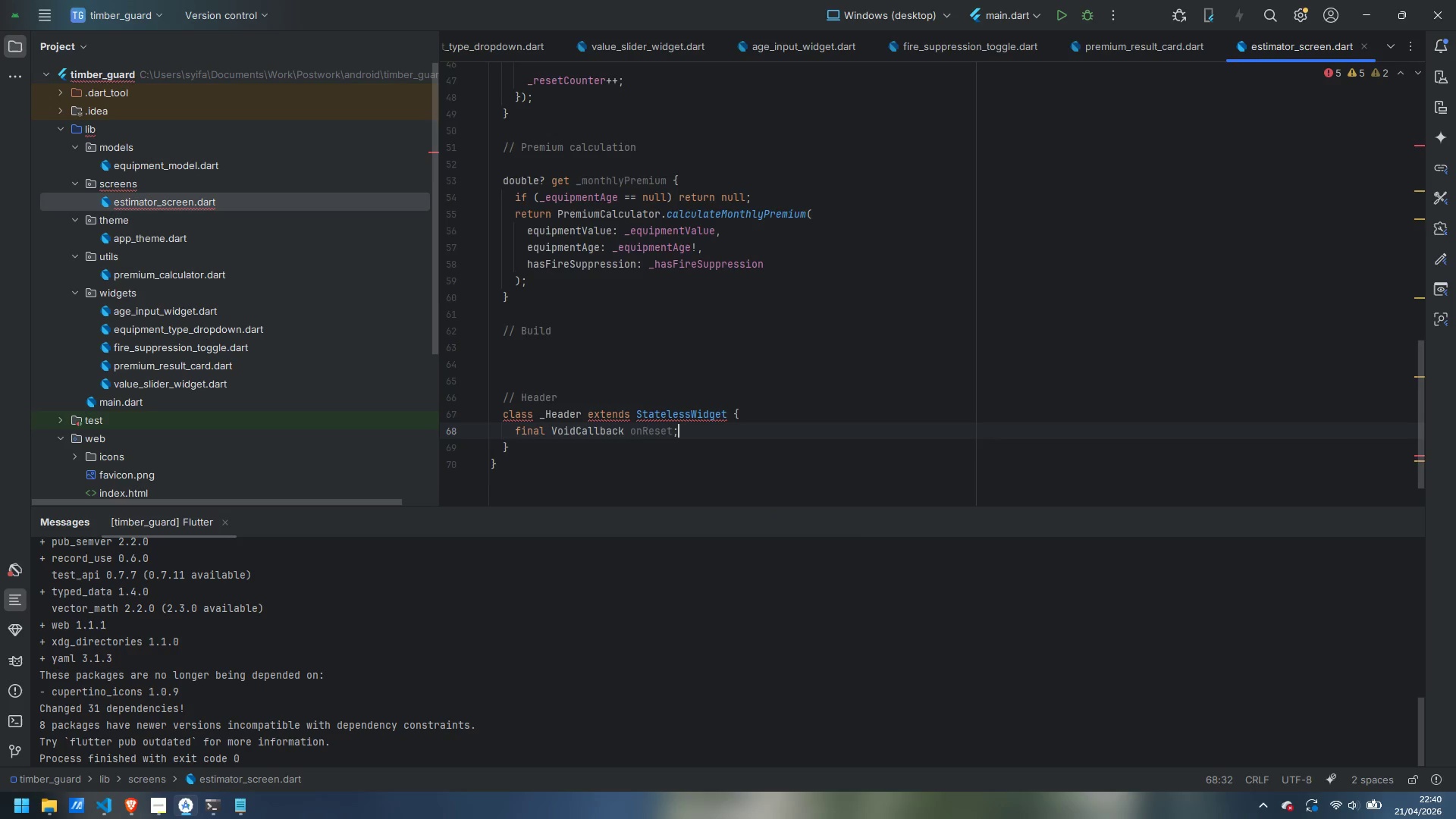 
key(Enter)
 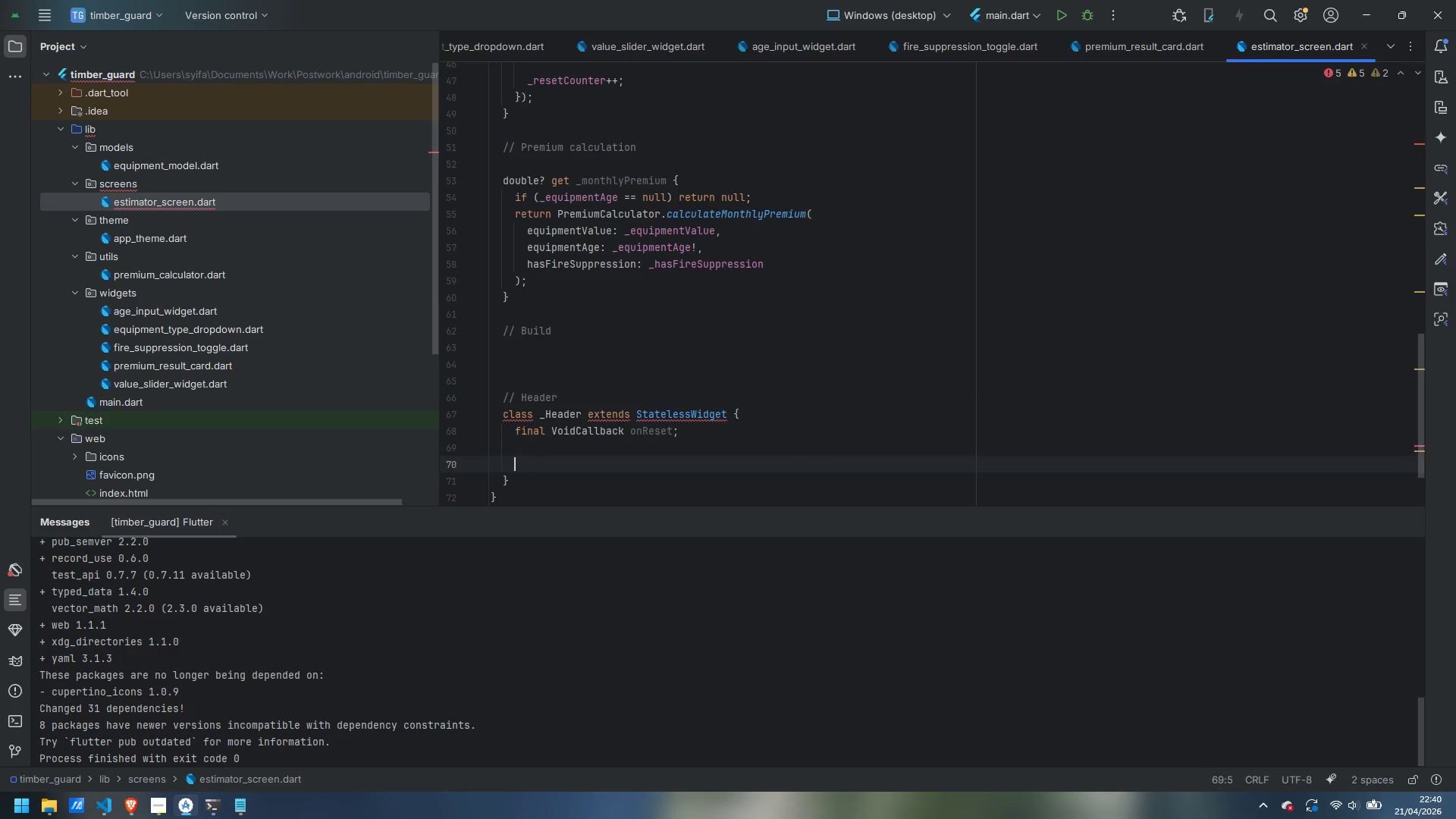 
key(Enter)
 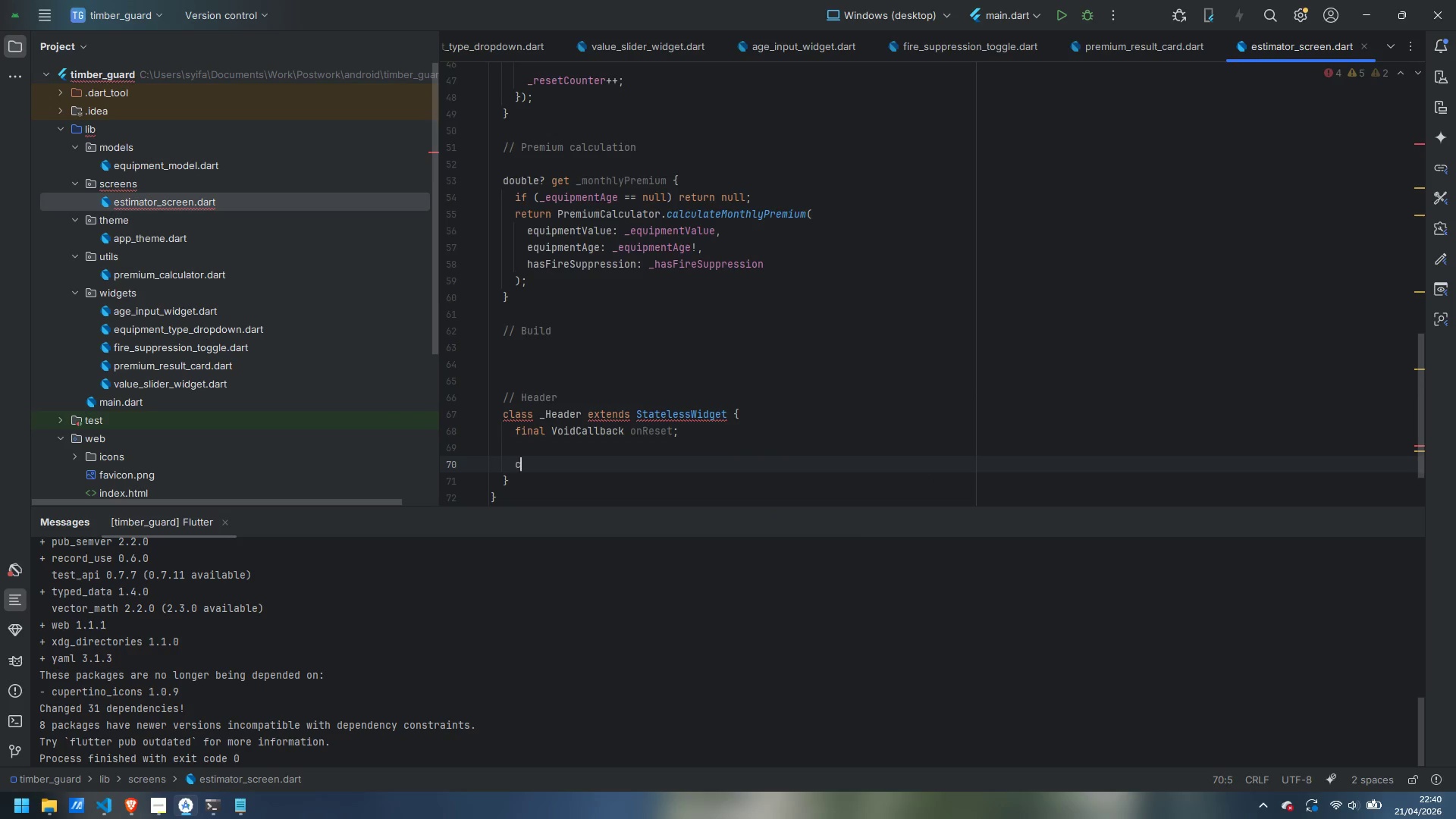 
type(const _Header({required this.onReset)
 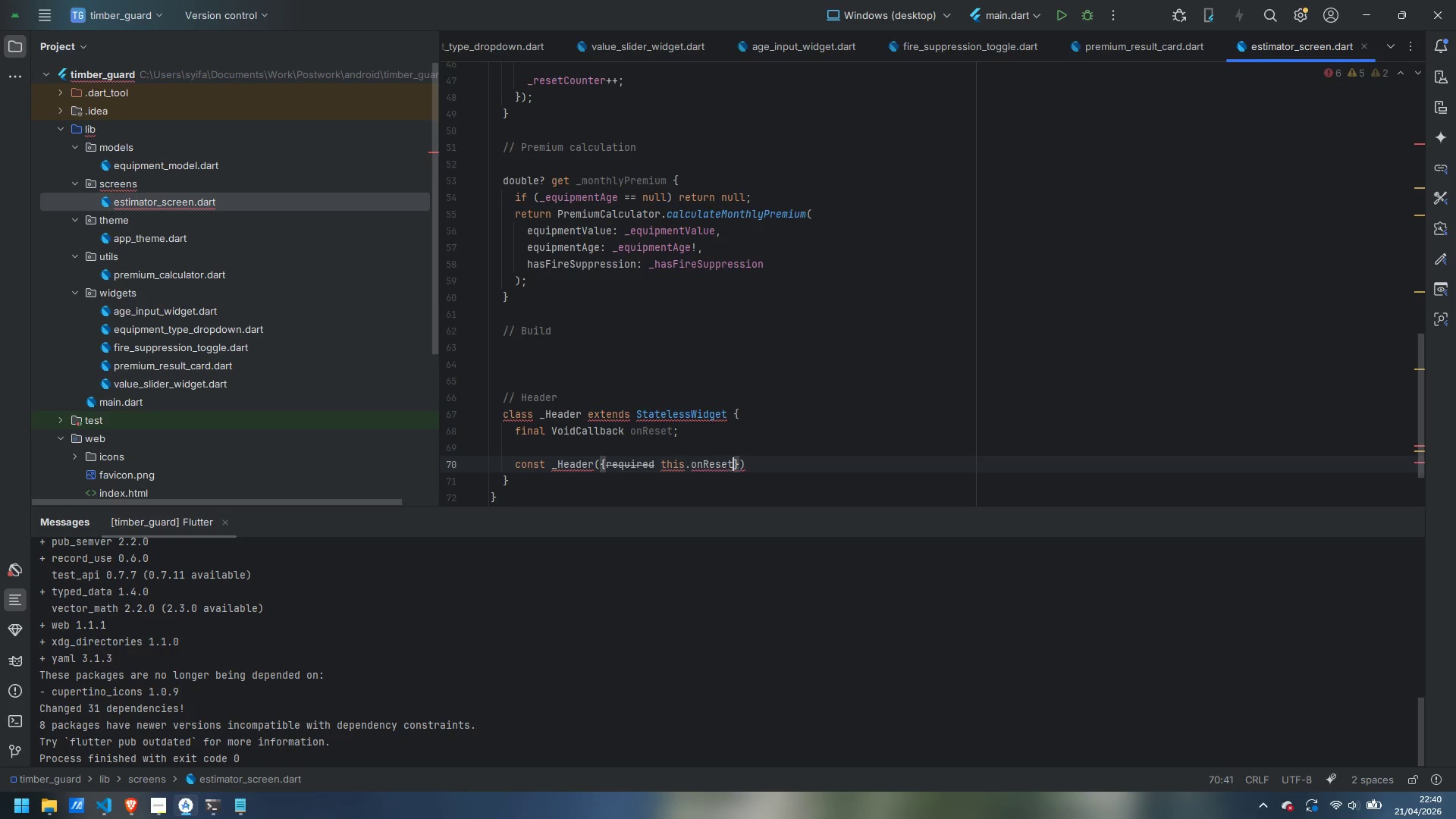 
key(ArrowRight)
 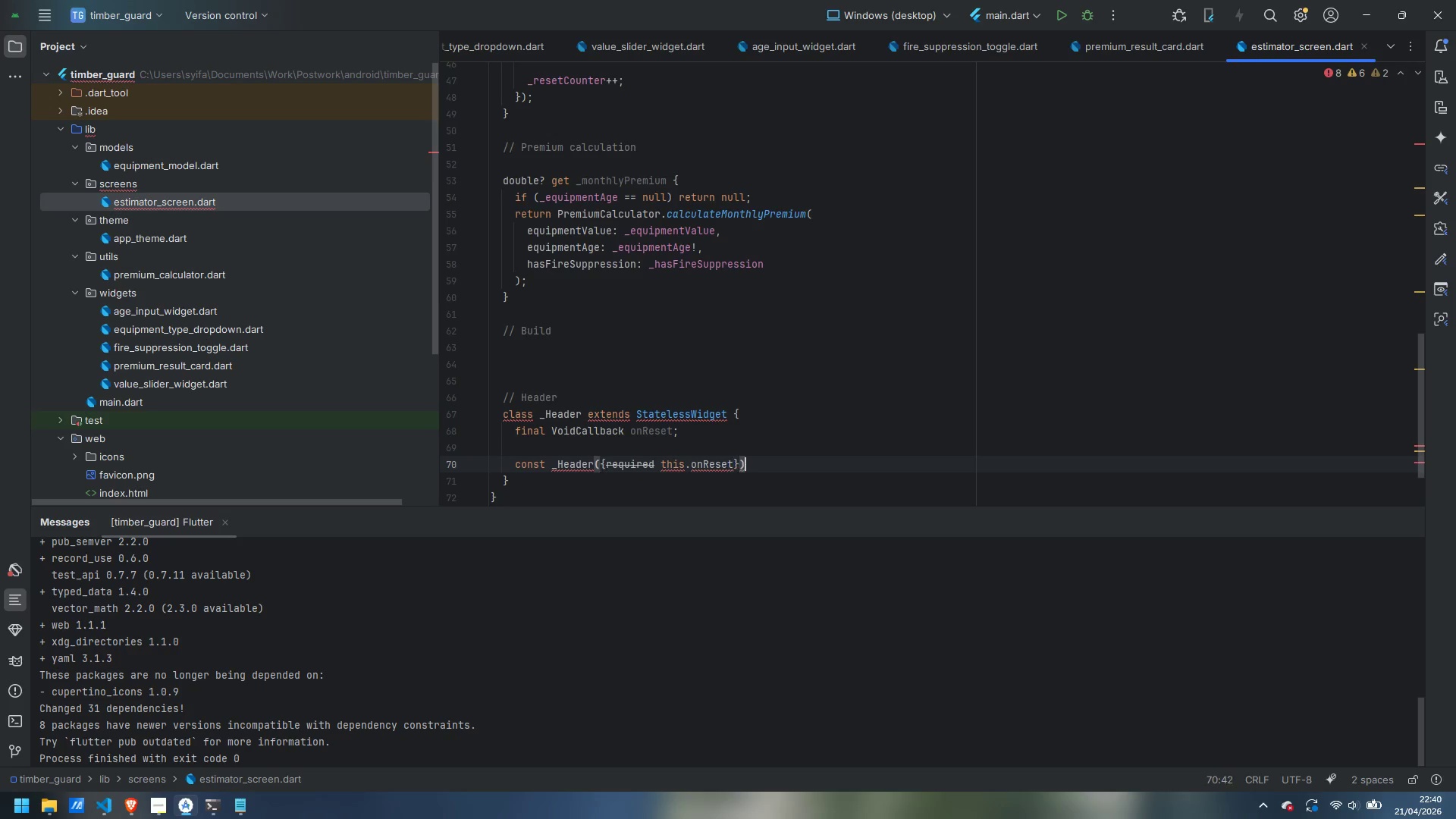 
key(ArrowRight)
 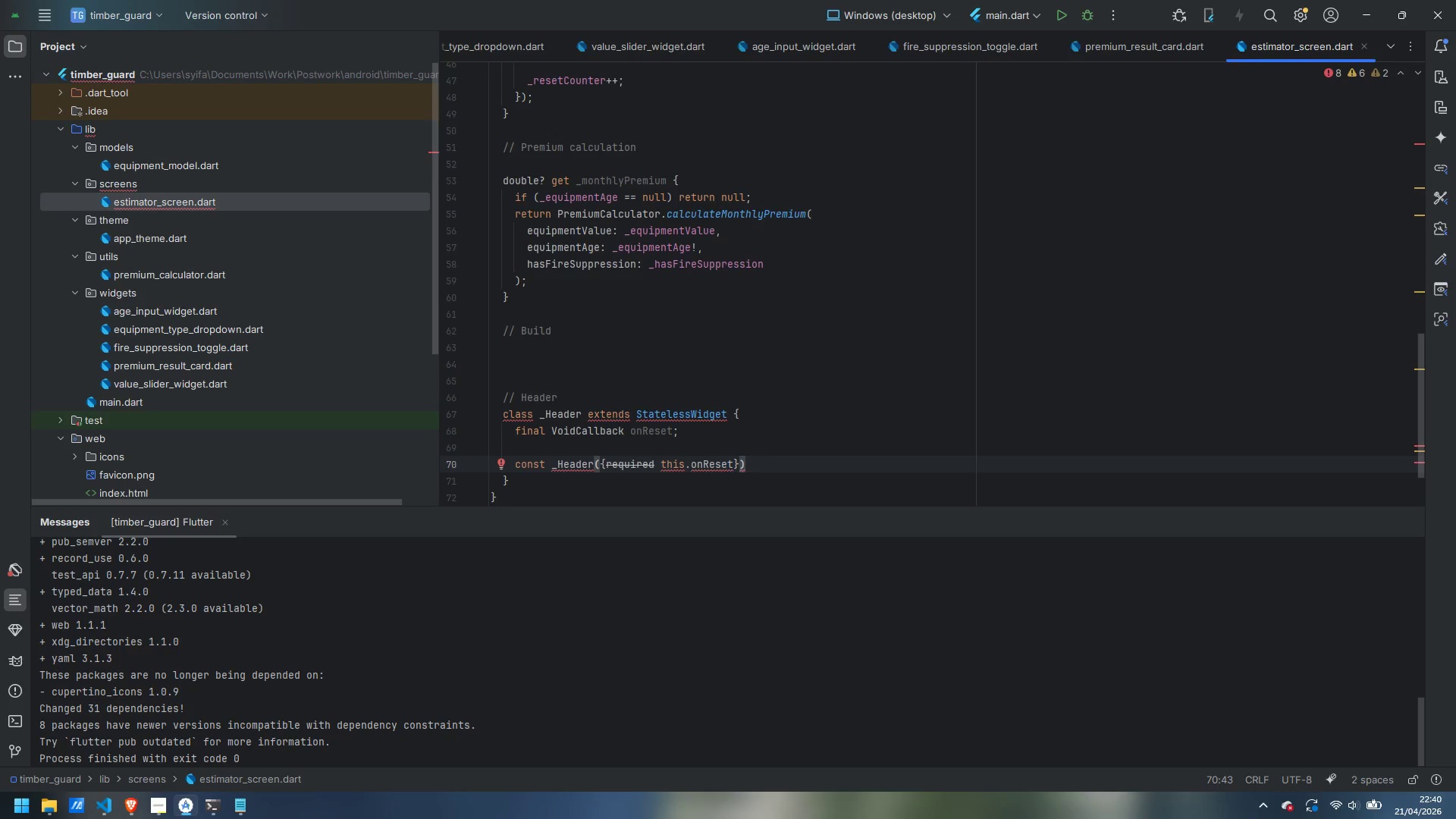 
key(Semicolon)
 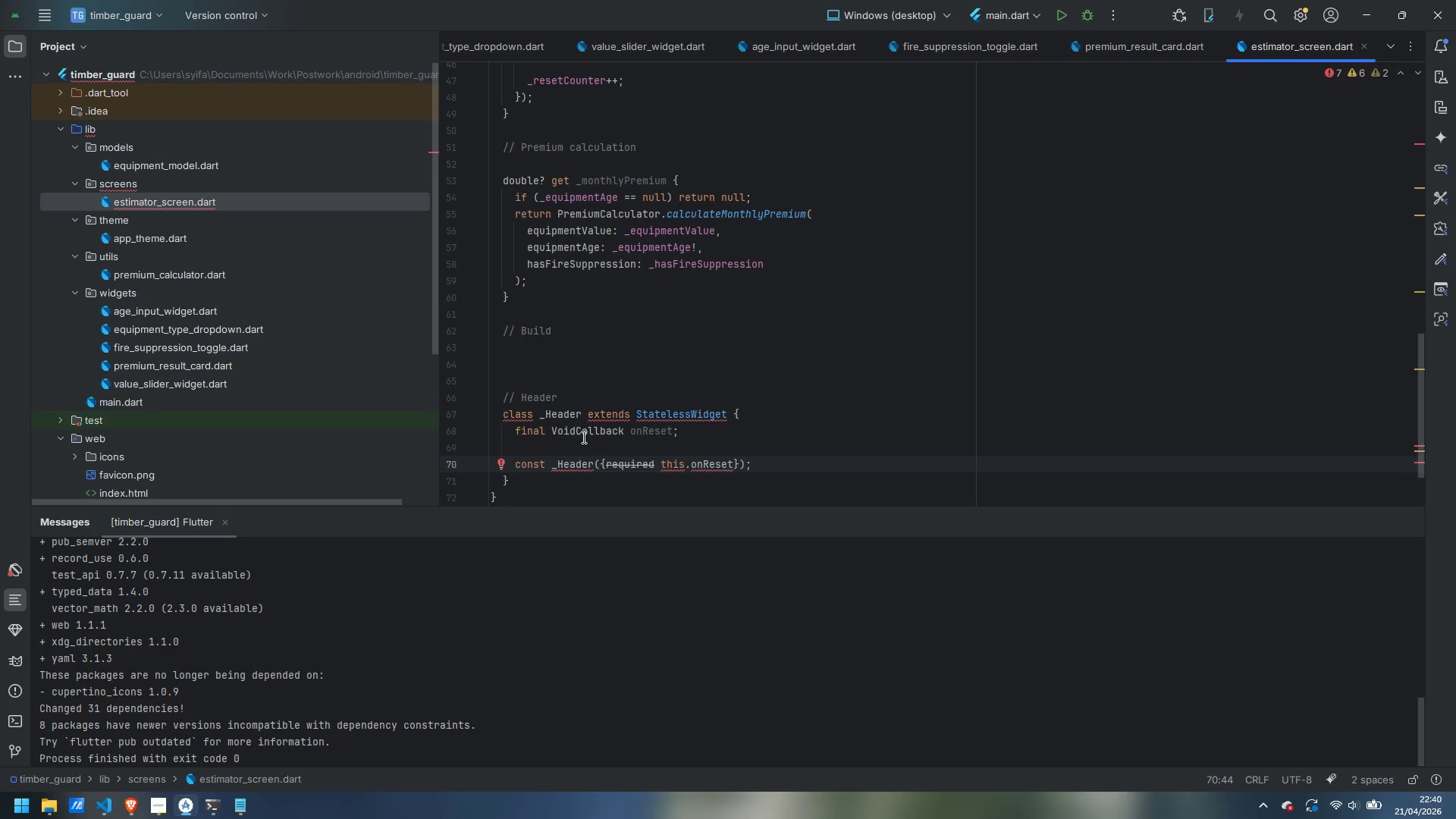 
mouse_move([590, 464])
 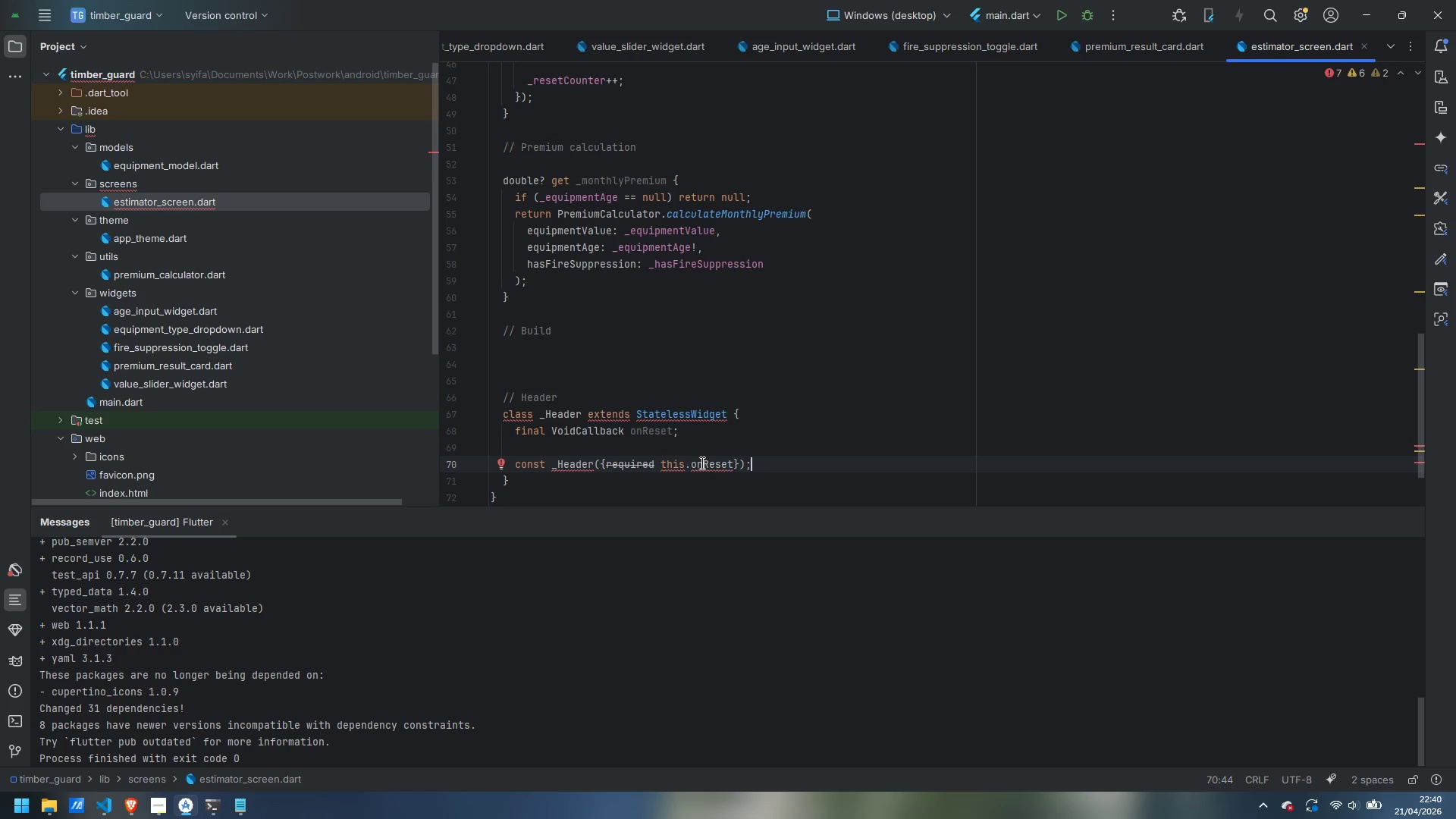 
wait(5.2)
 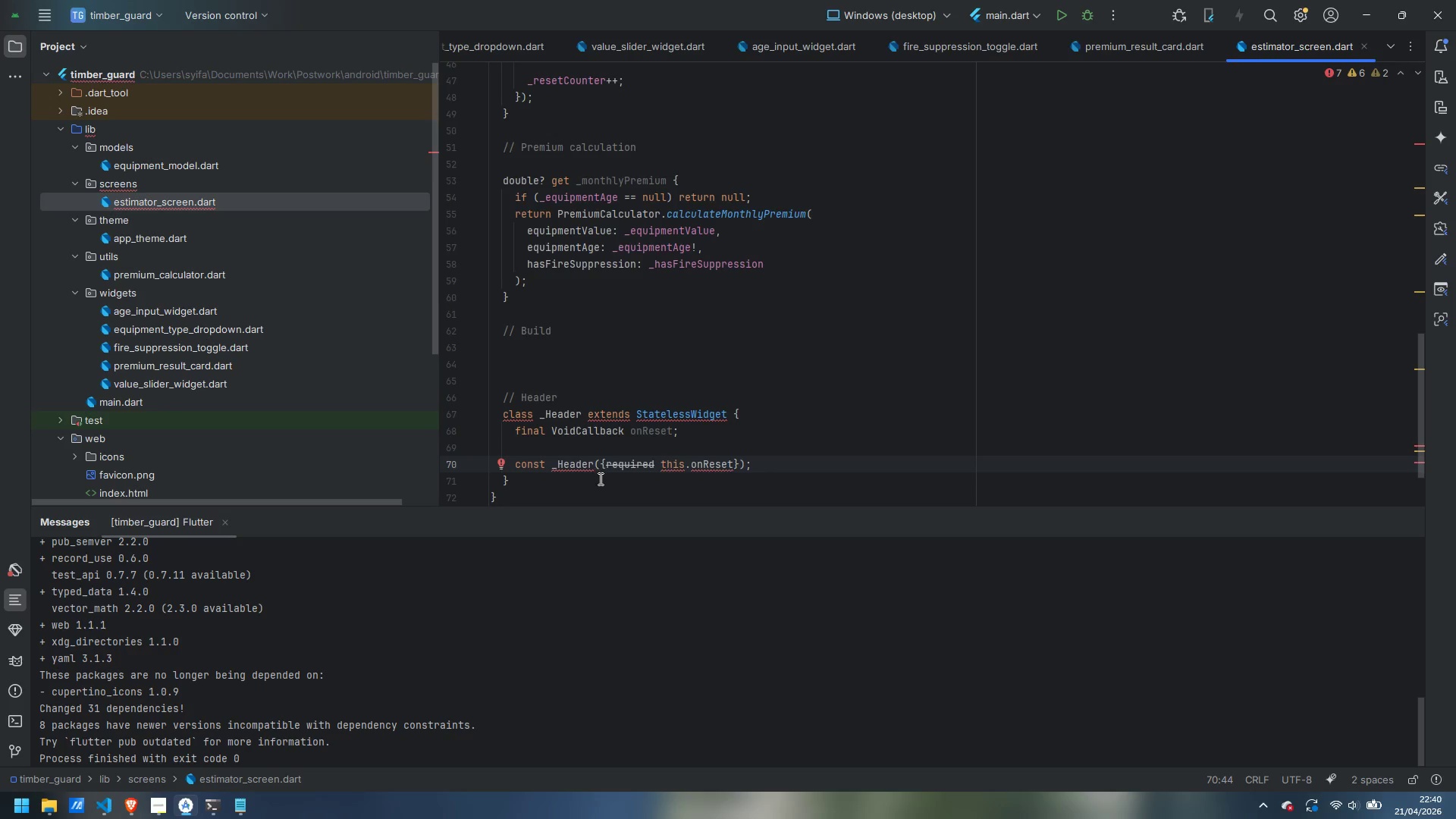 
mouse_move([573, 462])
 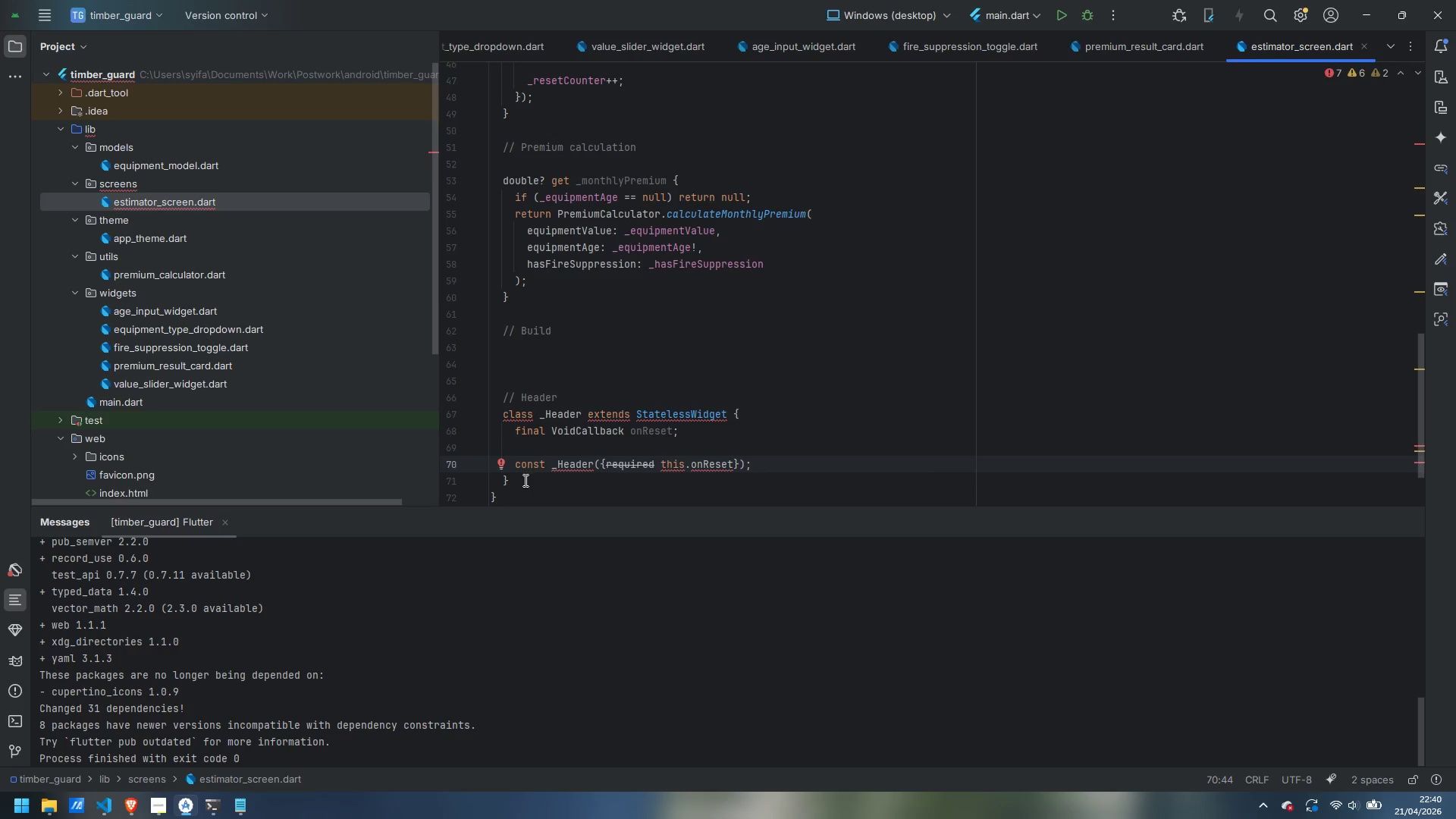 
left_click_drag(start_coordinate=[518, 482], to_coordinate=[503, 394])
 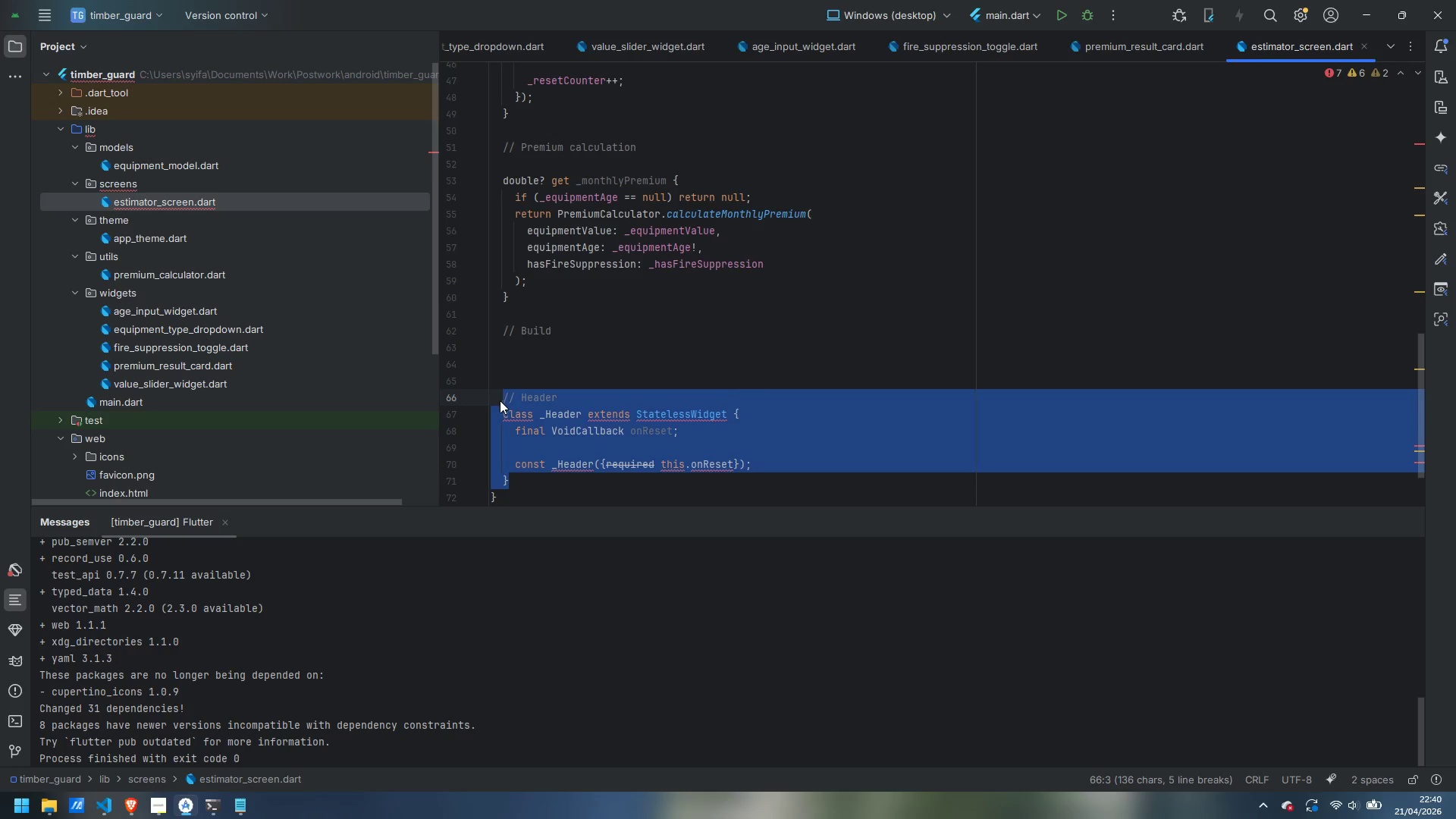 
key(Control+ControlLeft)
 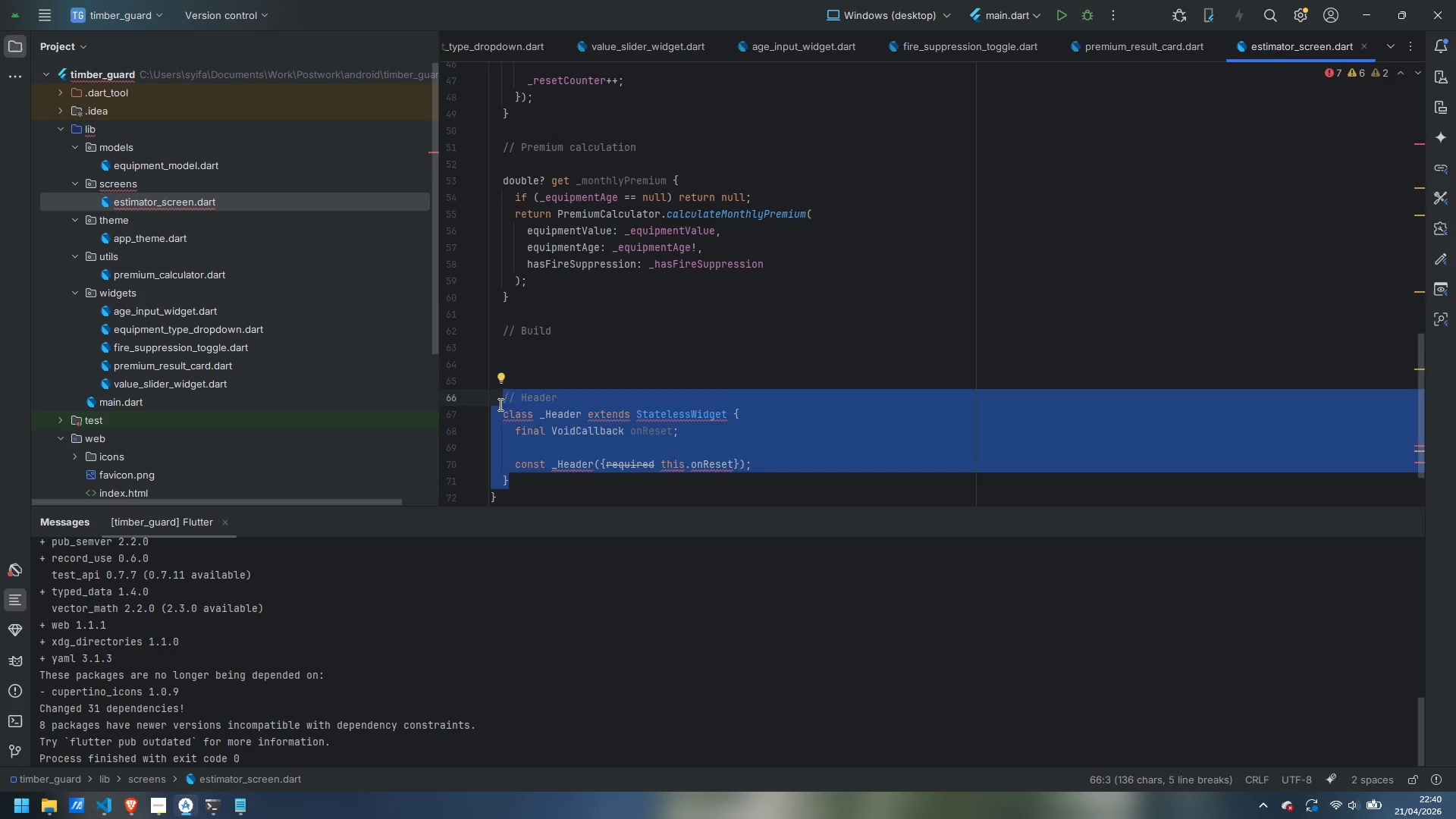 
key(Control+X)
 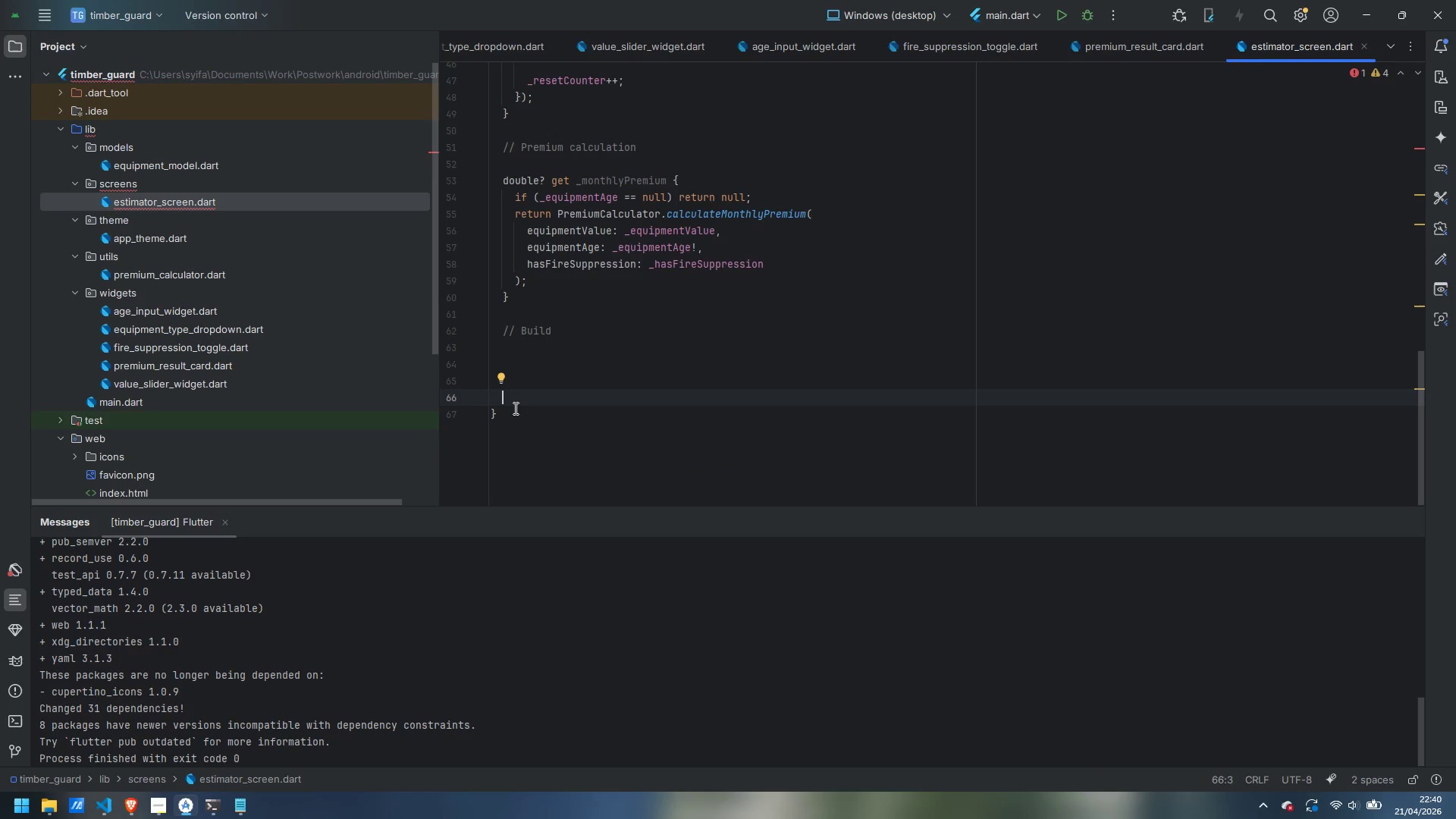 
key(Backspace)
 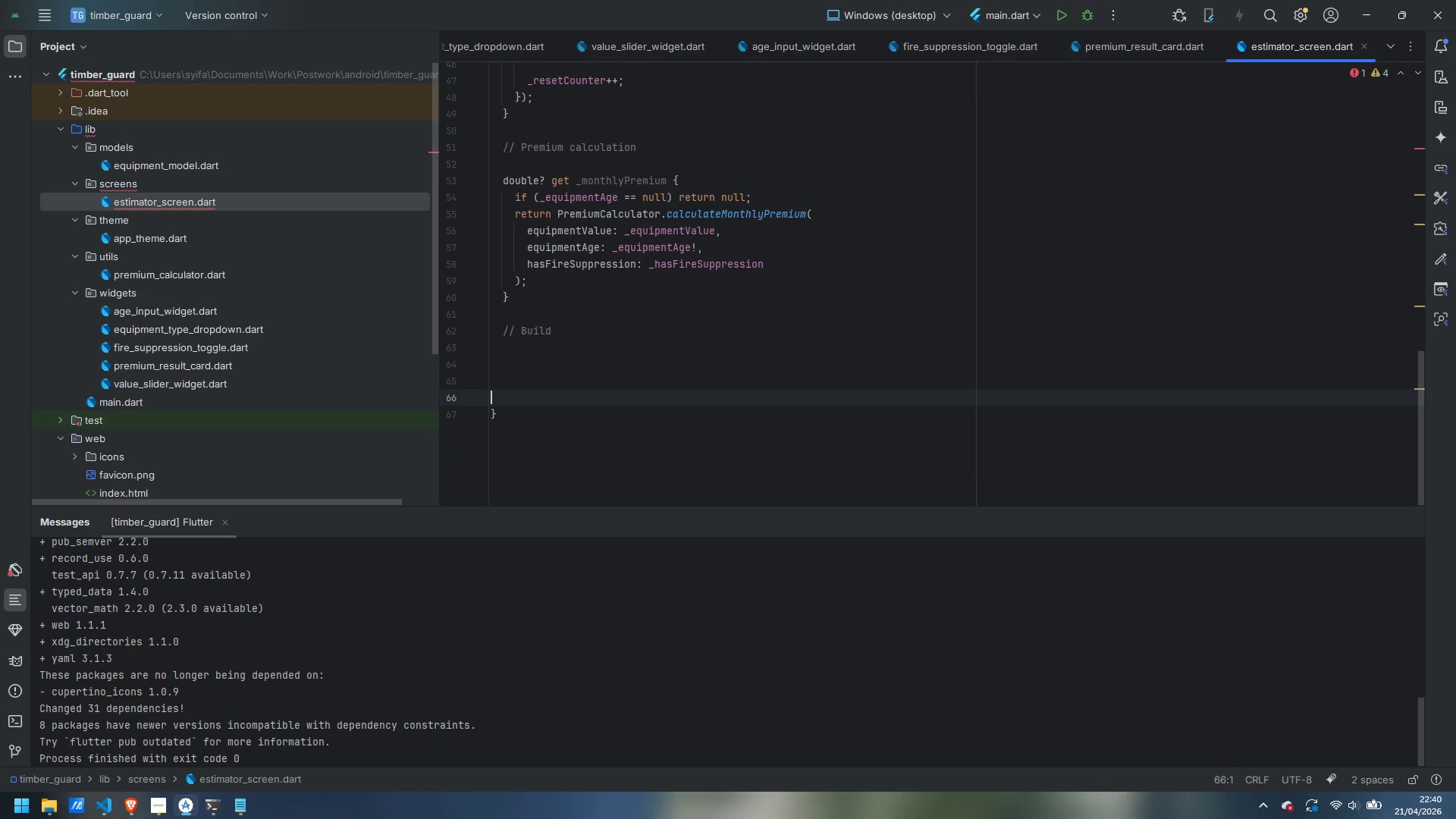 
key(Backspace)
 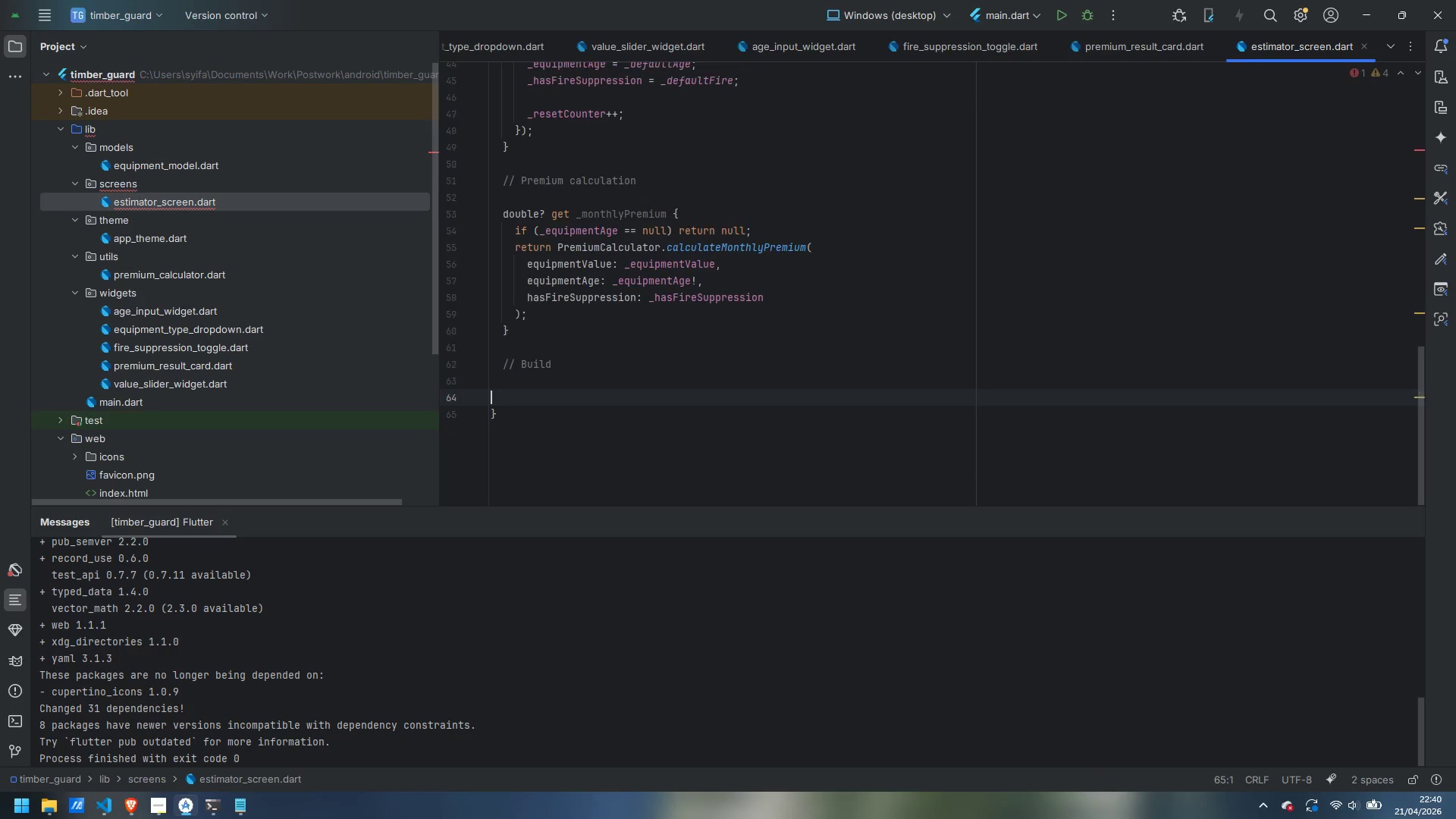 
key(Backspace)
 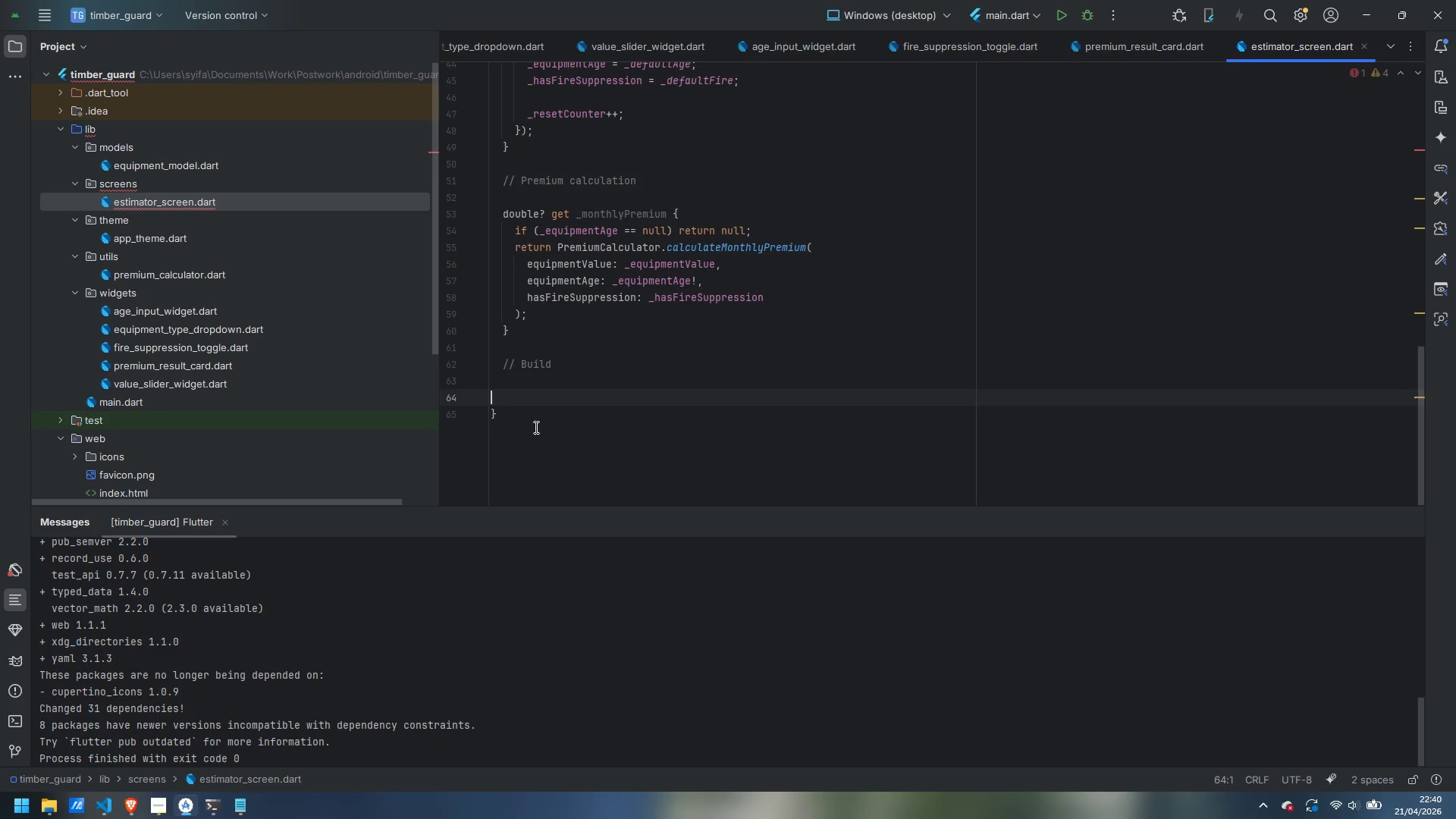 
left_click([541, 431])
 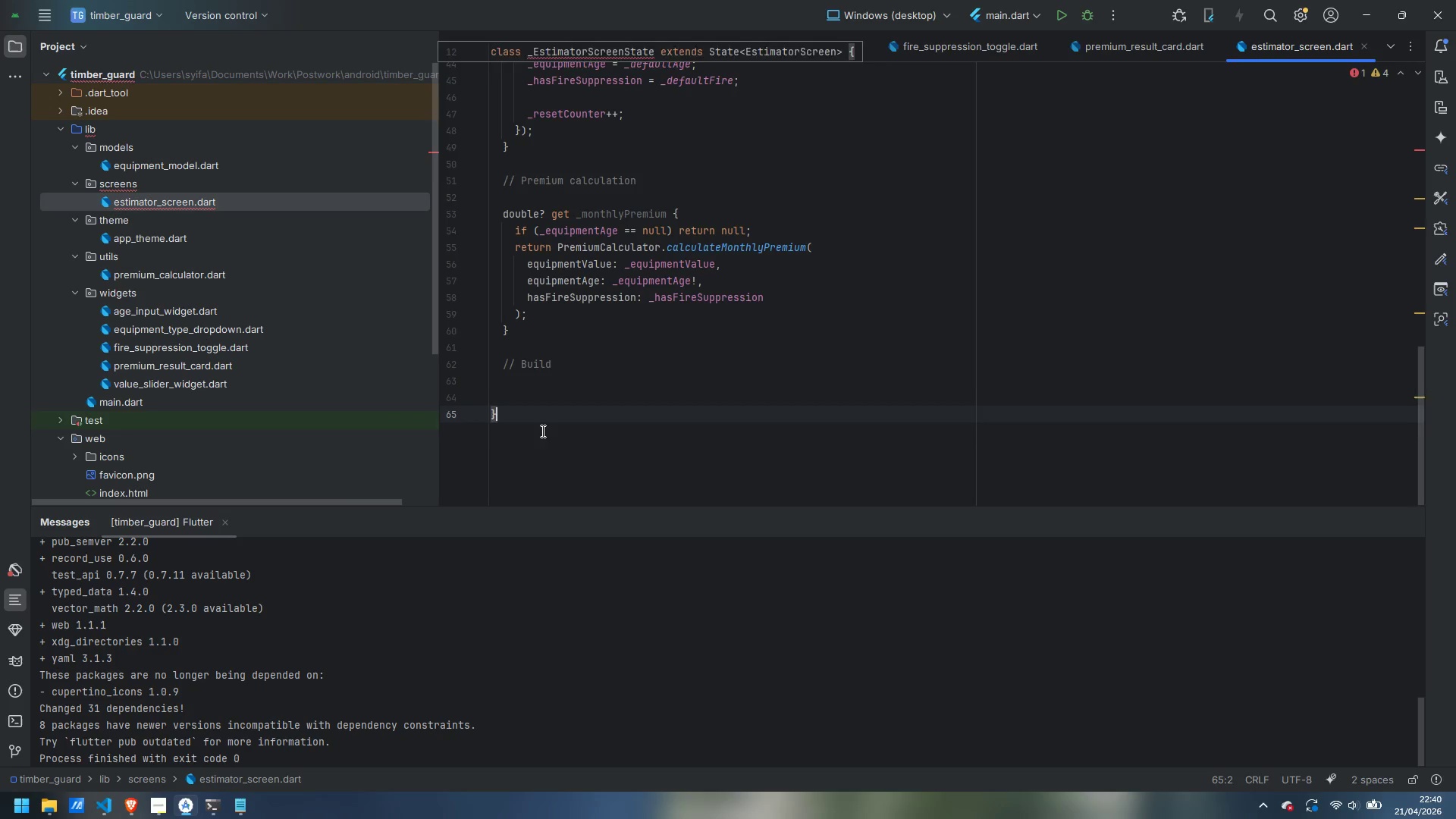 
key(Enter)
 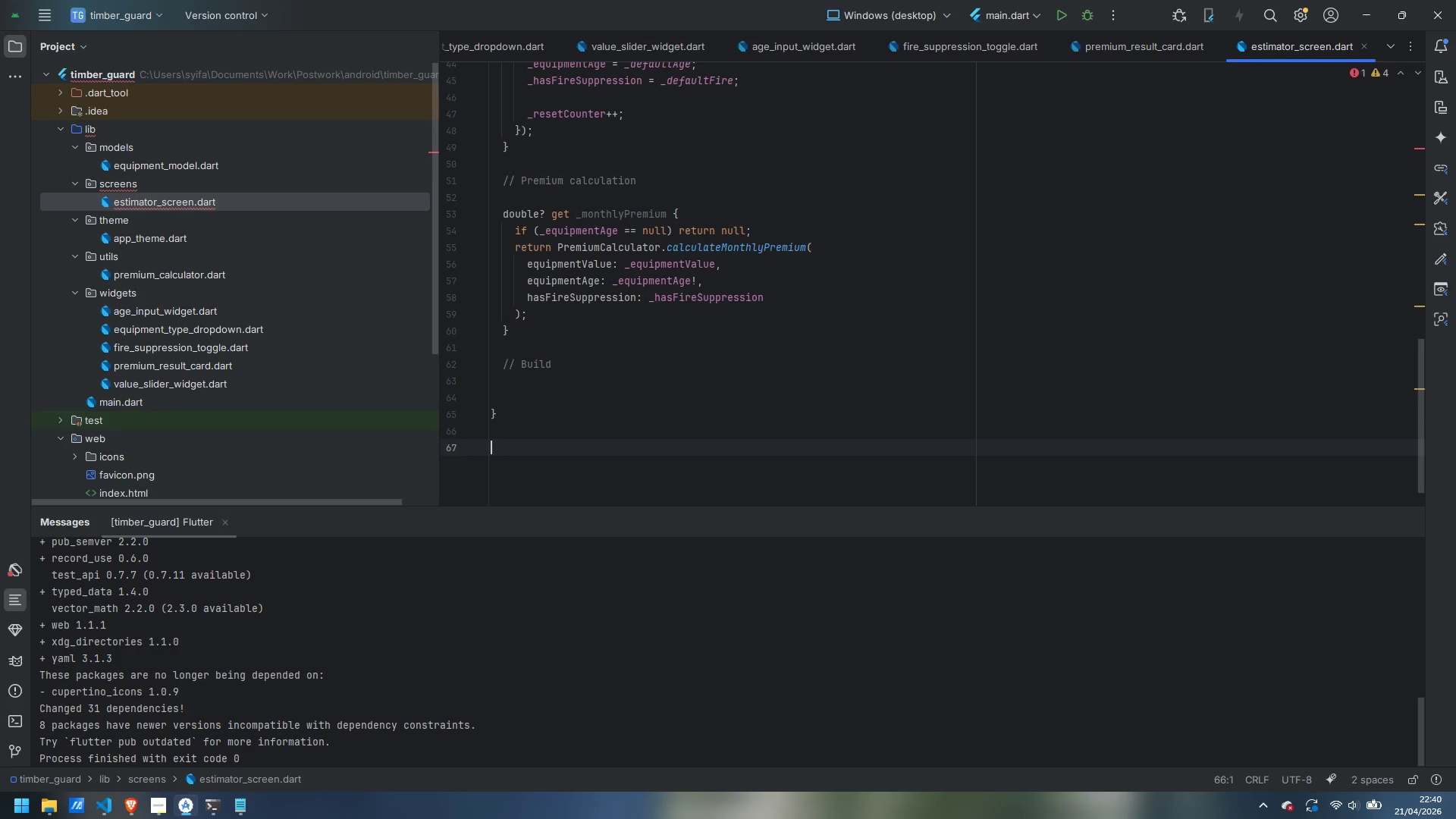 
key(Enter)
 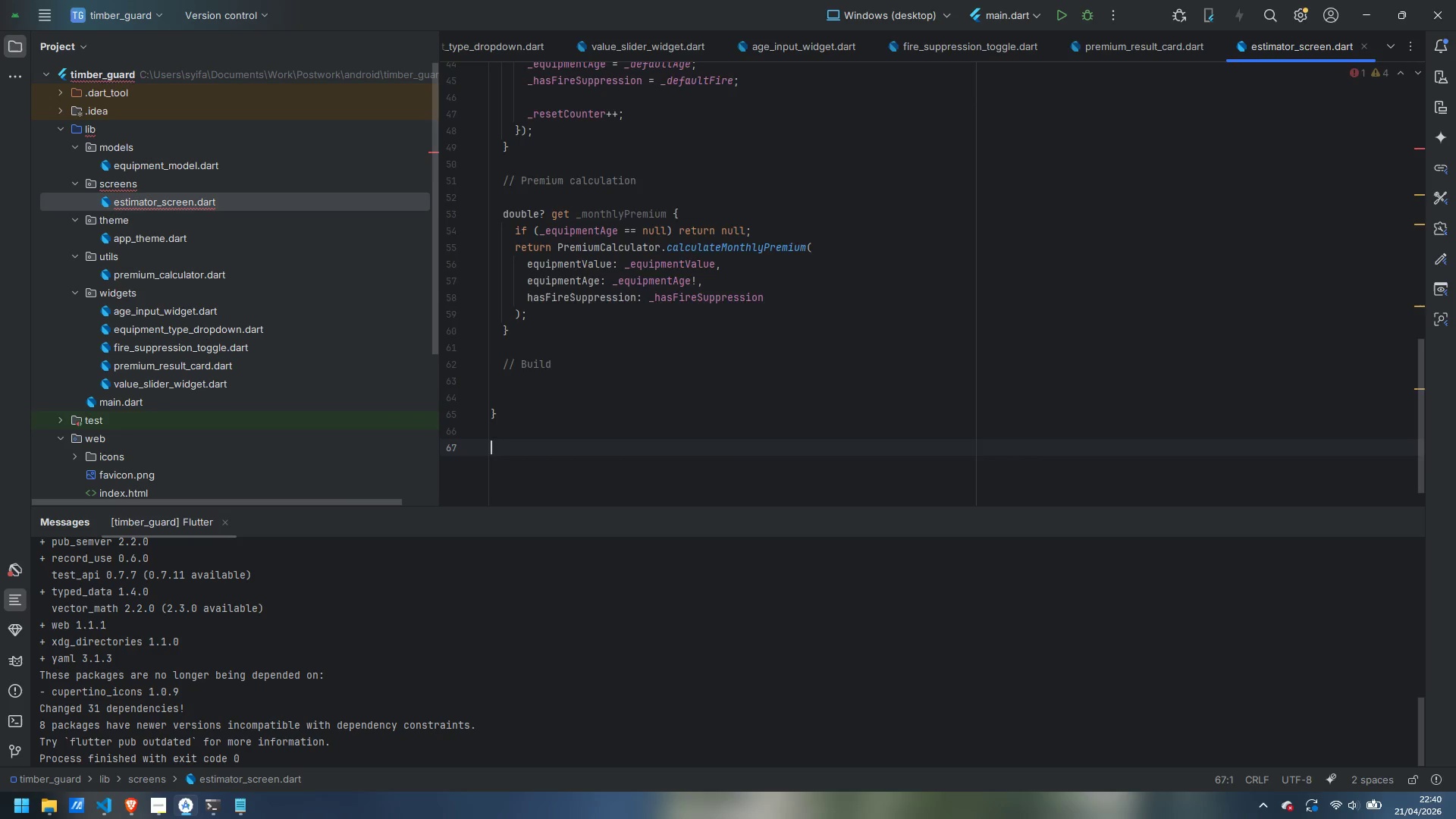 
key(Control+ControlLeft)
 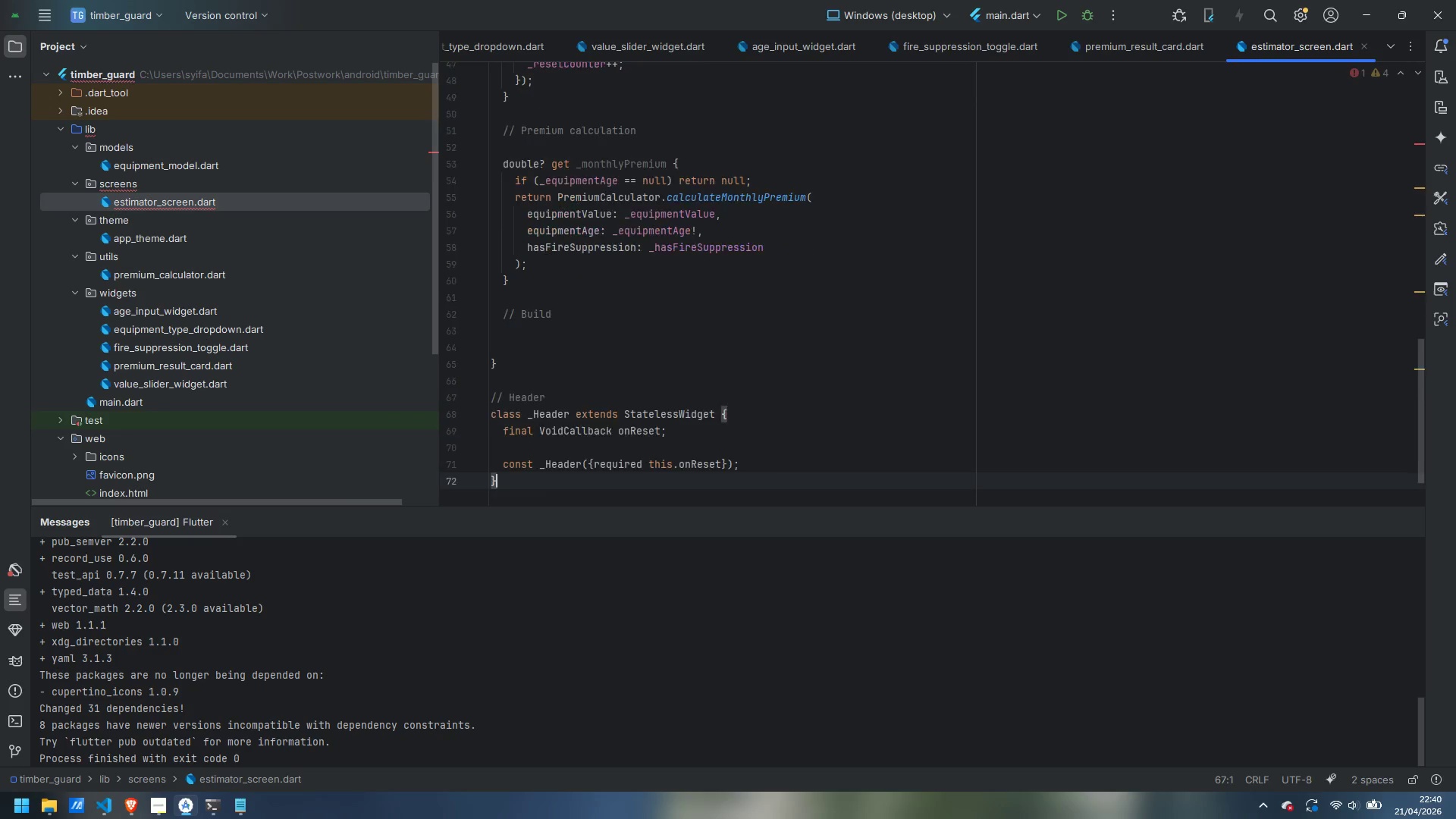 
key(Control+V)
 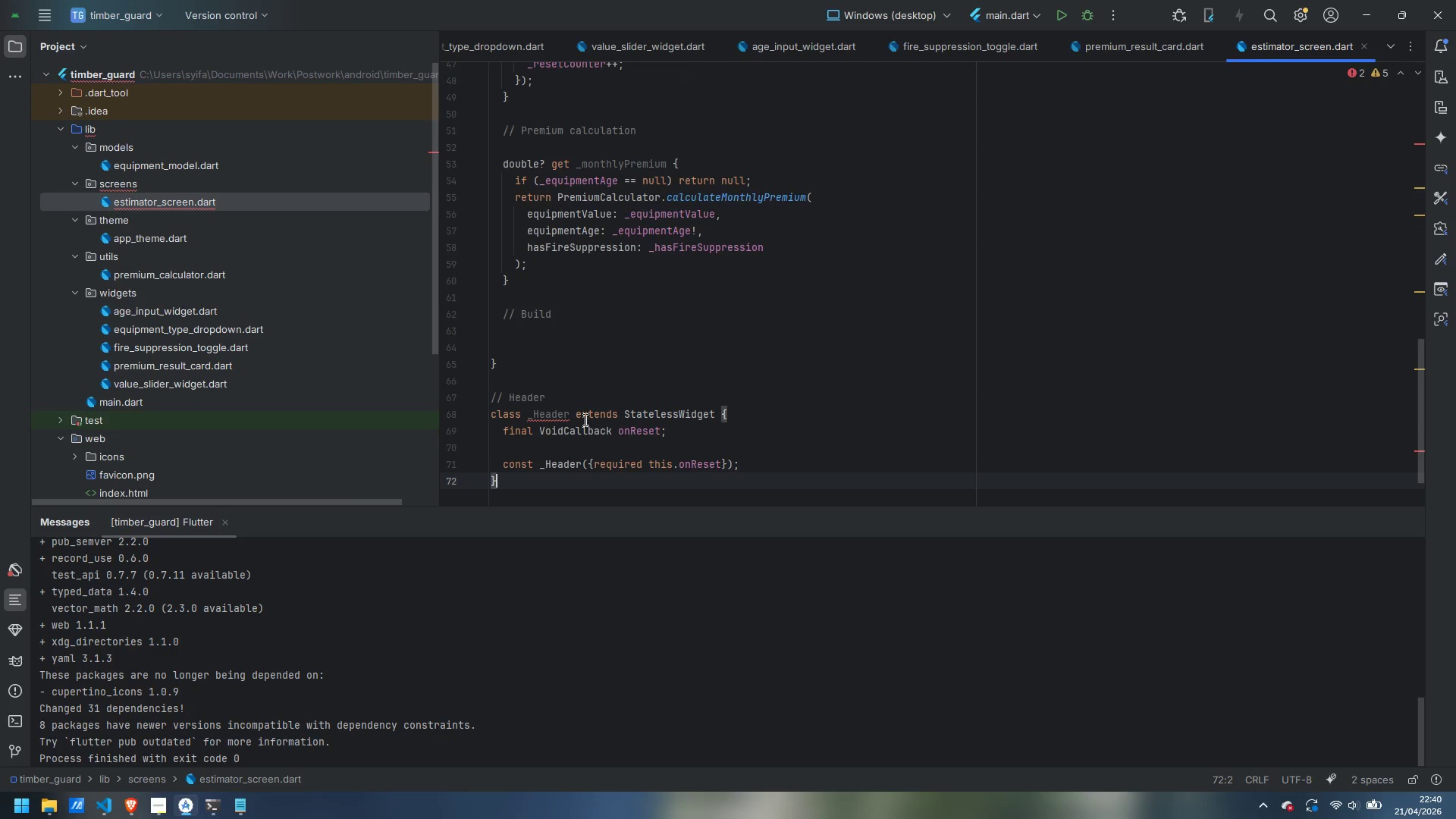 
left_click([769, 463])
 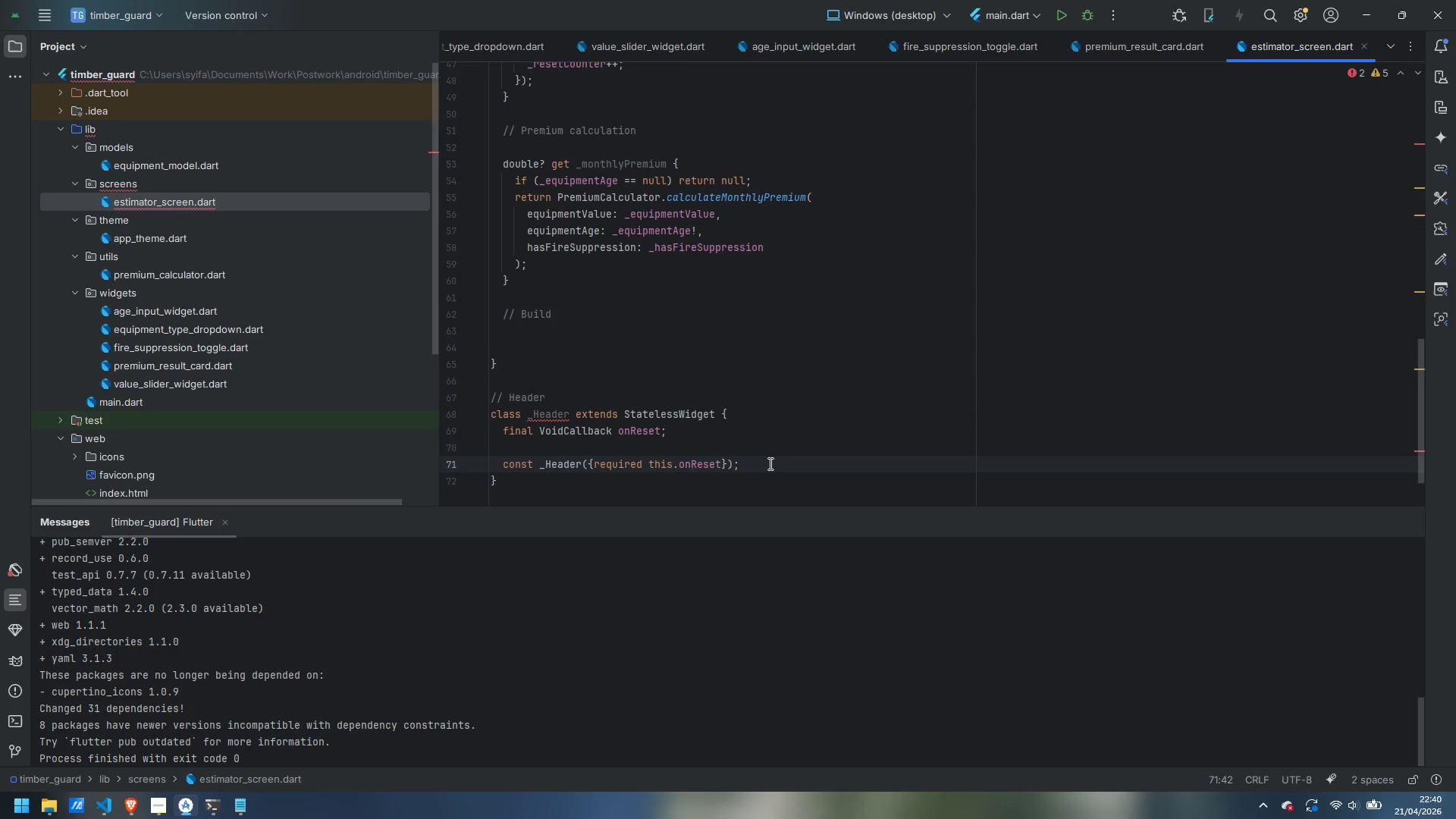 
key(Enter)
 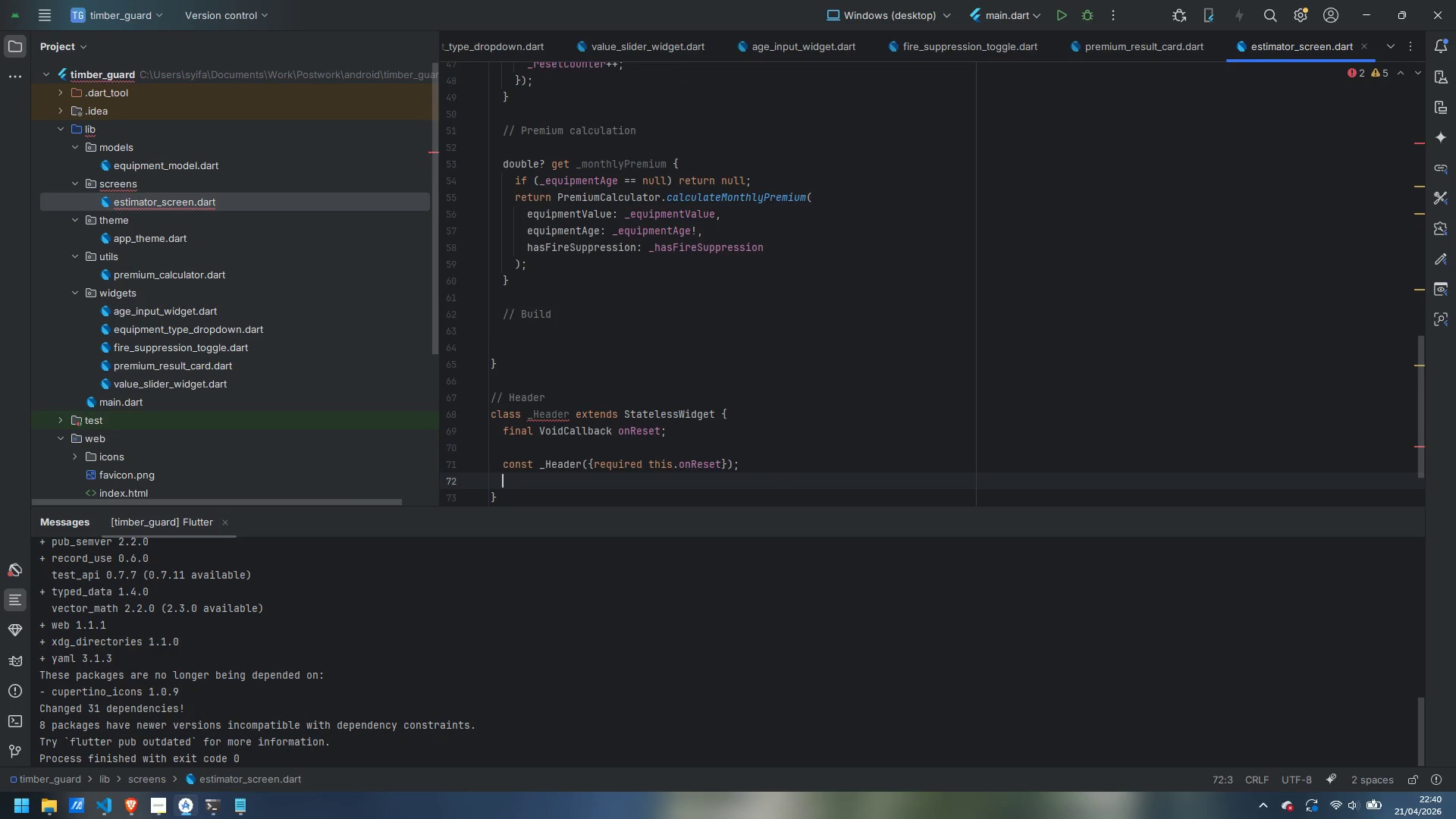 
key(Enter)
 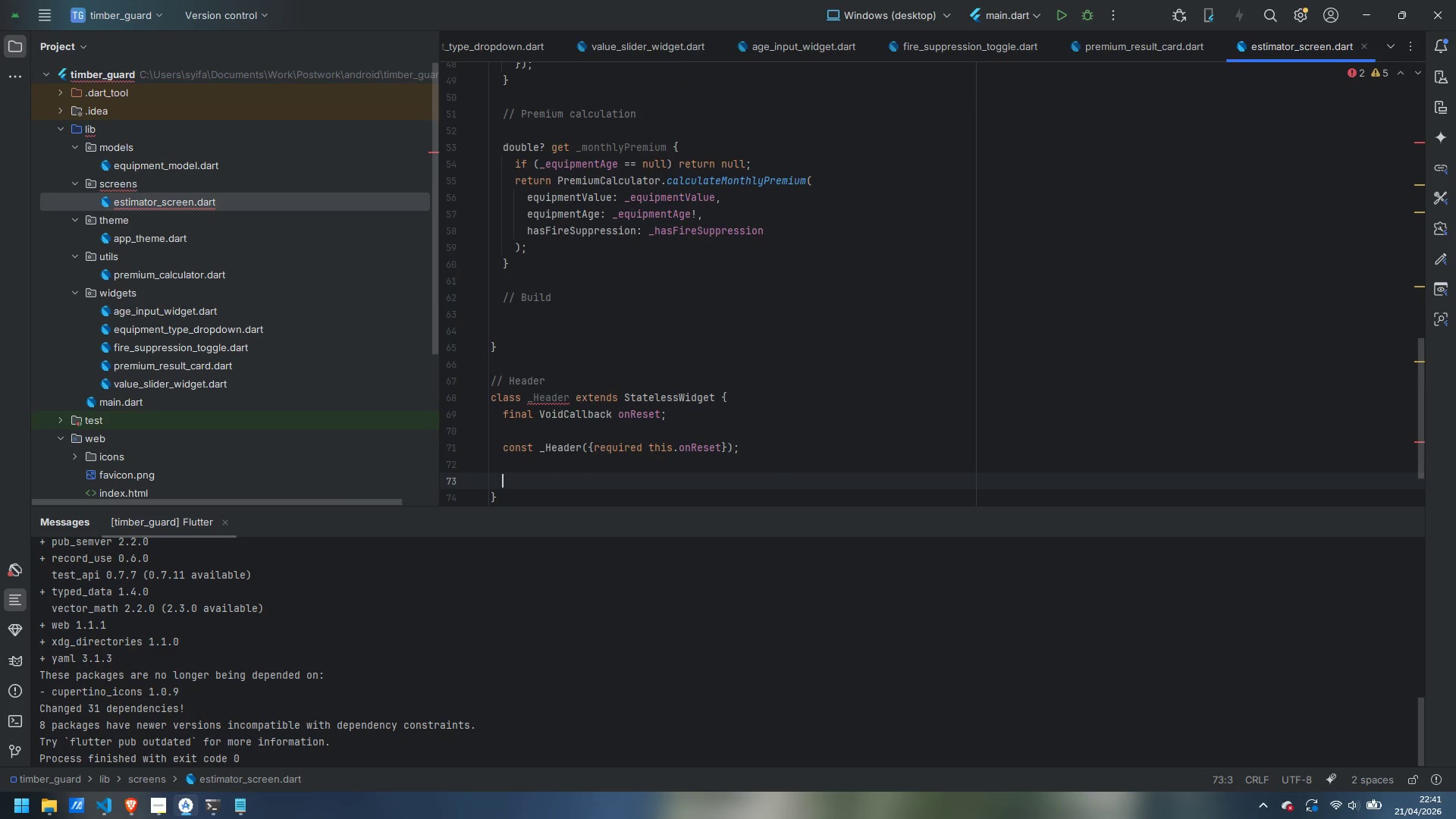 
wait(5.52)
 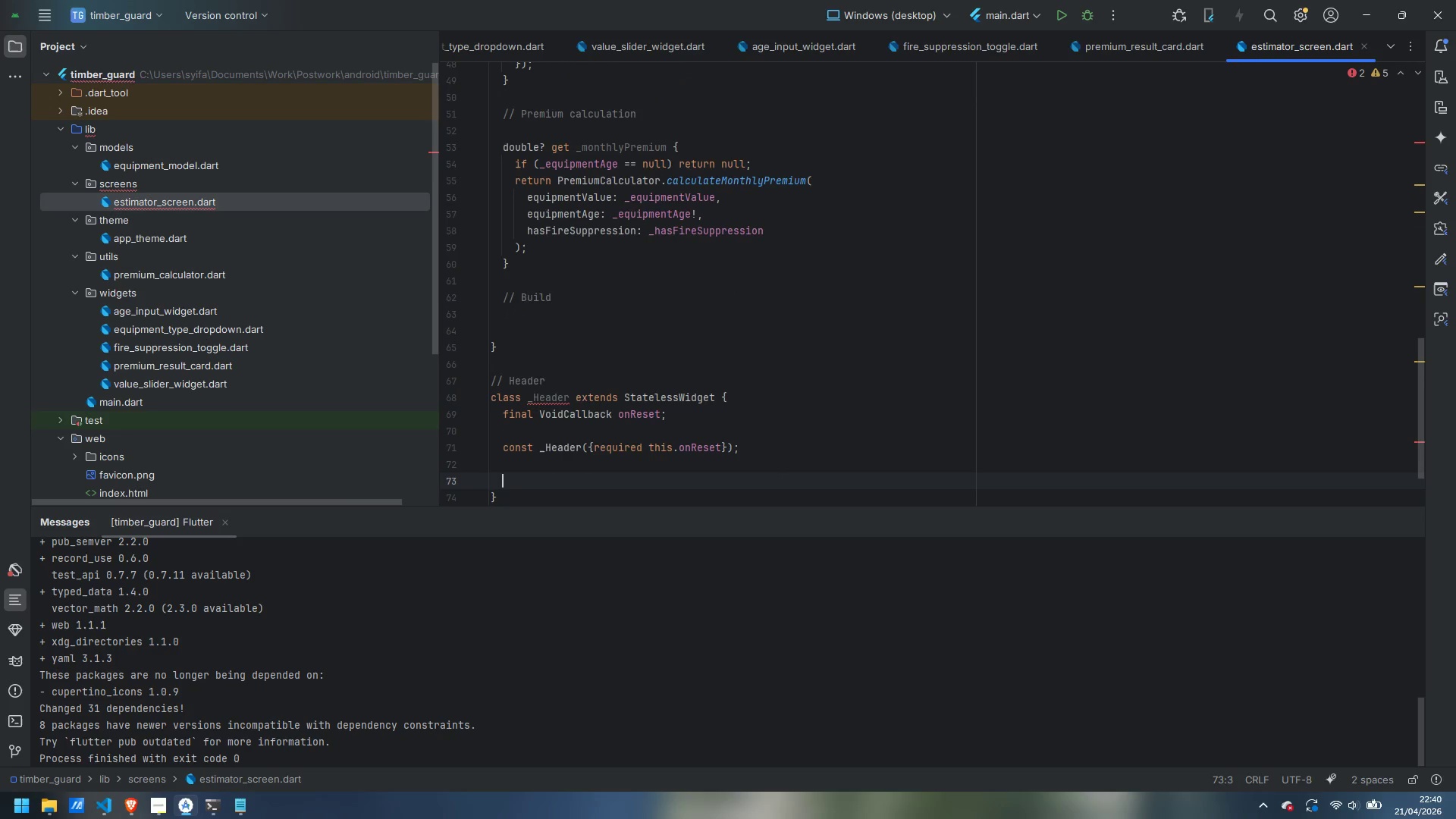 
type(bui)
 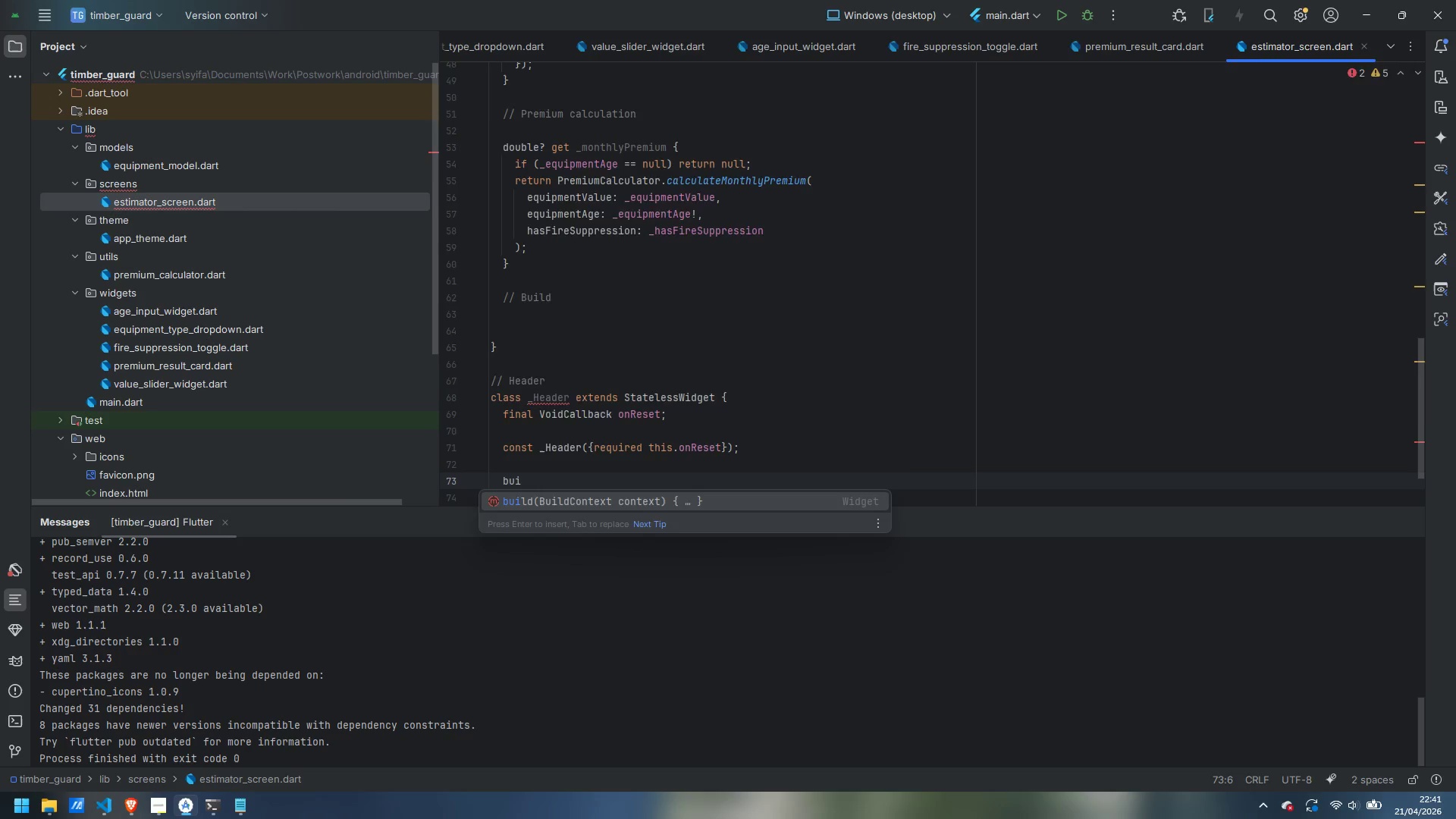 
key(Enter)
 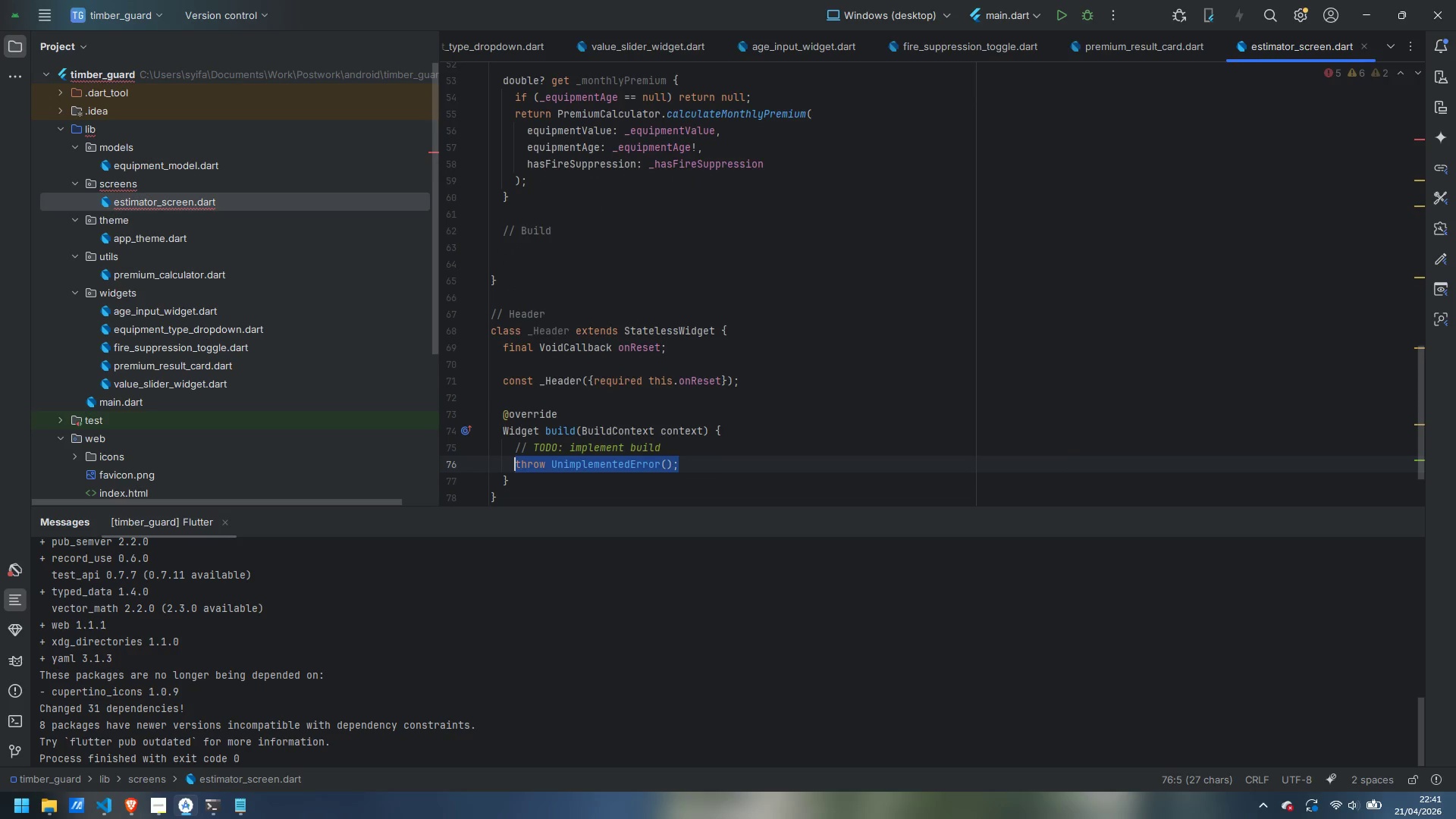 
key(Control+Backspace)
 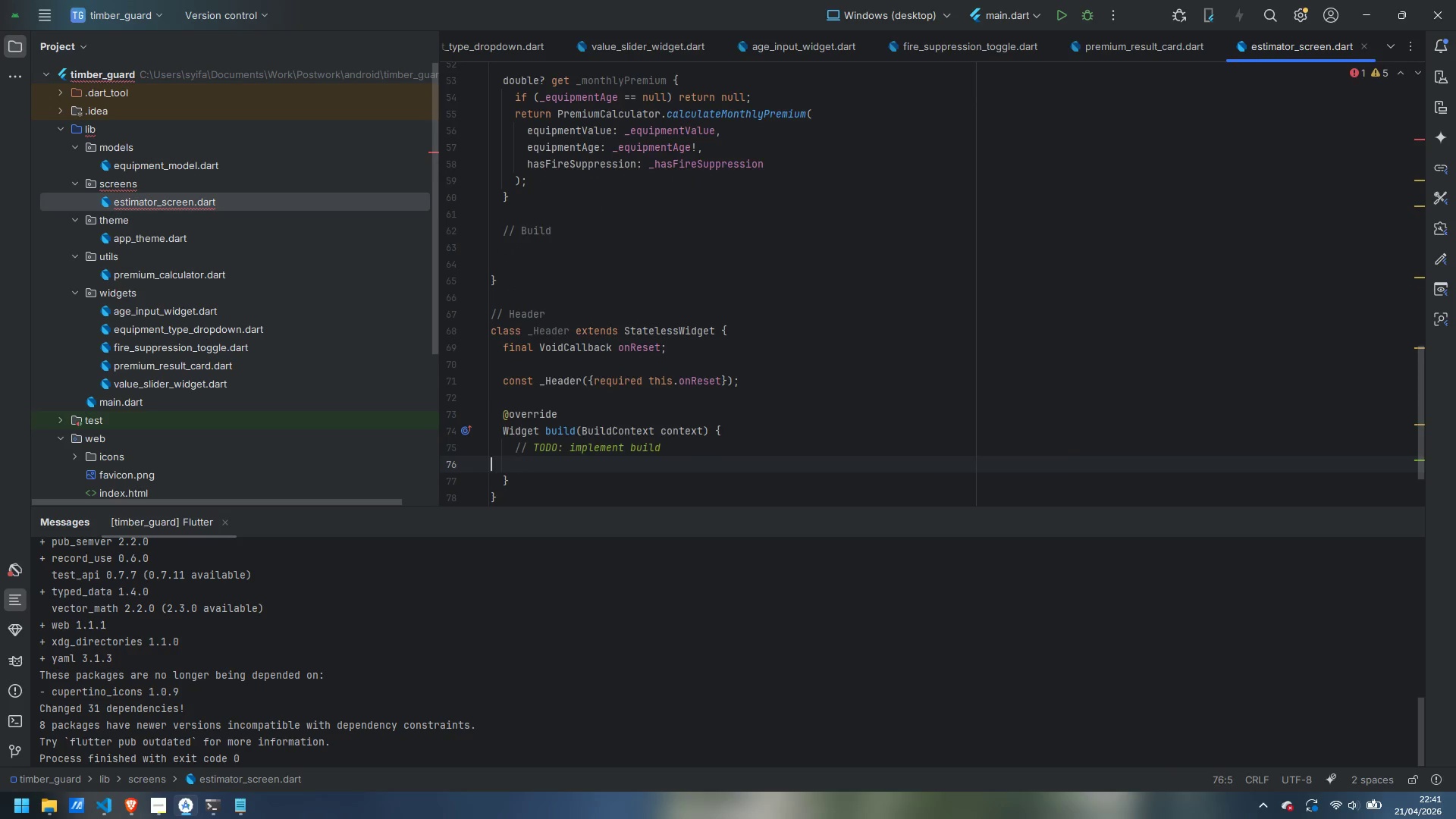 
key(Control+Backspace)
 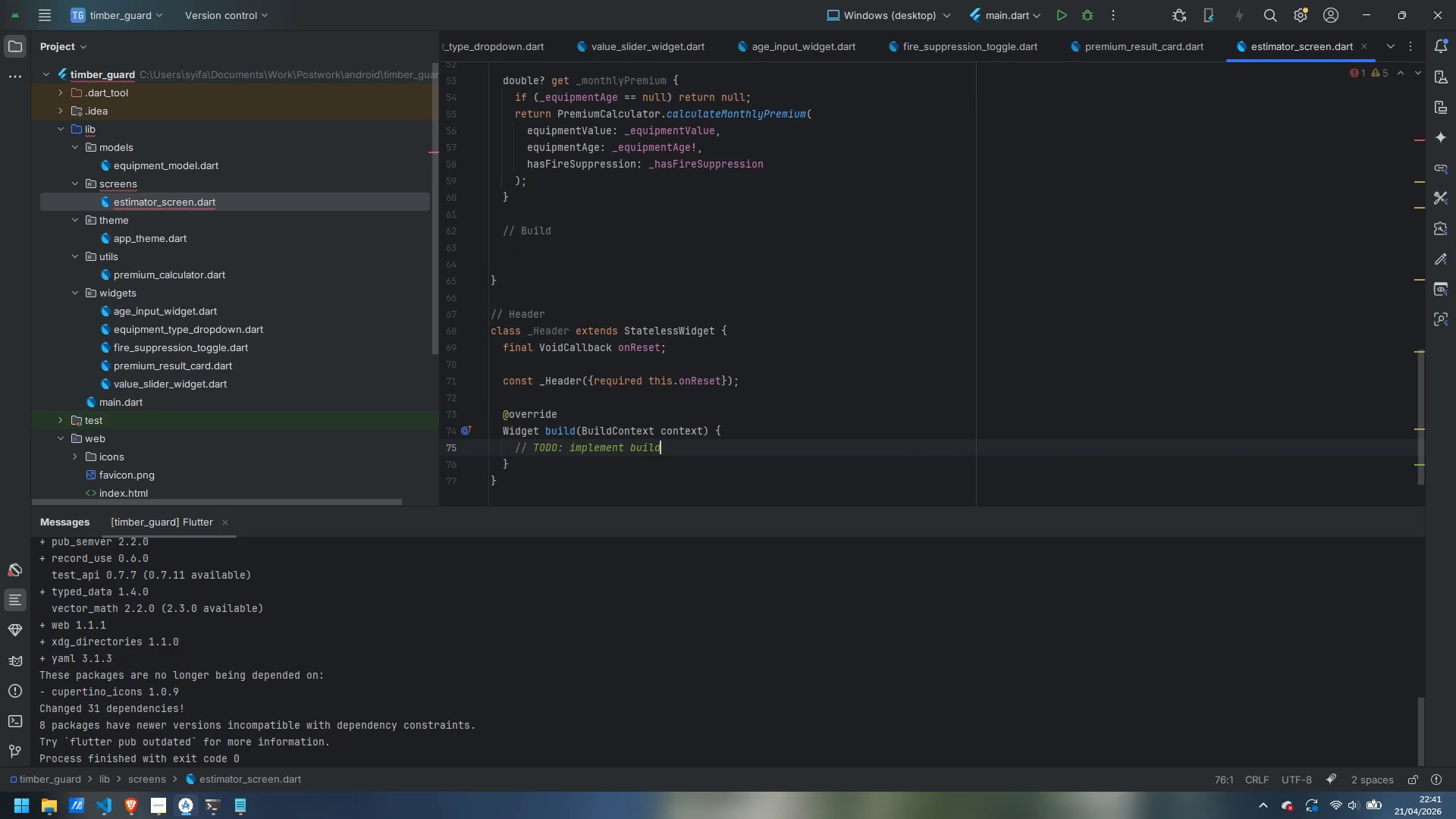 
key(Control+Backspace)
 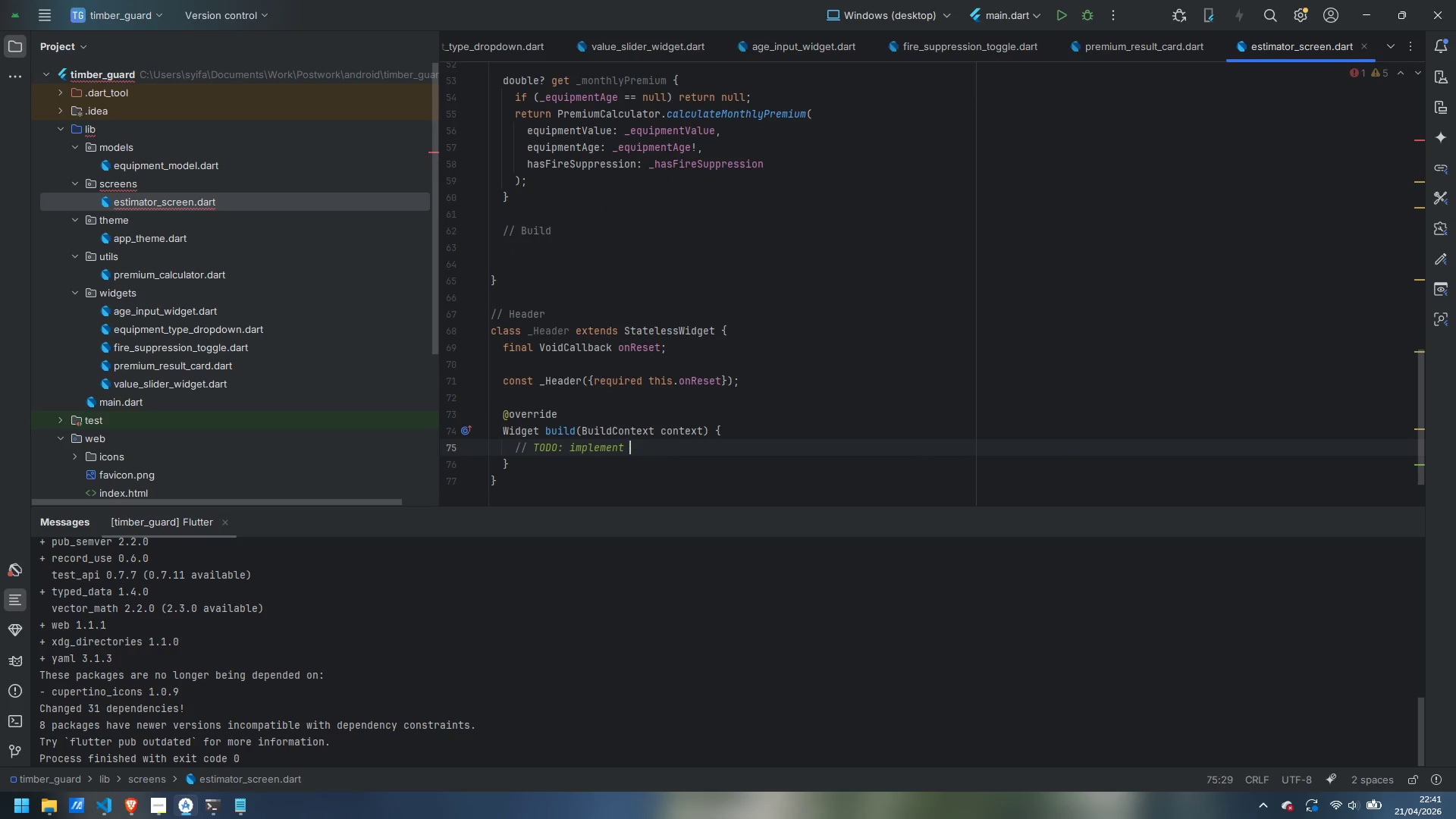 
key(Control+Backspace)
 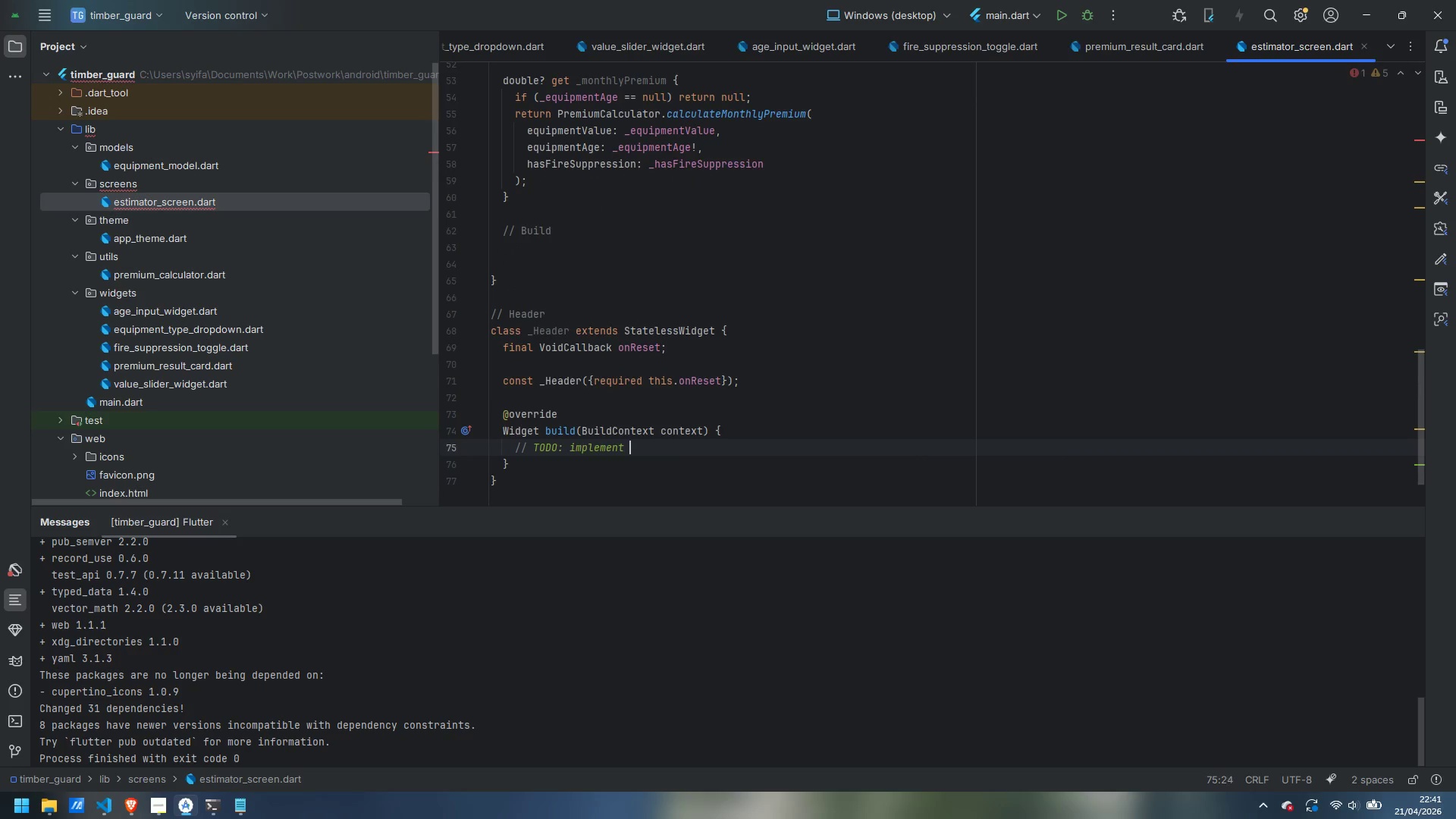 
key(Control+Backspace)
 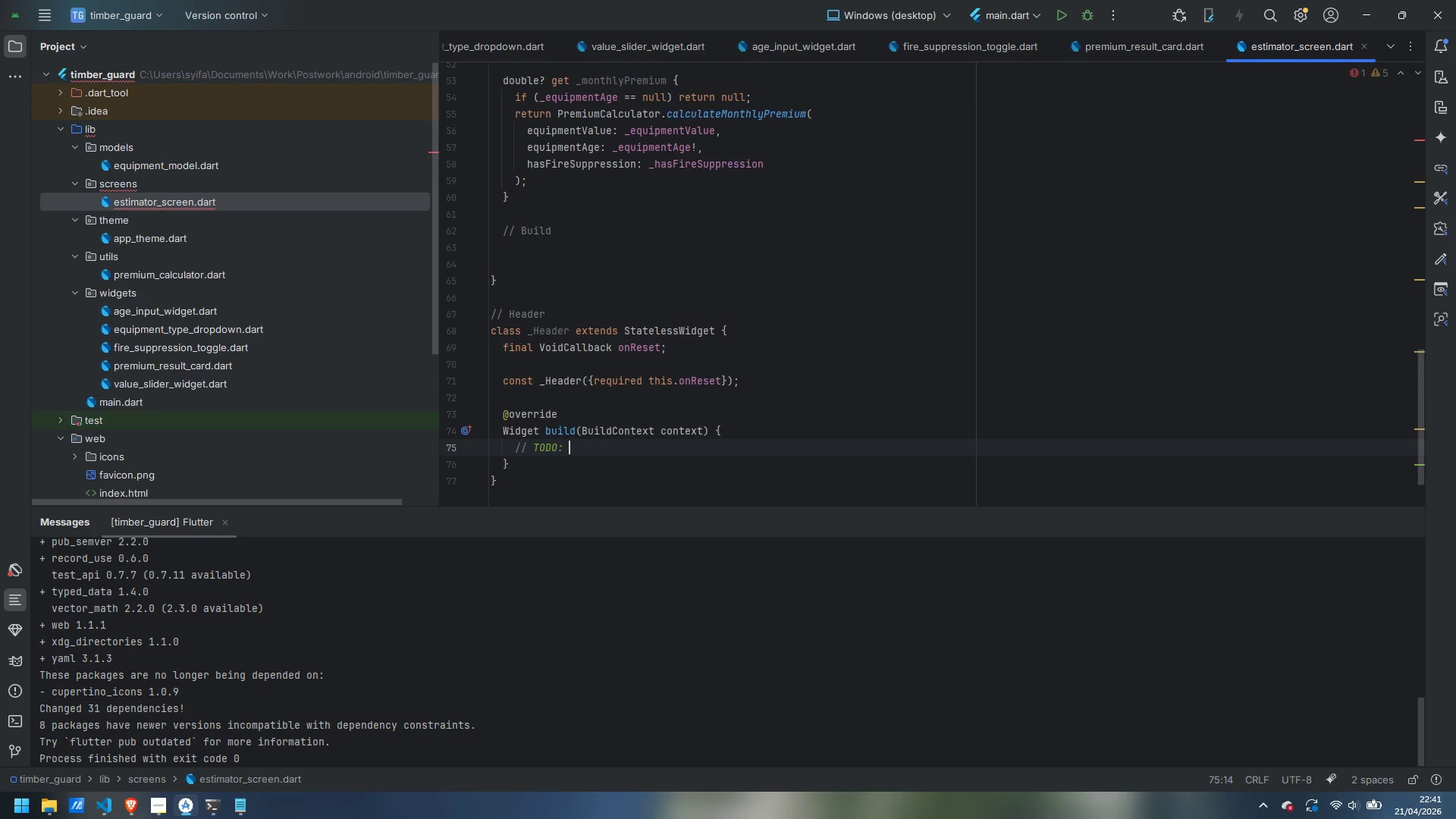 
key(Control+Backspace)
 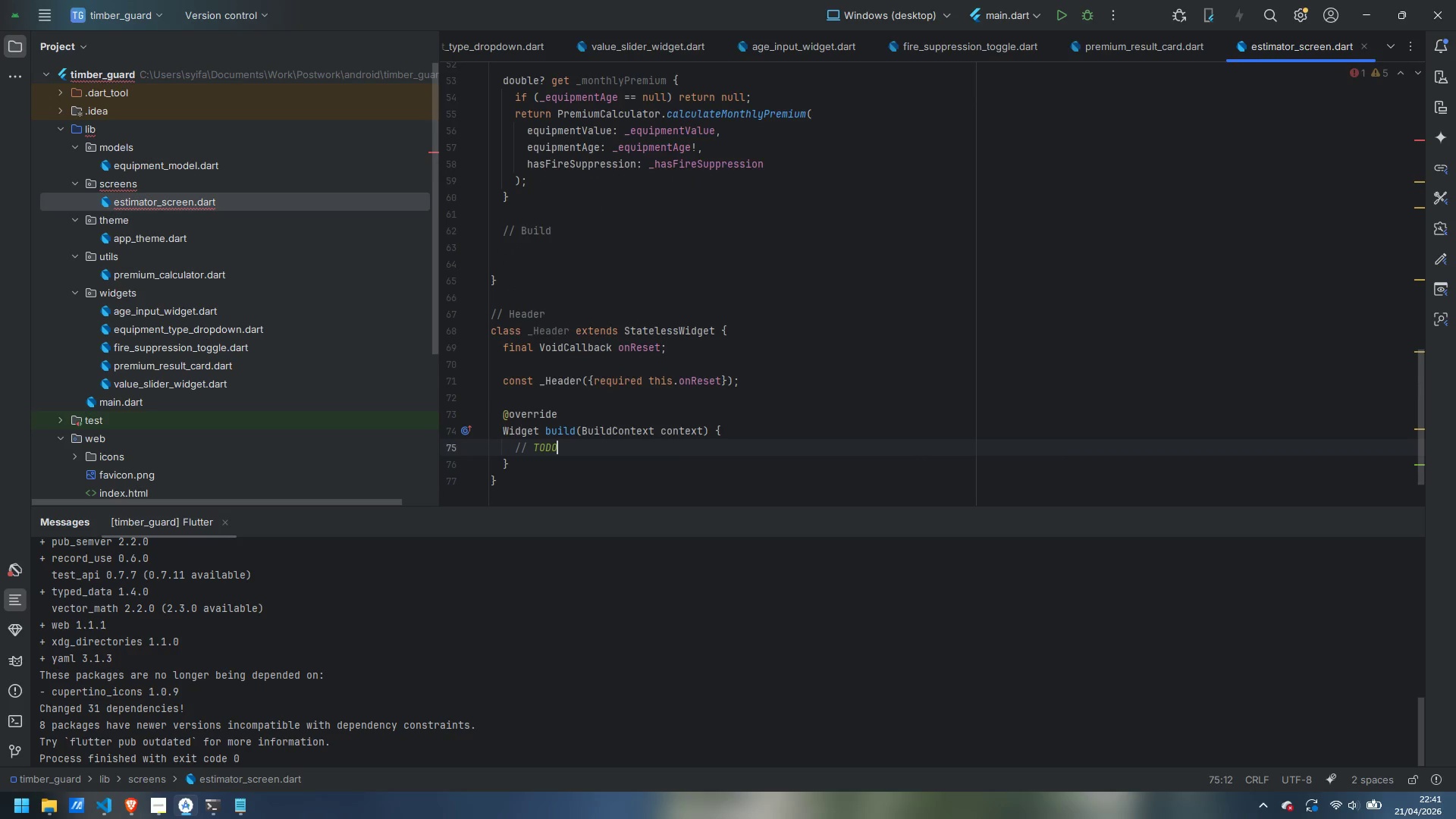 
key(Control+Backspace)
 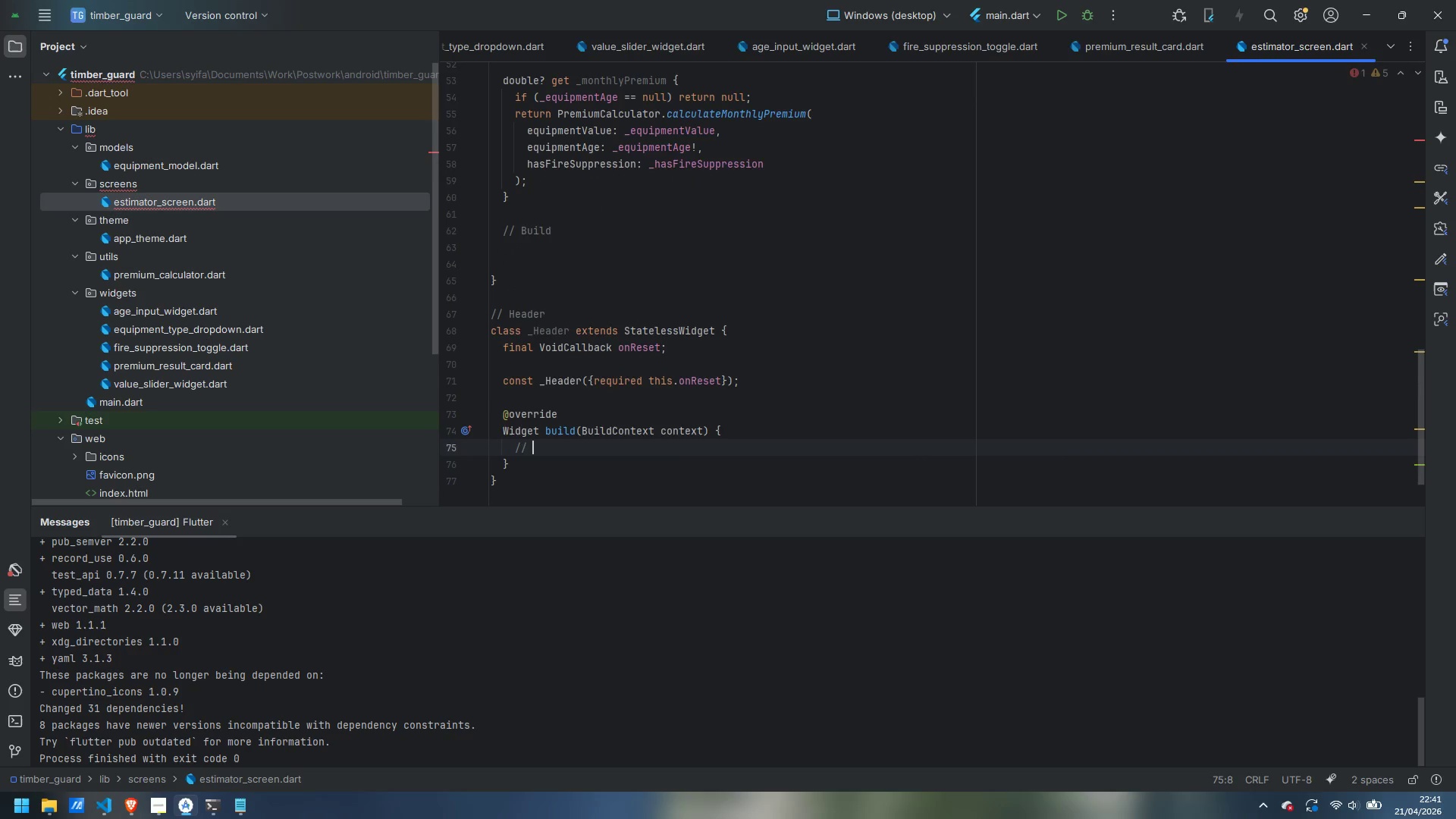 
key(Control+Backspace)
 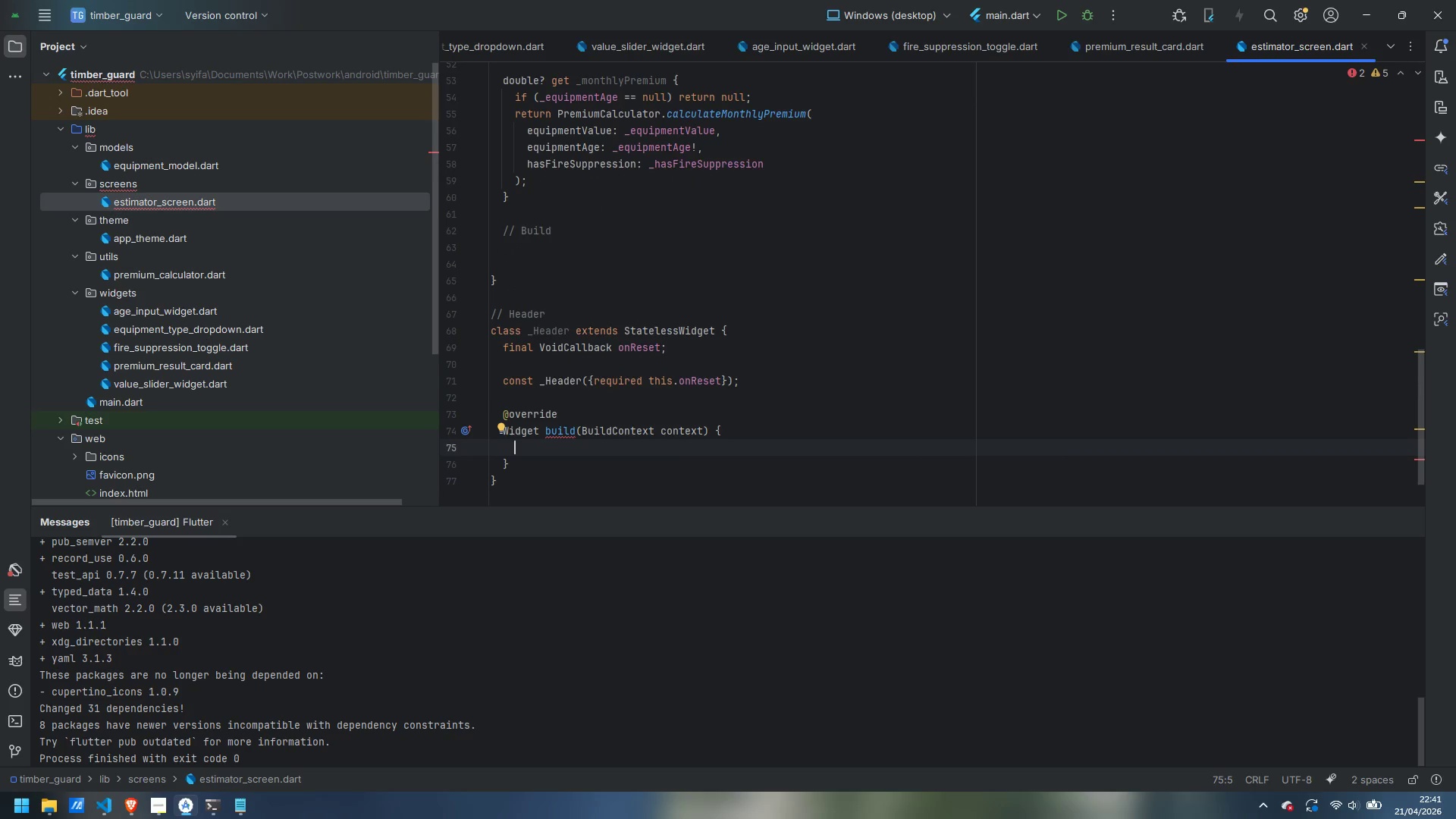 
type(final isDesktio)
key(Backspace)
key(Backspace)
type(op = MediaQuery.sizeOf)
 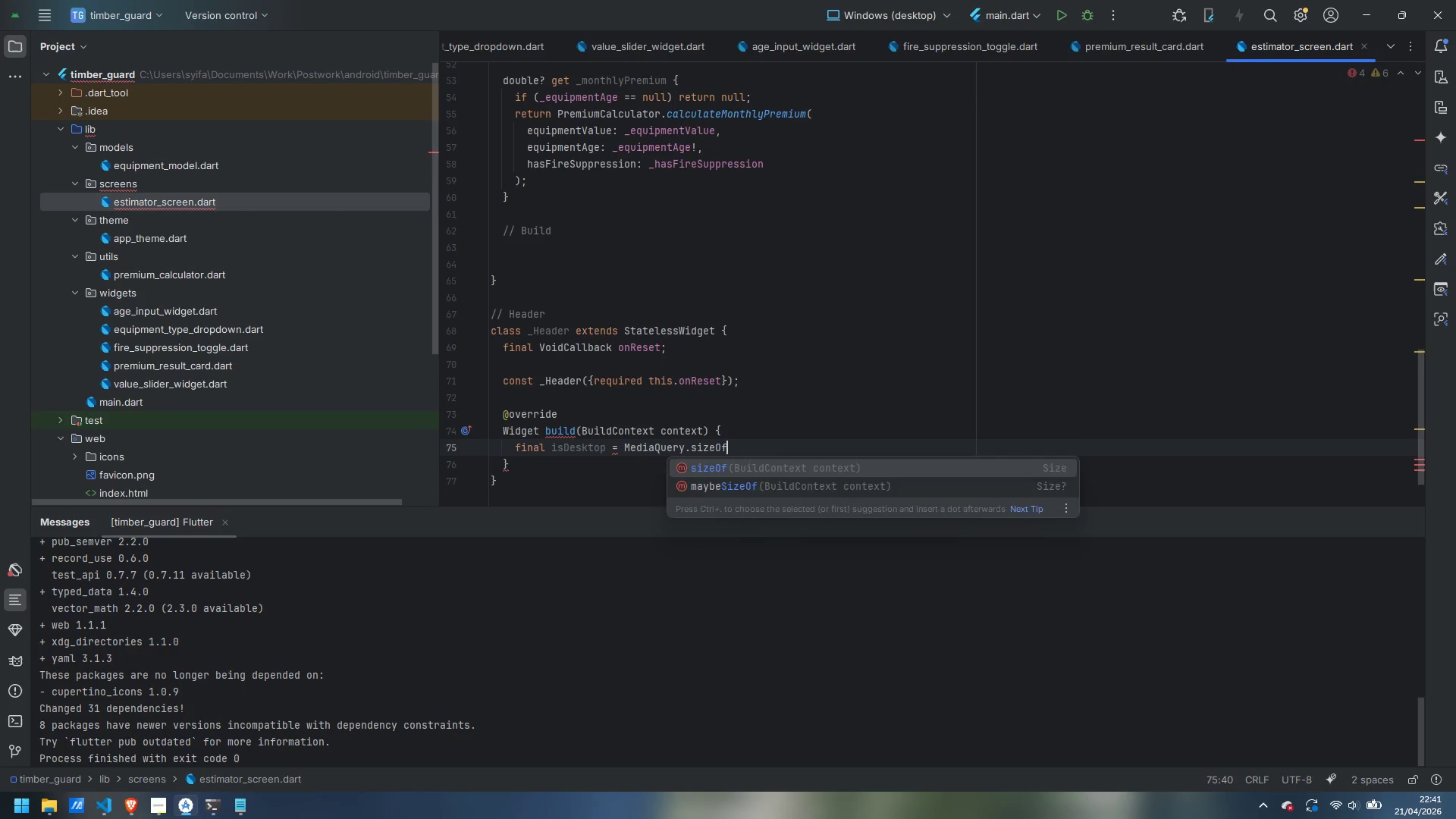 
key(Enter)
 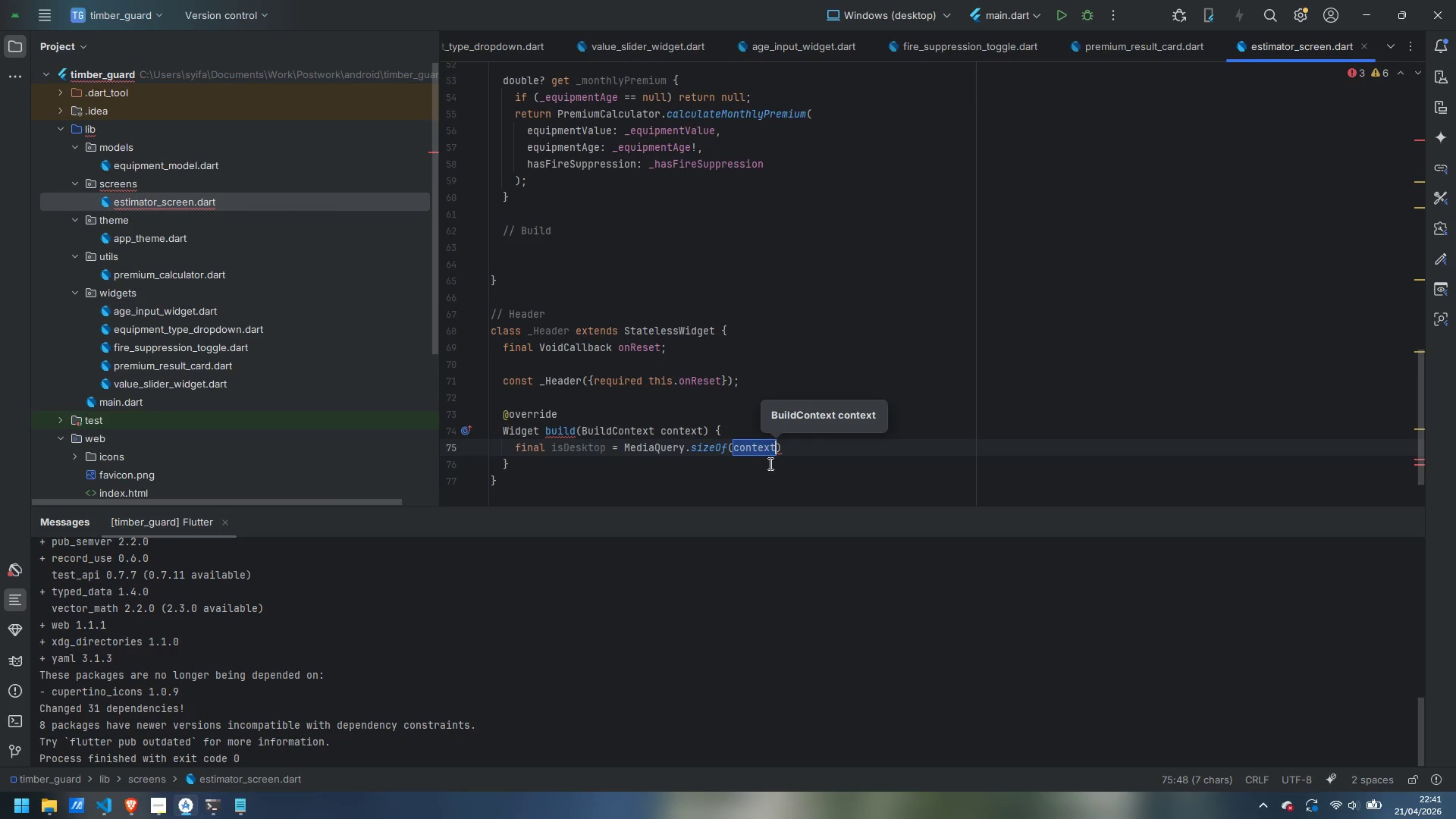 
key(ArrowRight)
 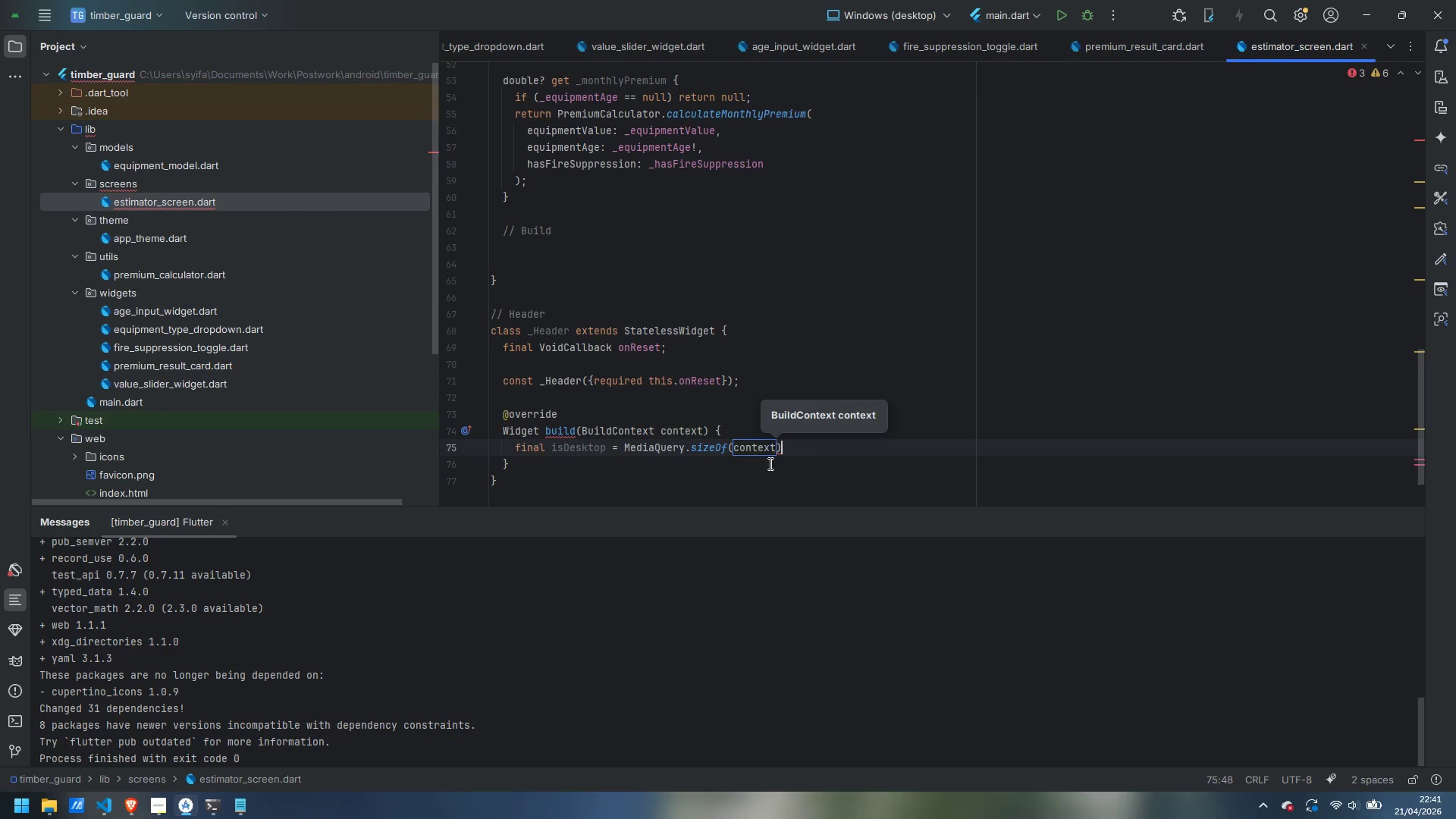 
key(ArrowRight)
 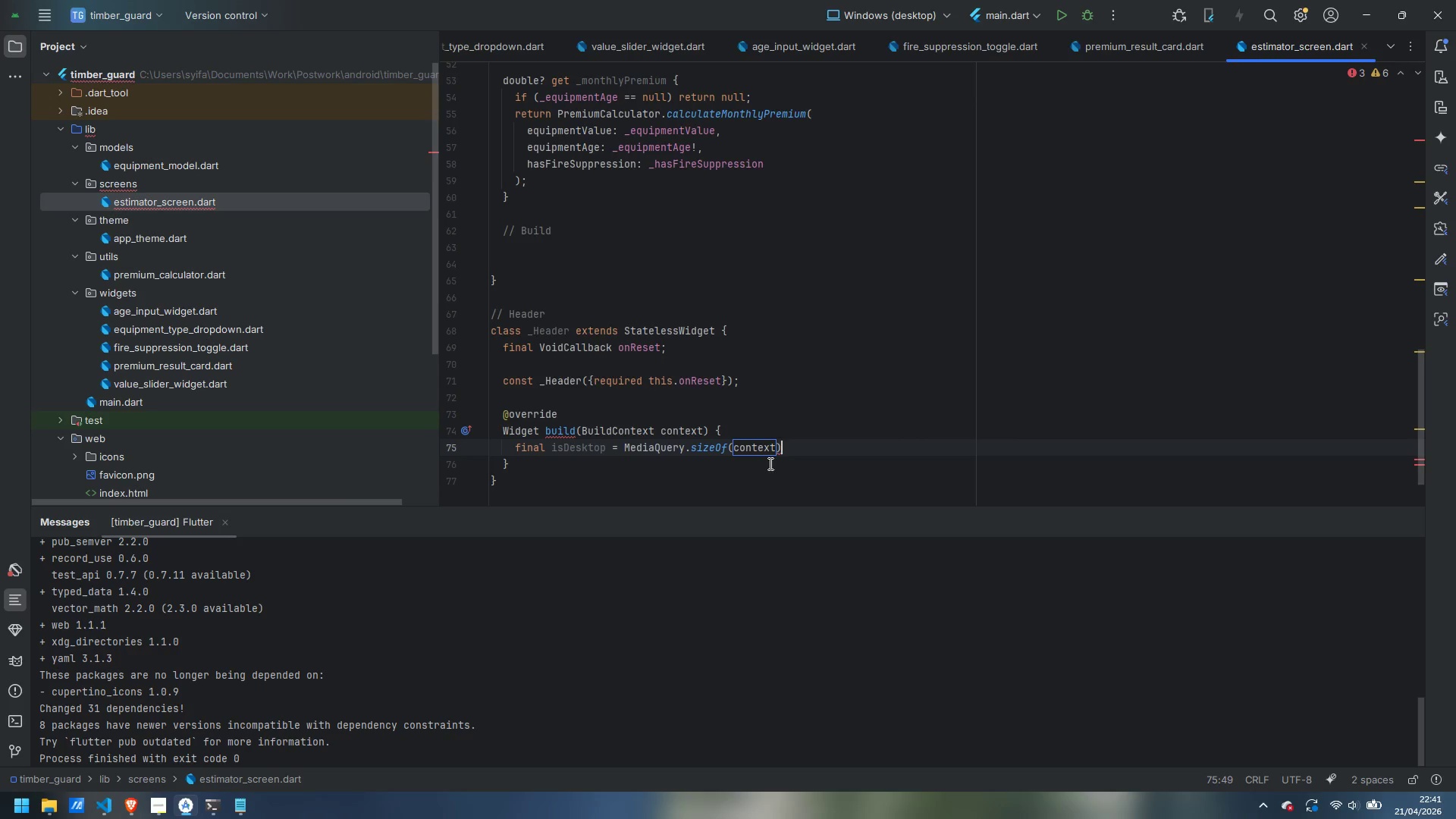 
type(.wi)
 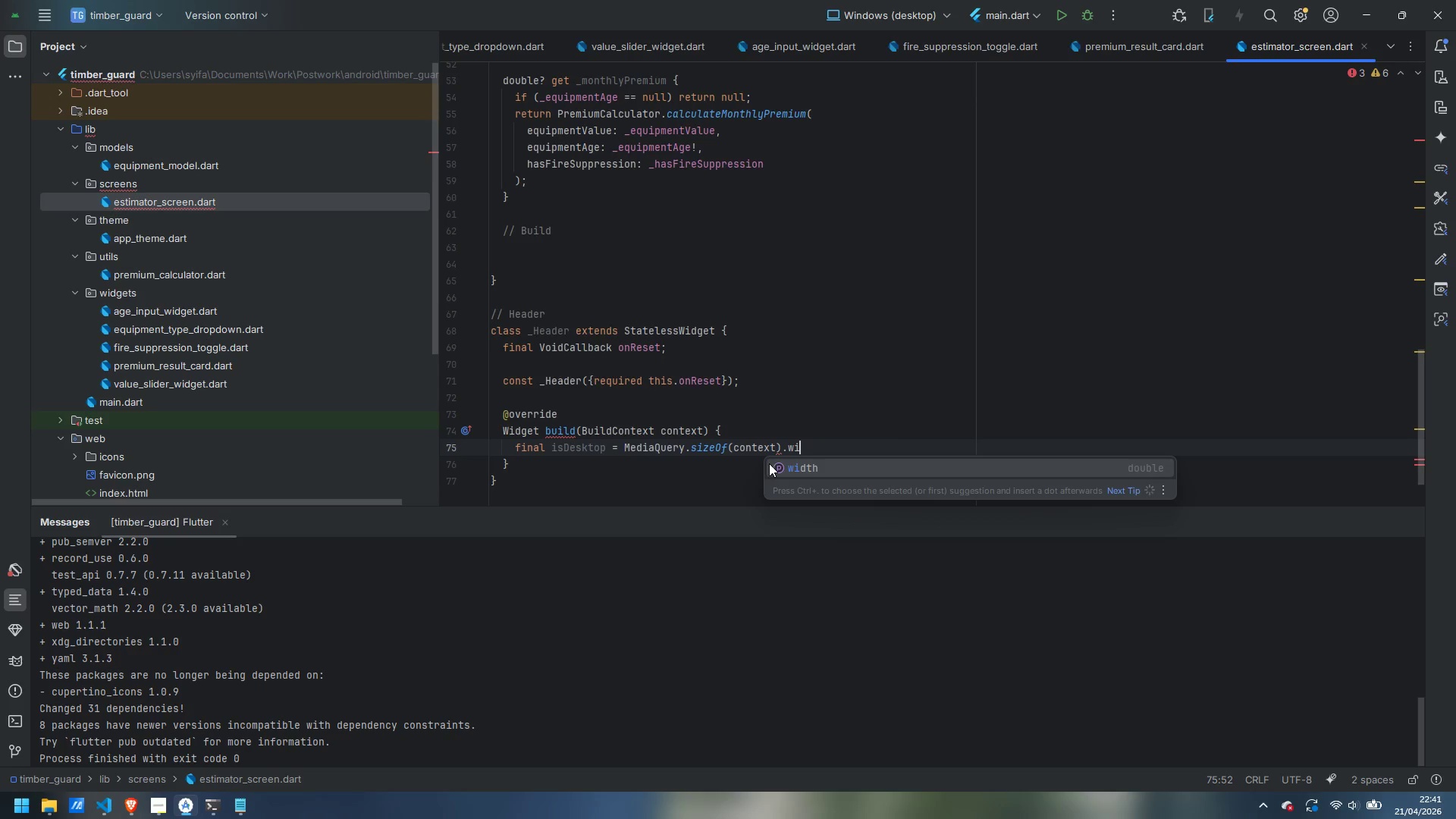 
key(Enter)
 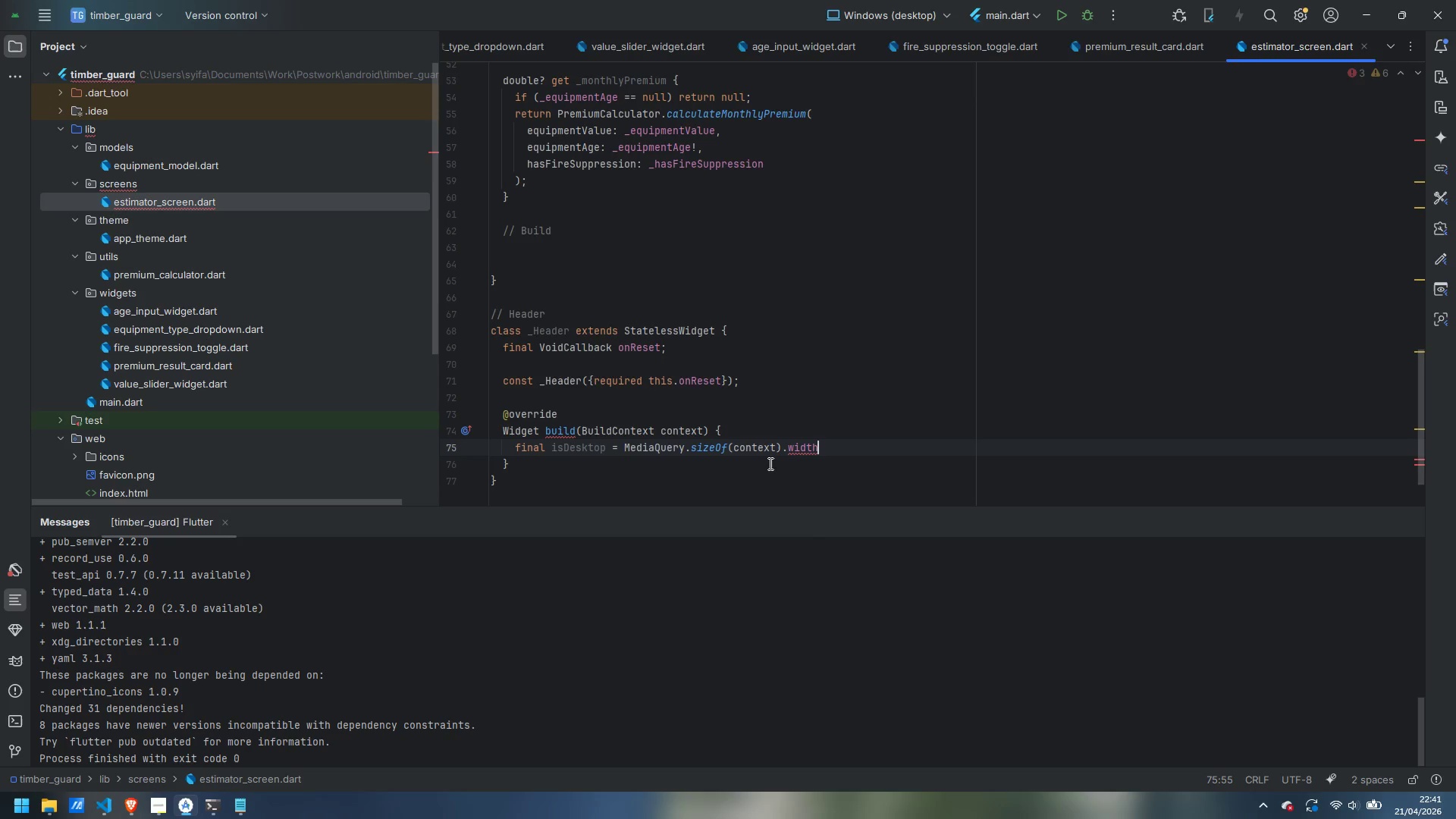 
type( > 800;)
 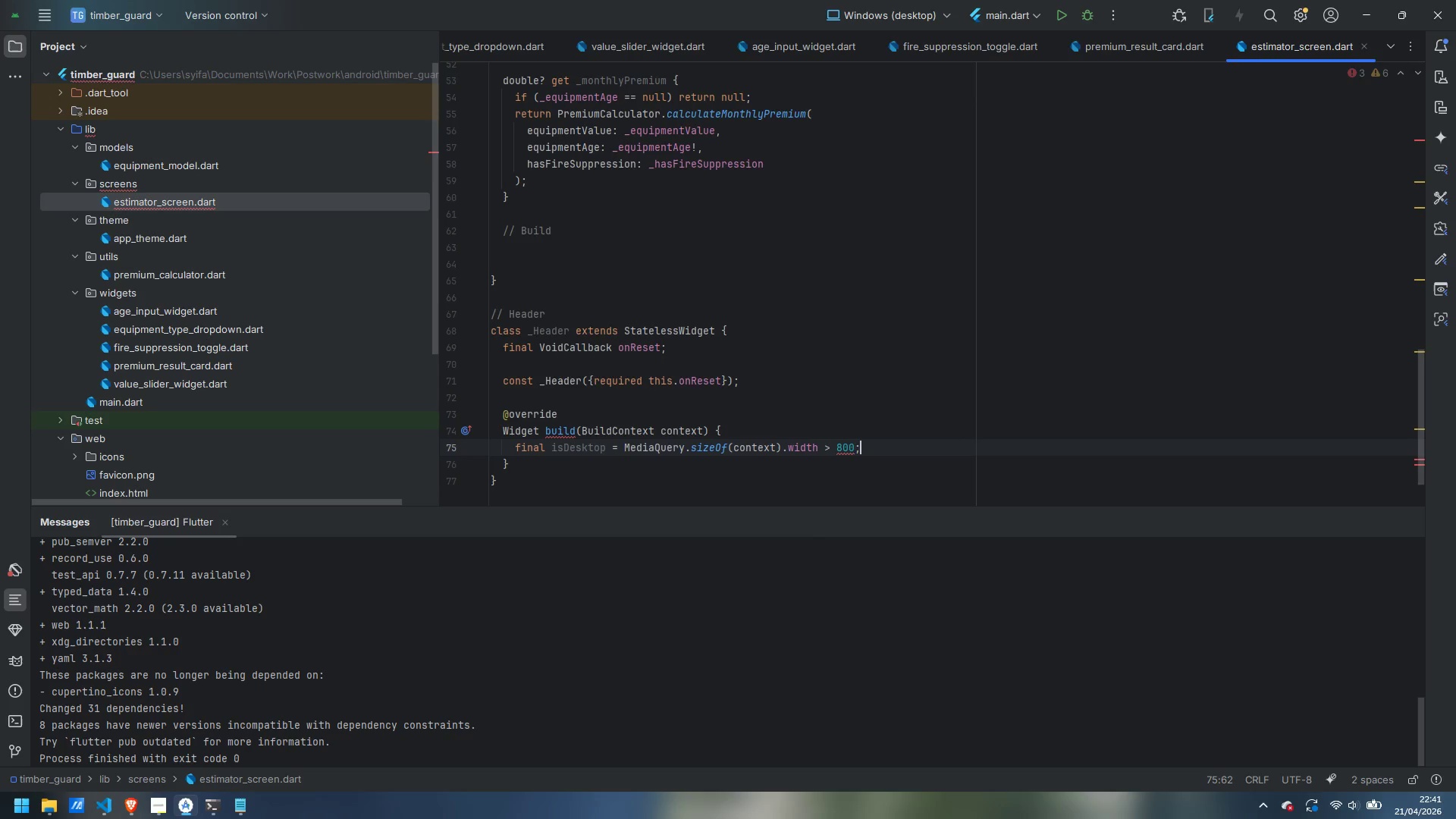 
key(Enter)
 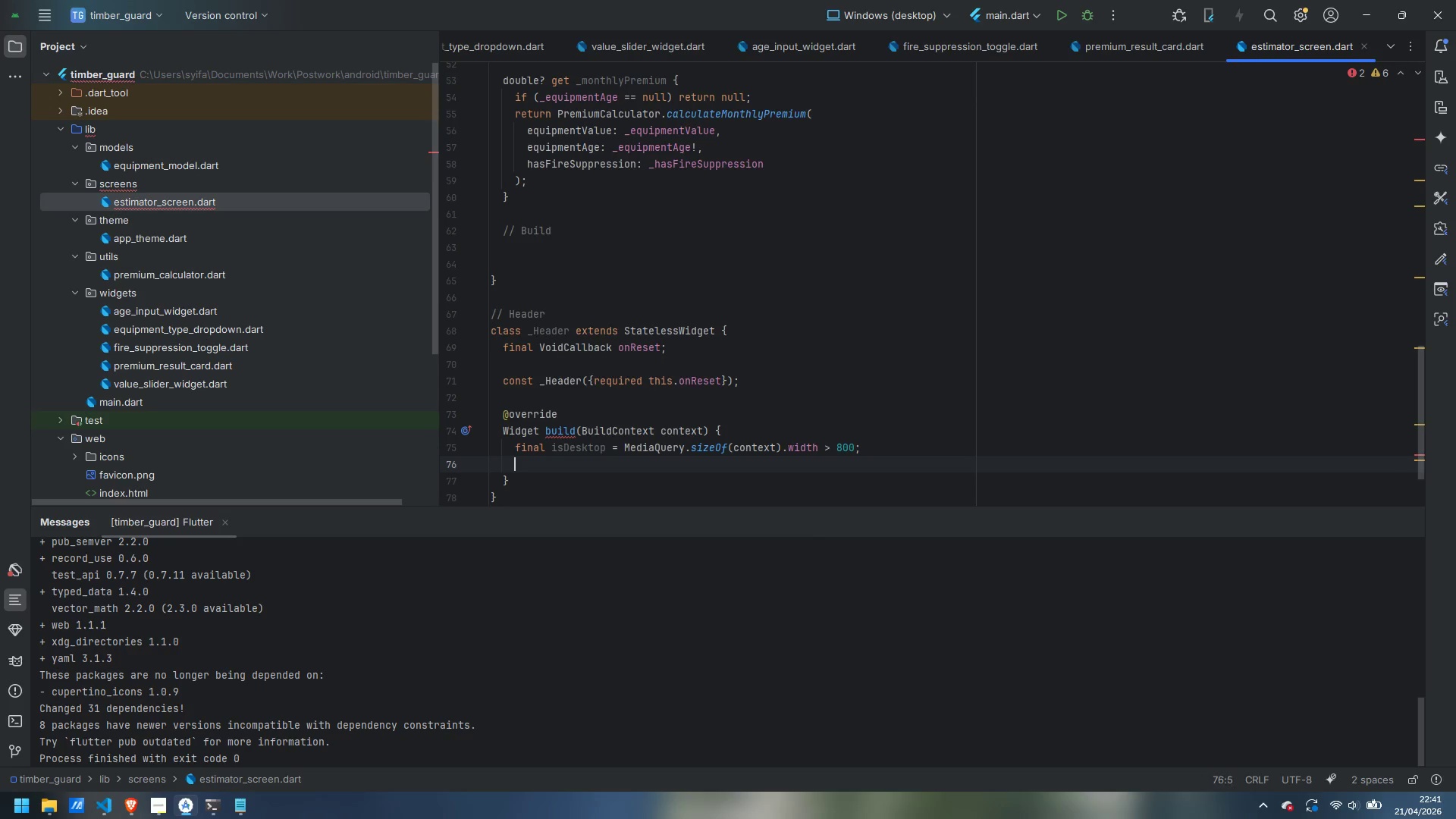 
key(Enter)
 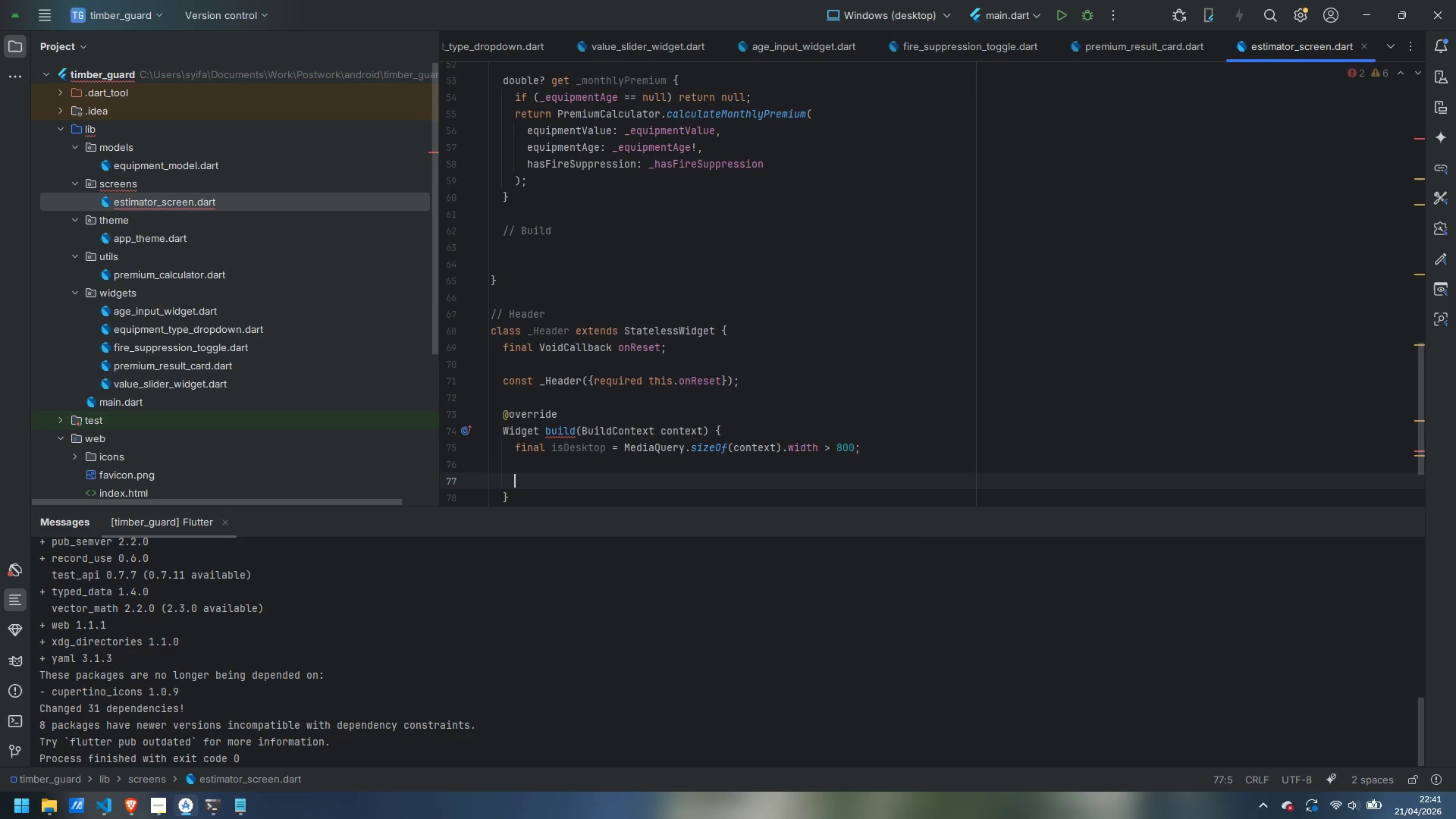 
type(return Container()
 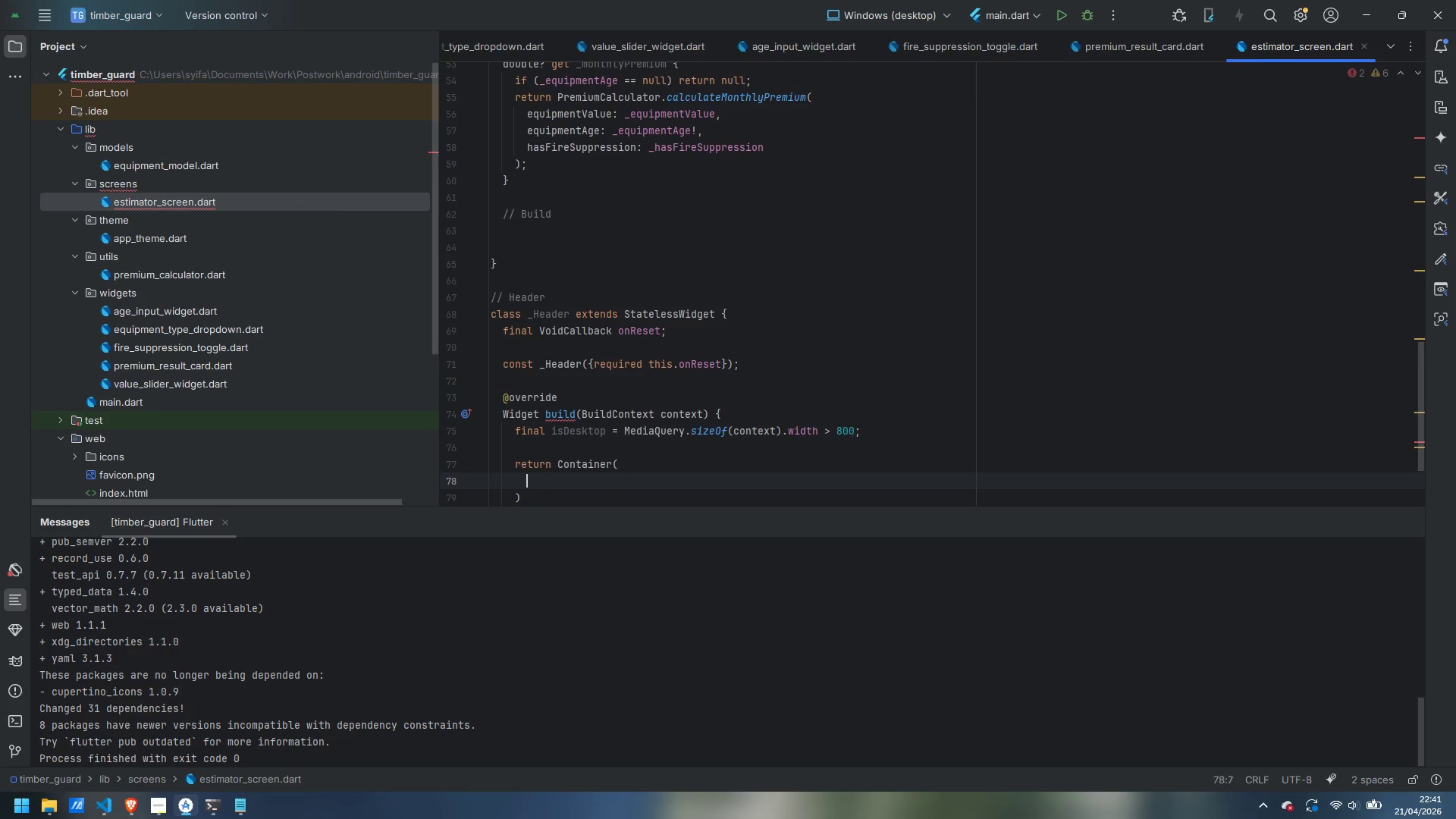 
 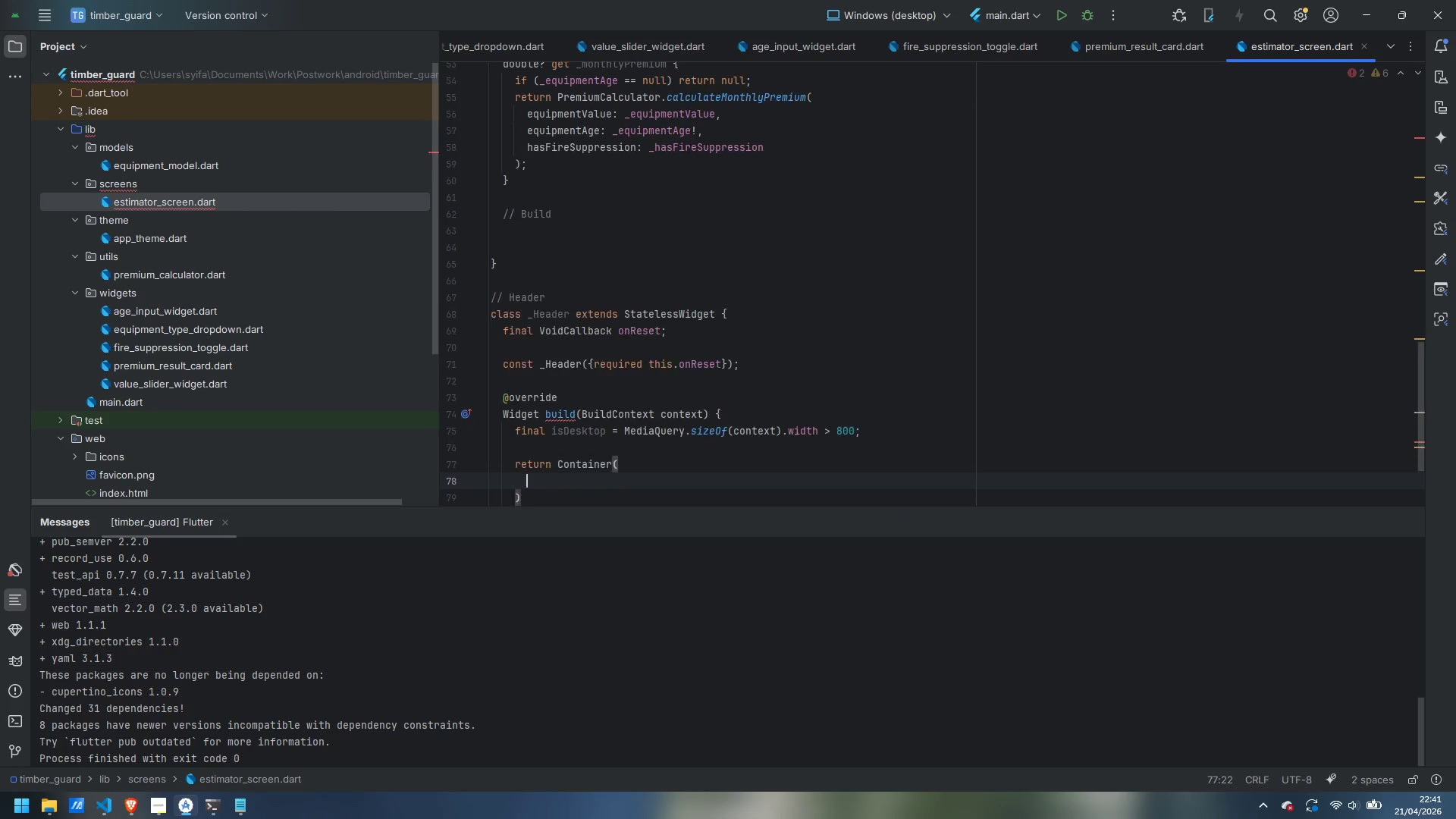 
key(Enter)
 